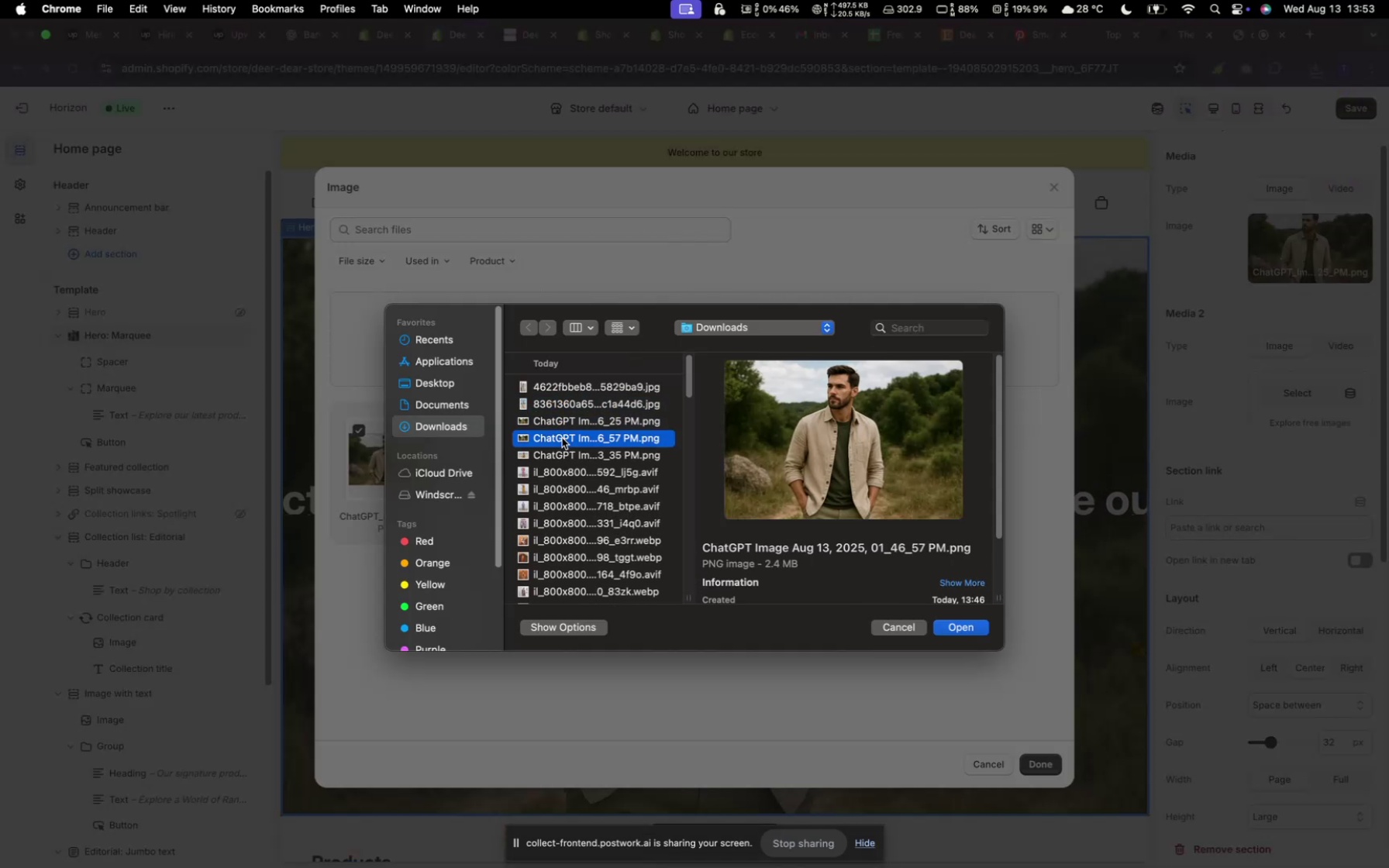 
left_click([564, 447])
 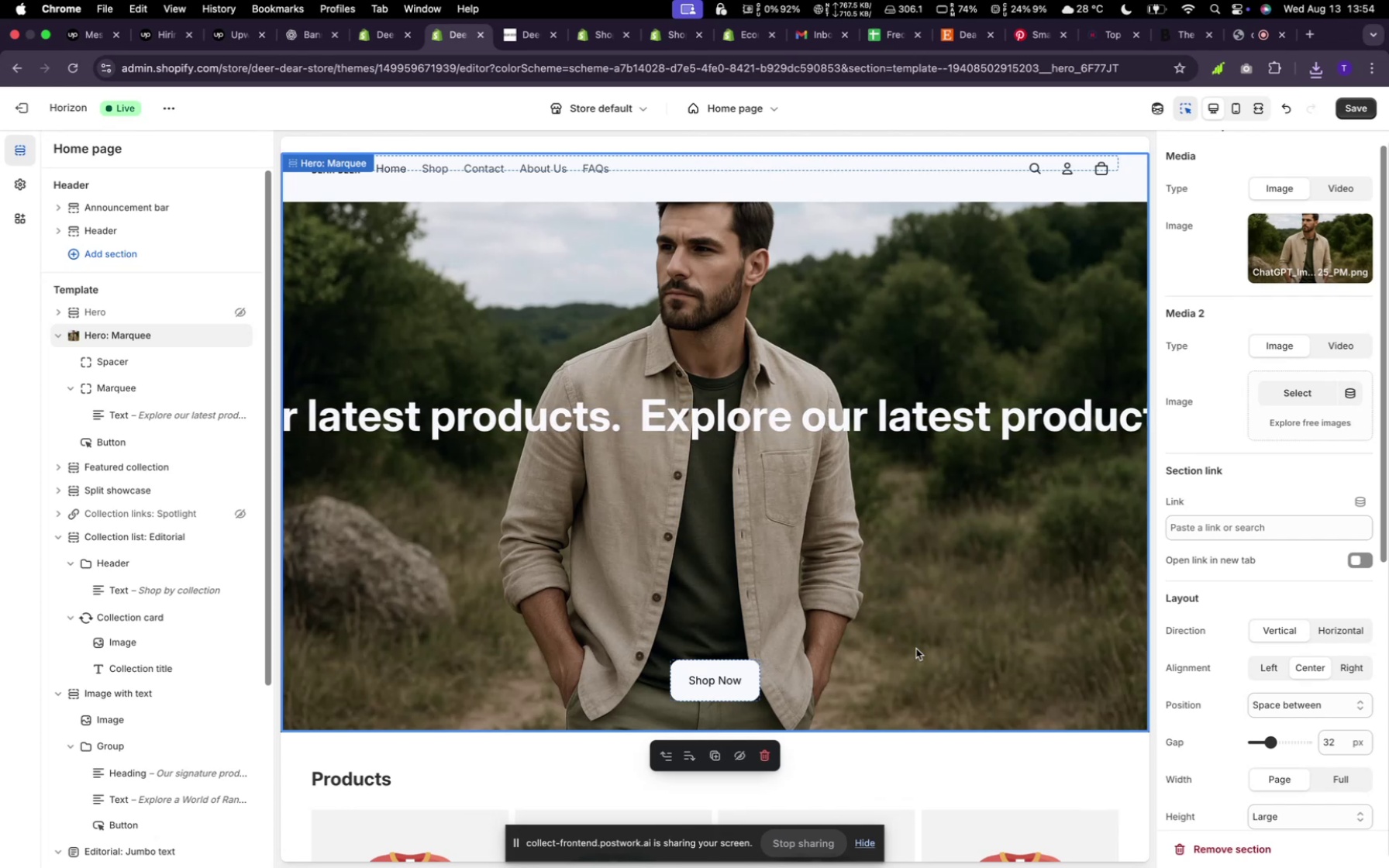 
wait(28.49)
 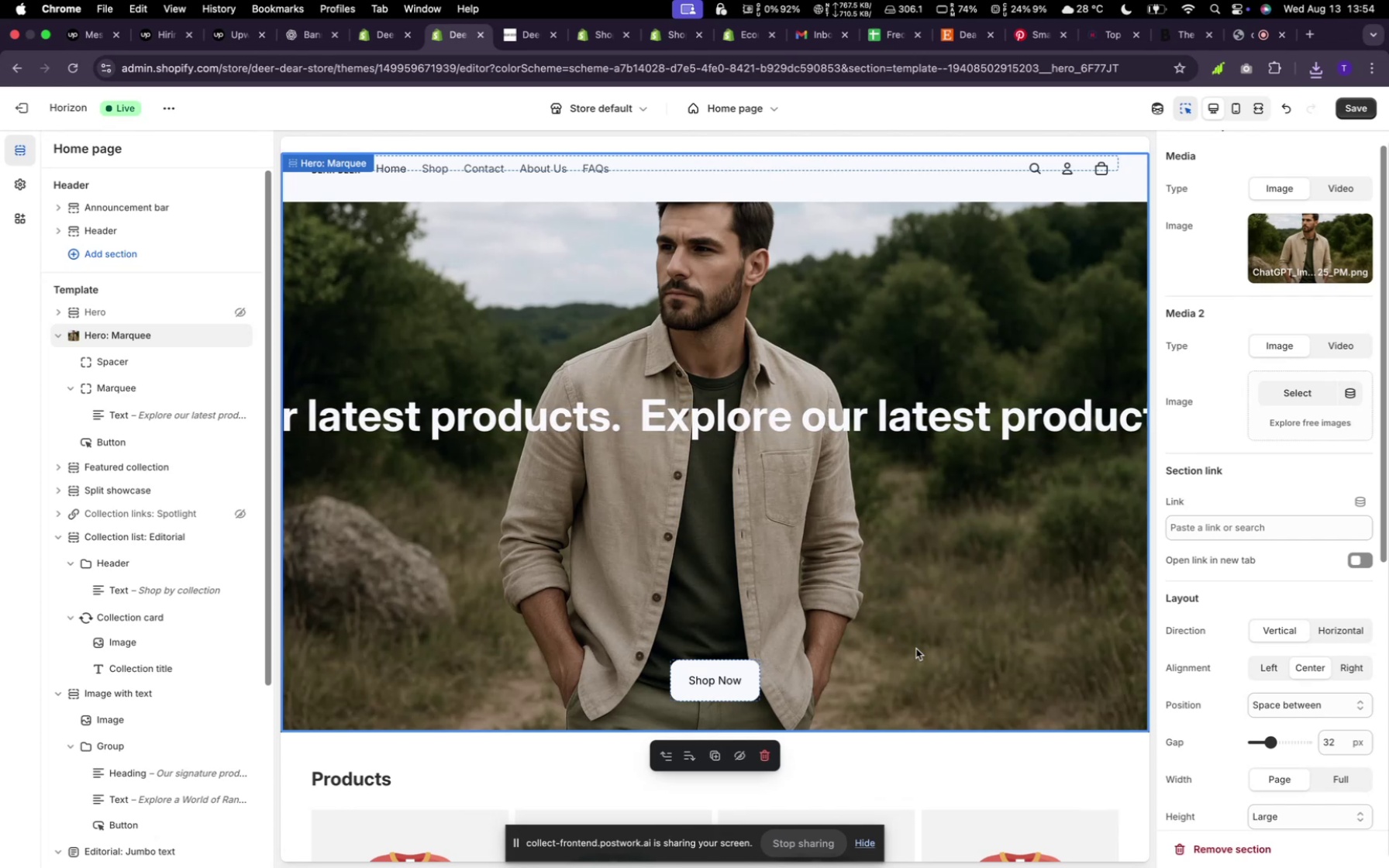 
scroll: coordinate [654, 432], scroll_direction: up, amount: 8.0
 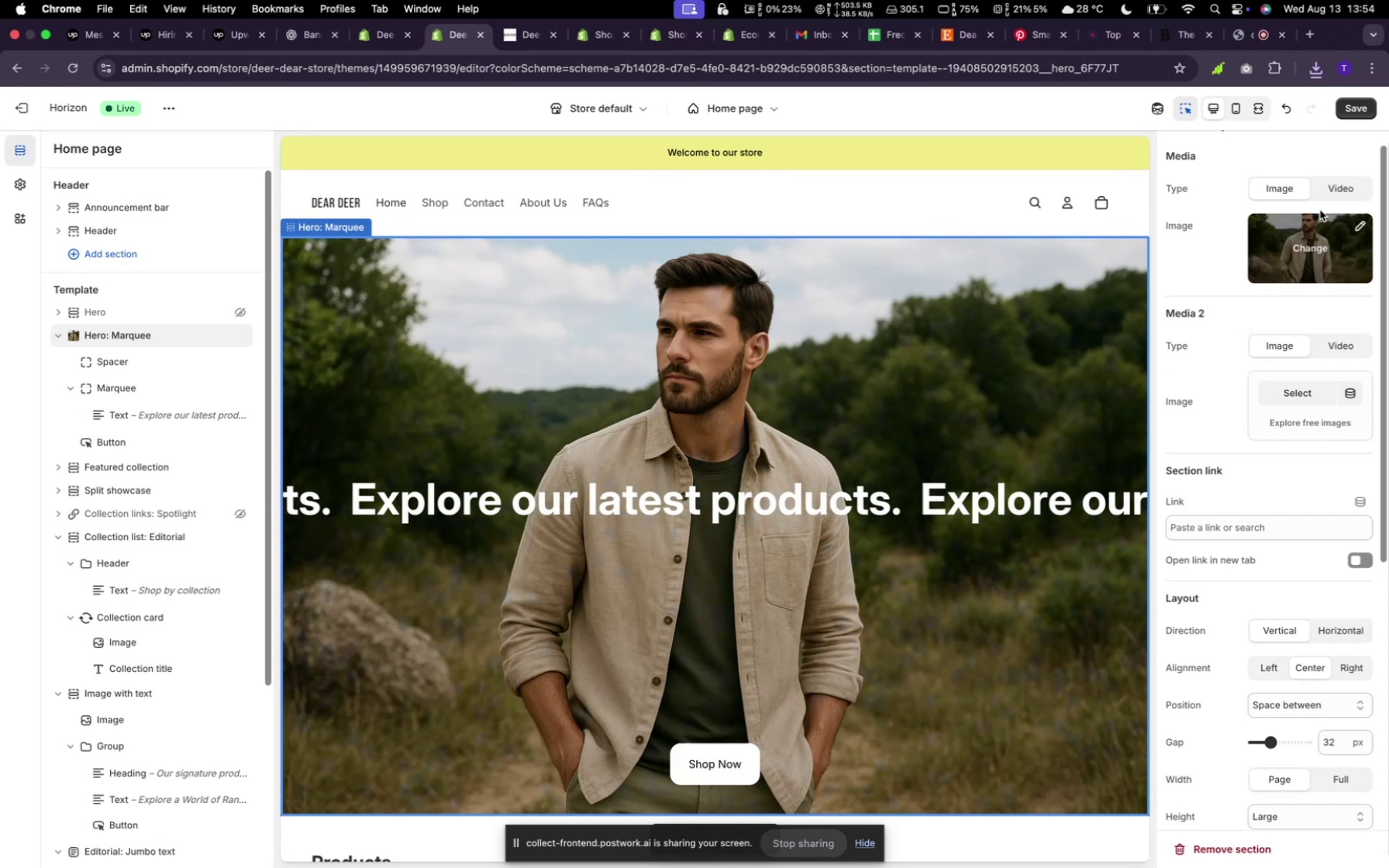 
left_click([1310, 234])
 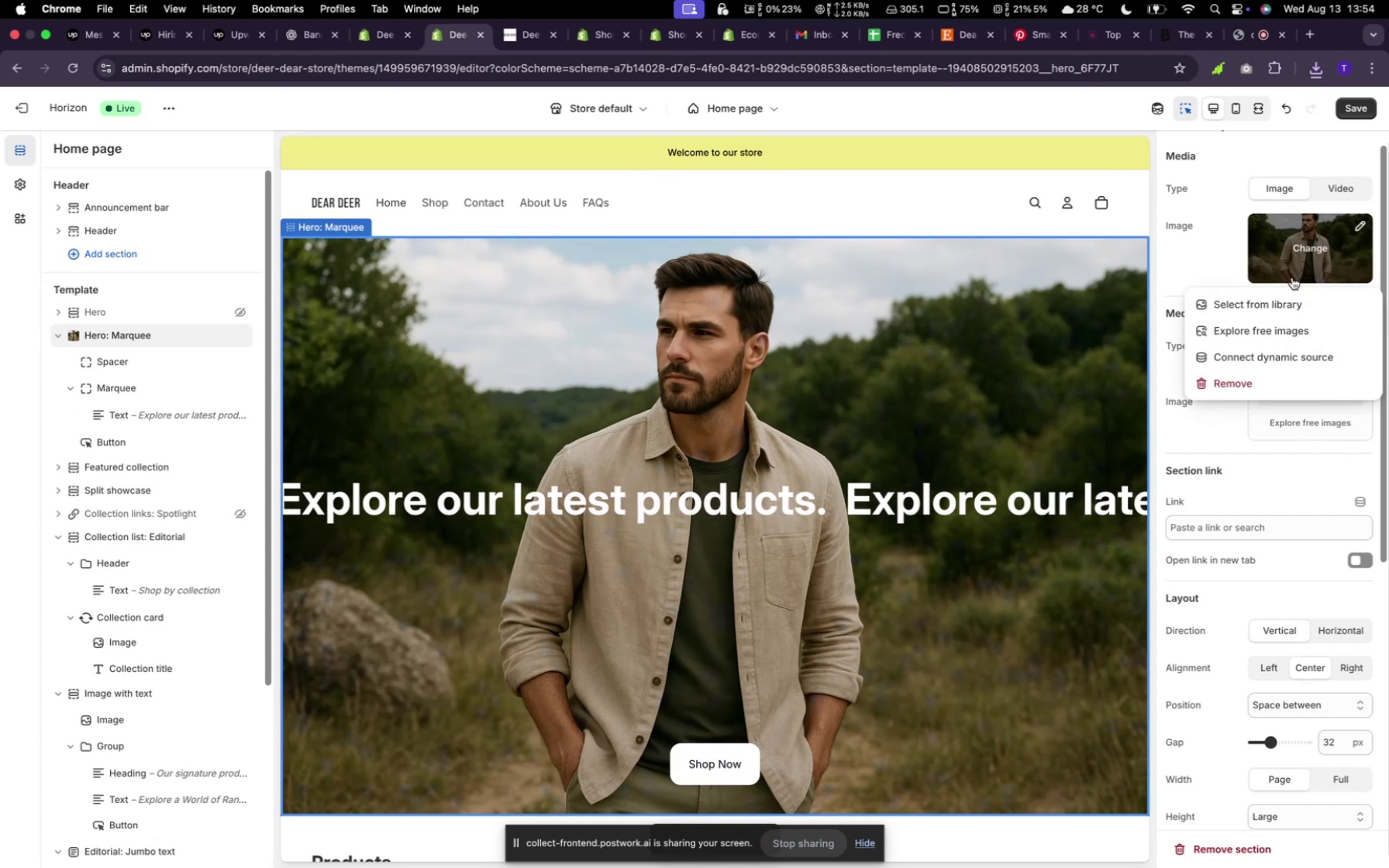 
left_click([1281, 302])
 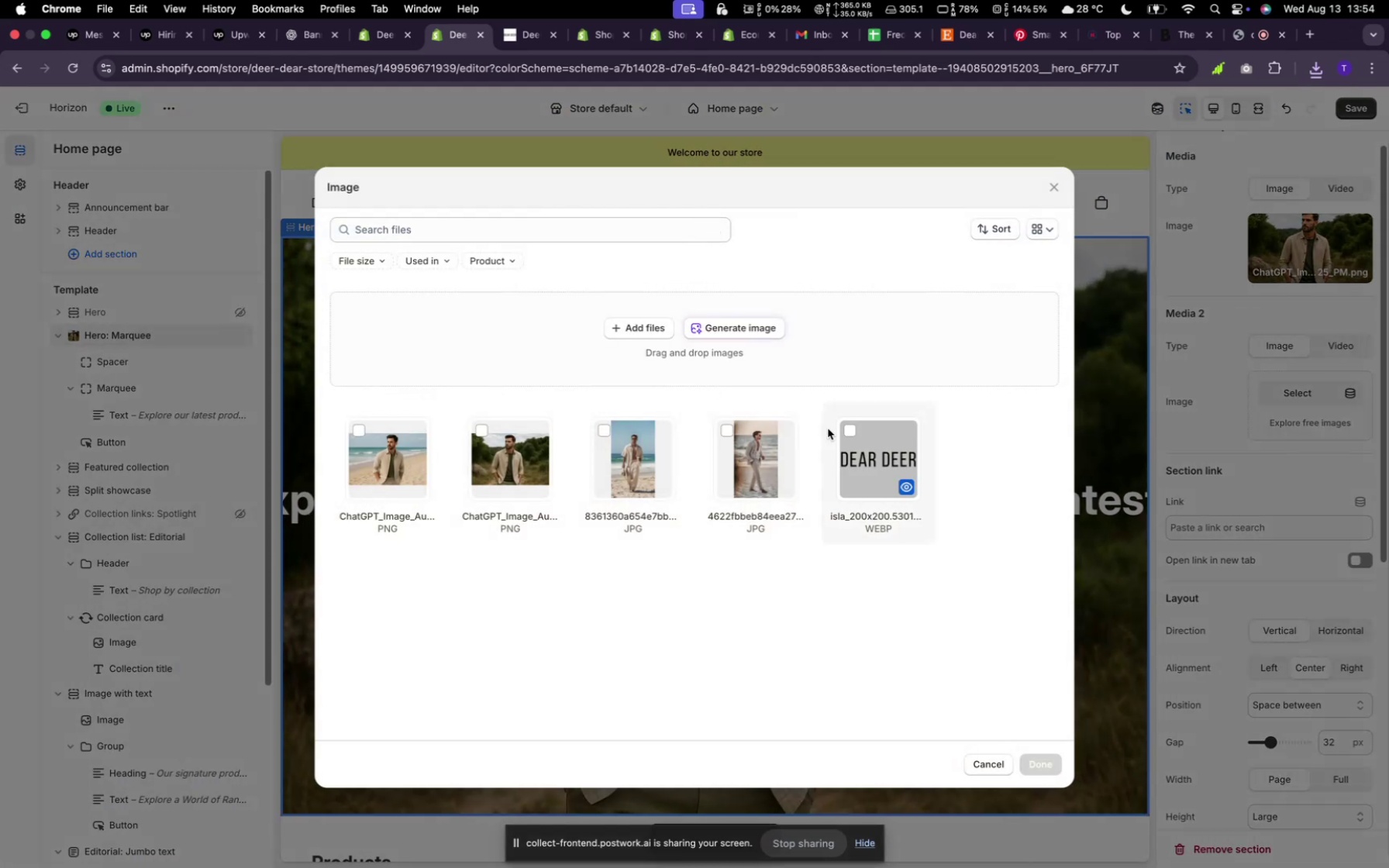 
left_click([389, 477])
 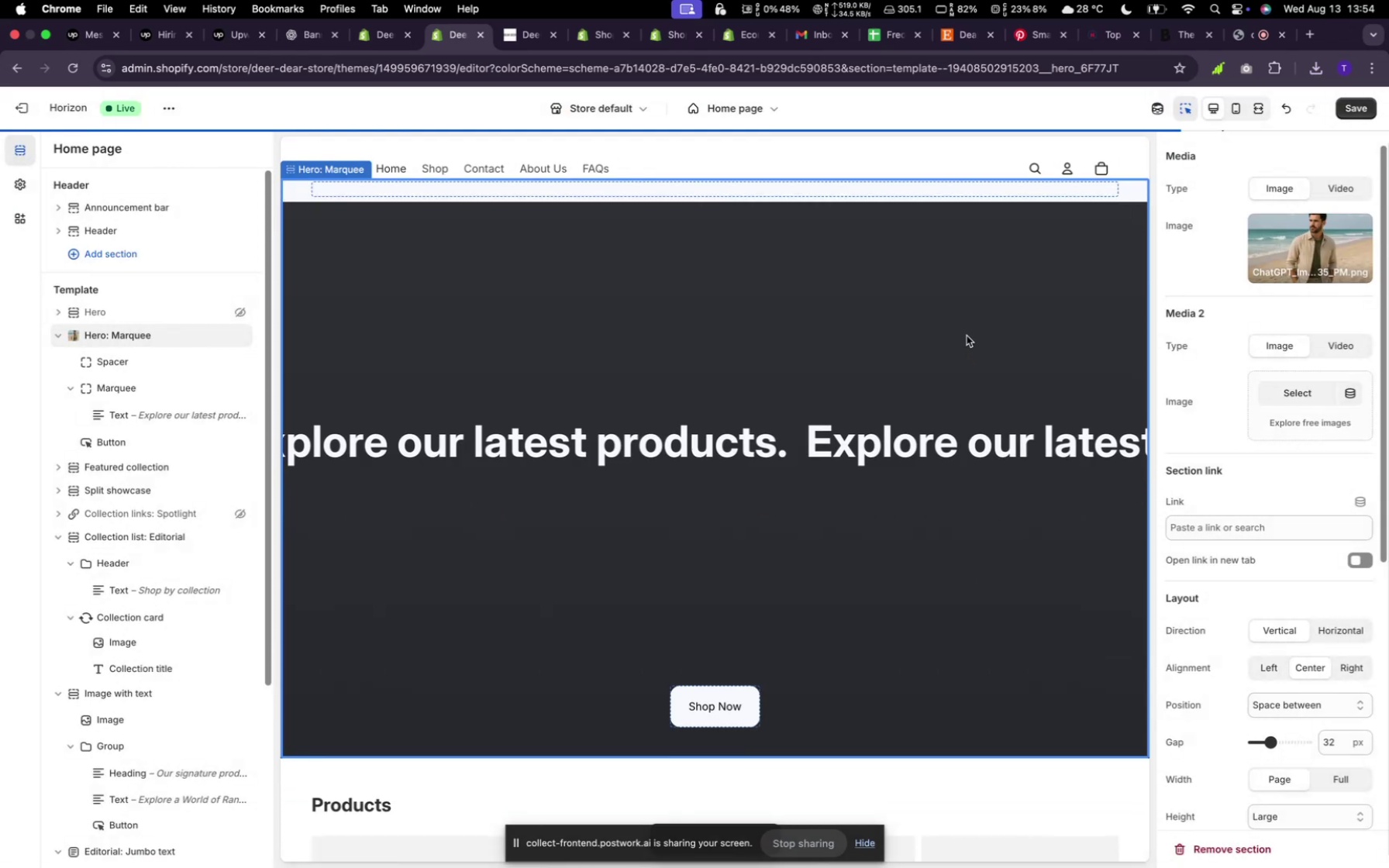 
wait(9.12)
 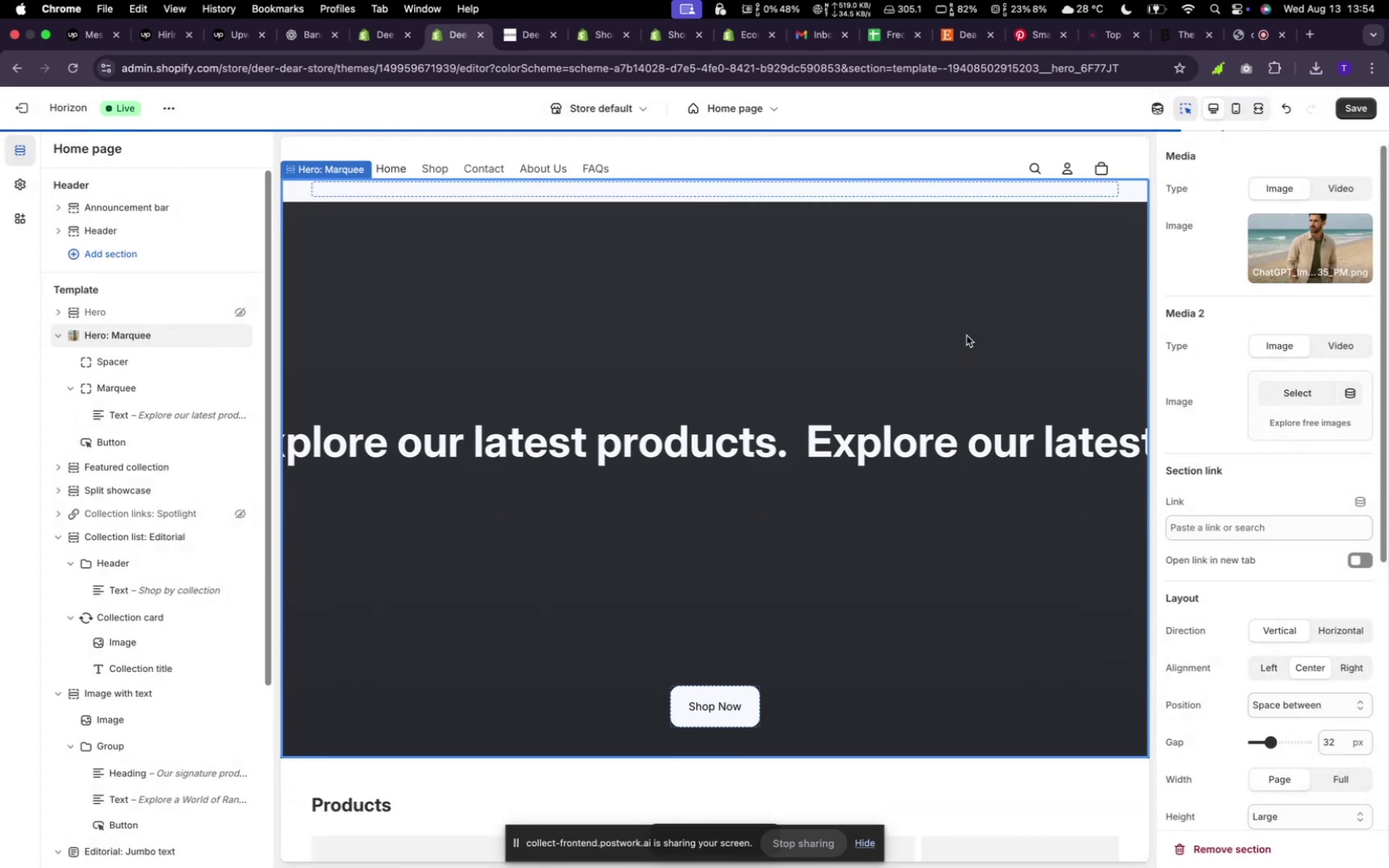 
scroll: coordinate [1015, 536], scroll_direction: down, amount: 18.0
 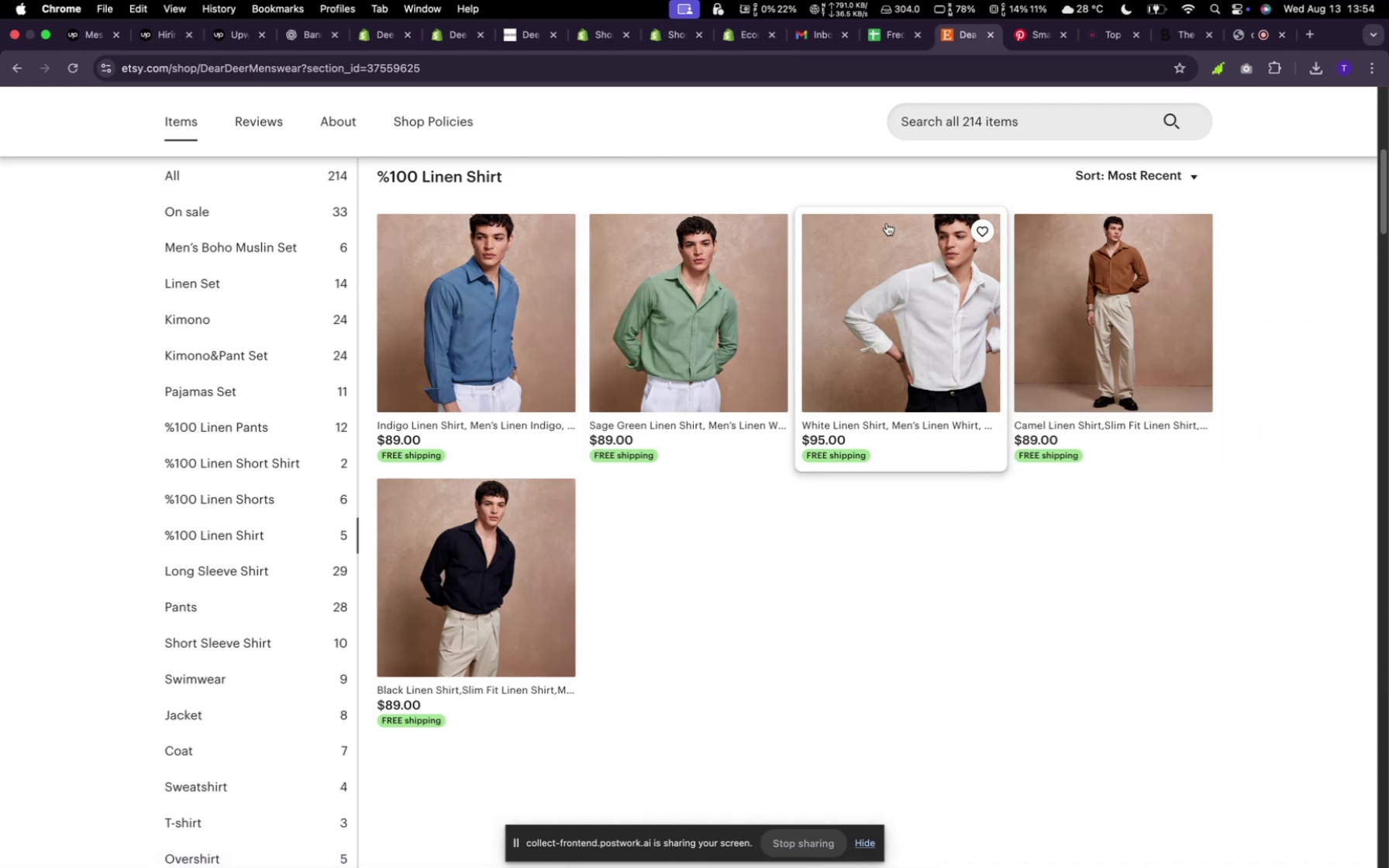 
wait(15.61)
 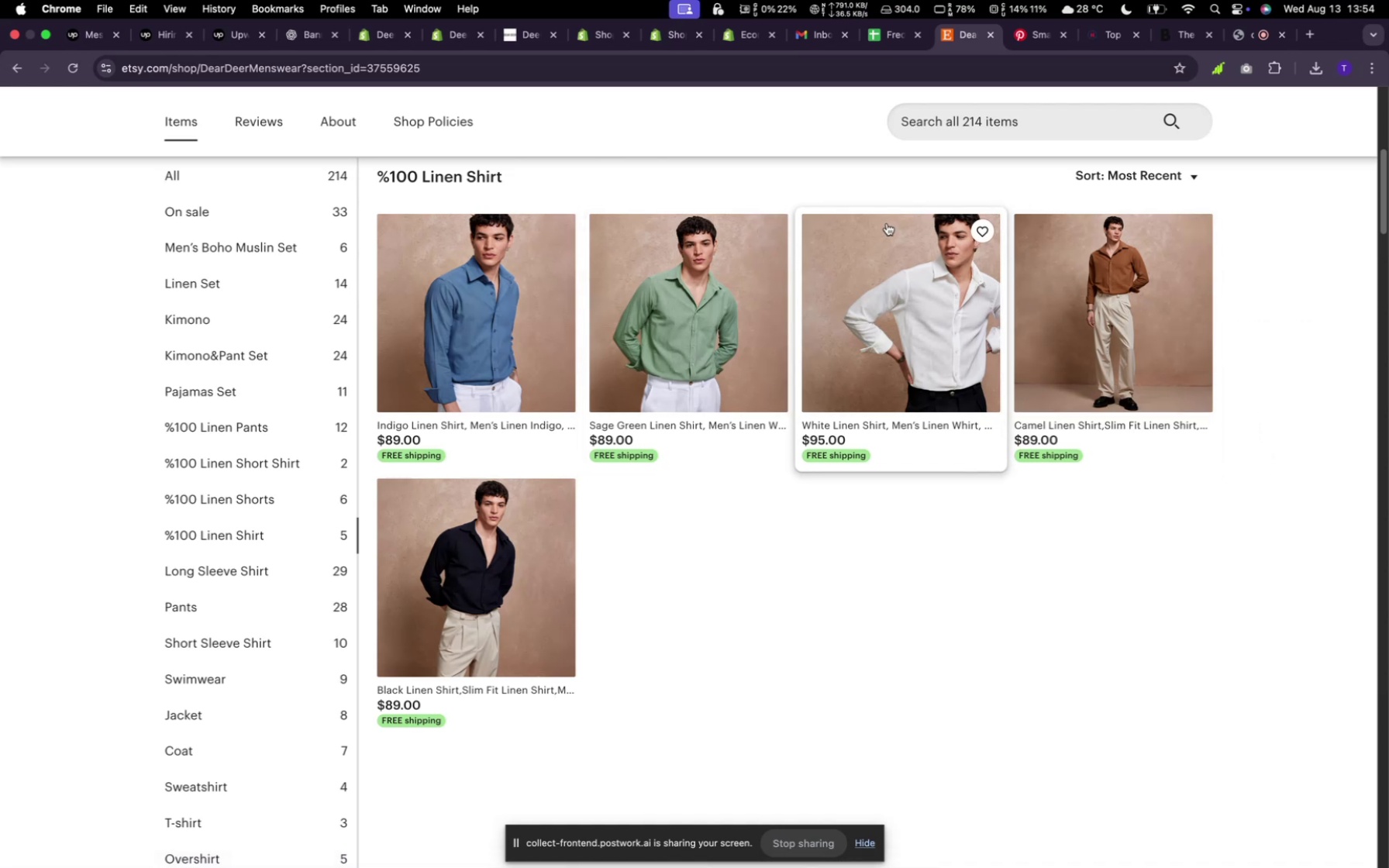 
mouse_move([619, 391])
 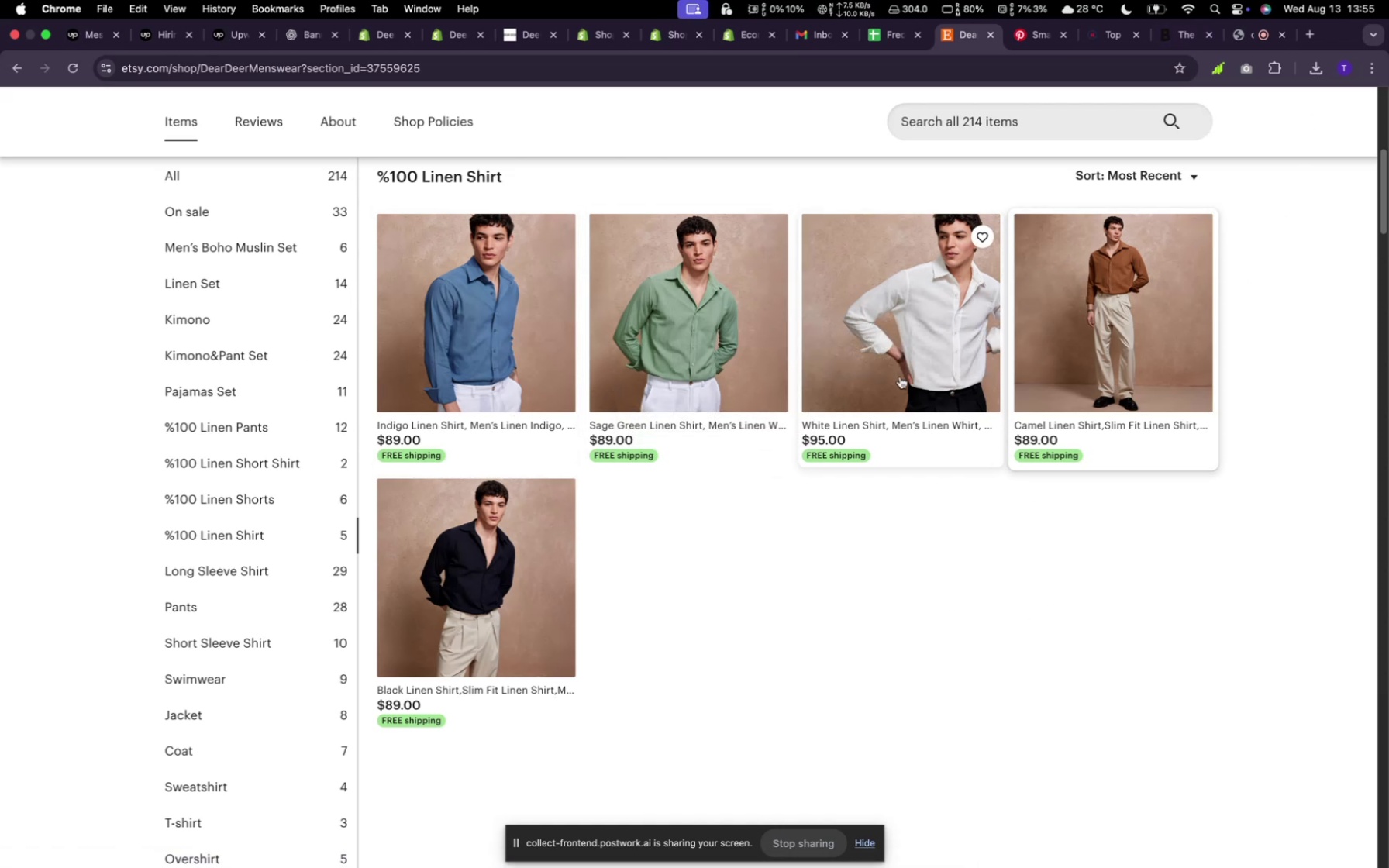 
wait(5.12)
 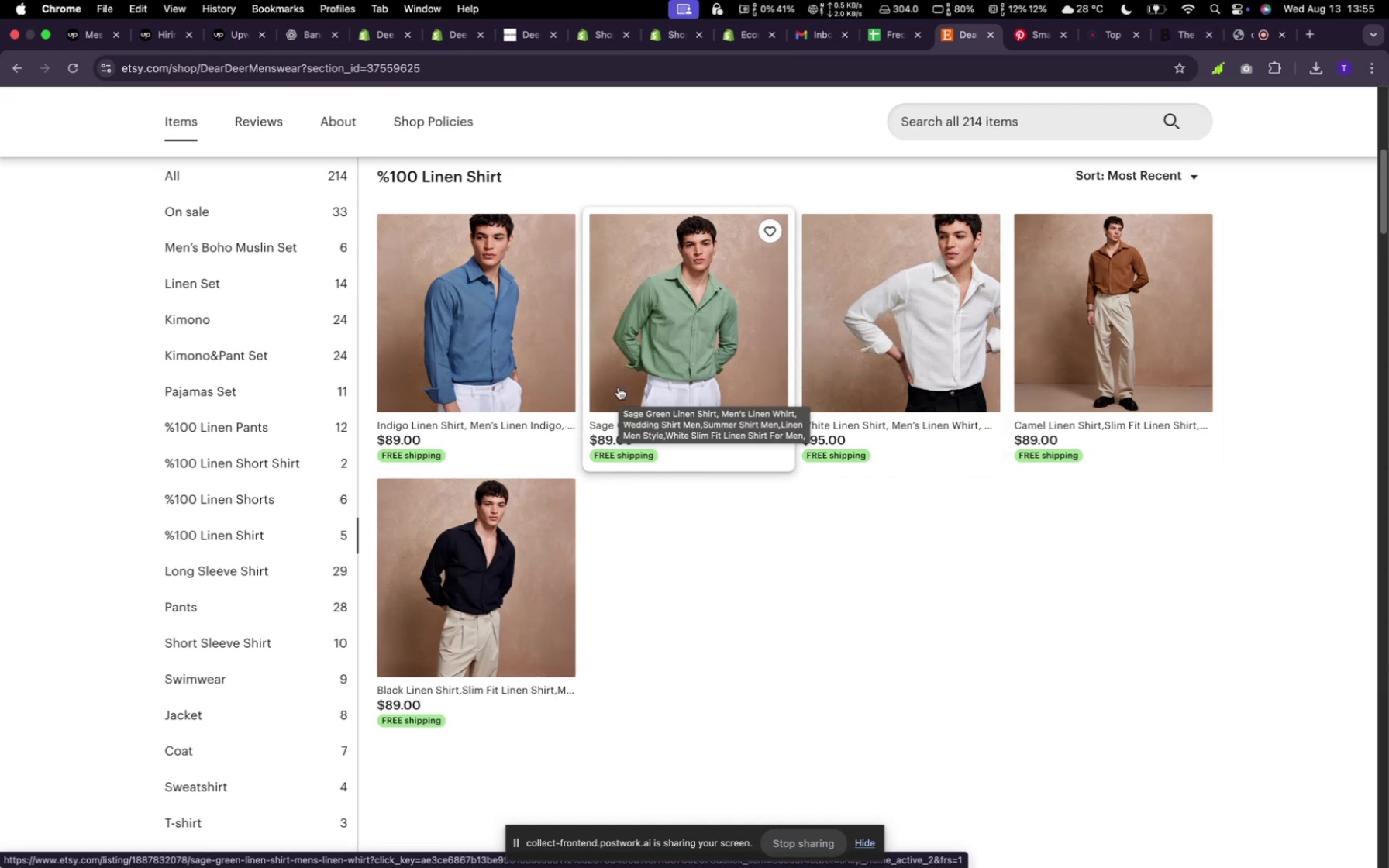 
right_click([488, 337])
 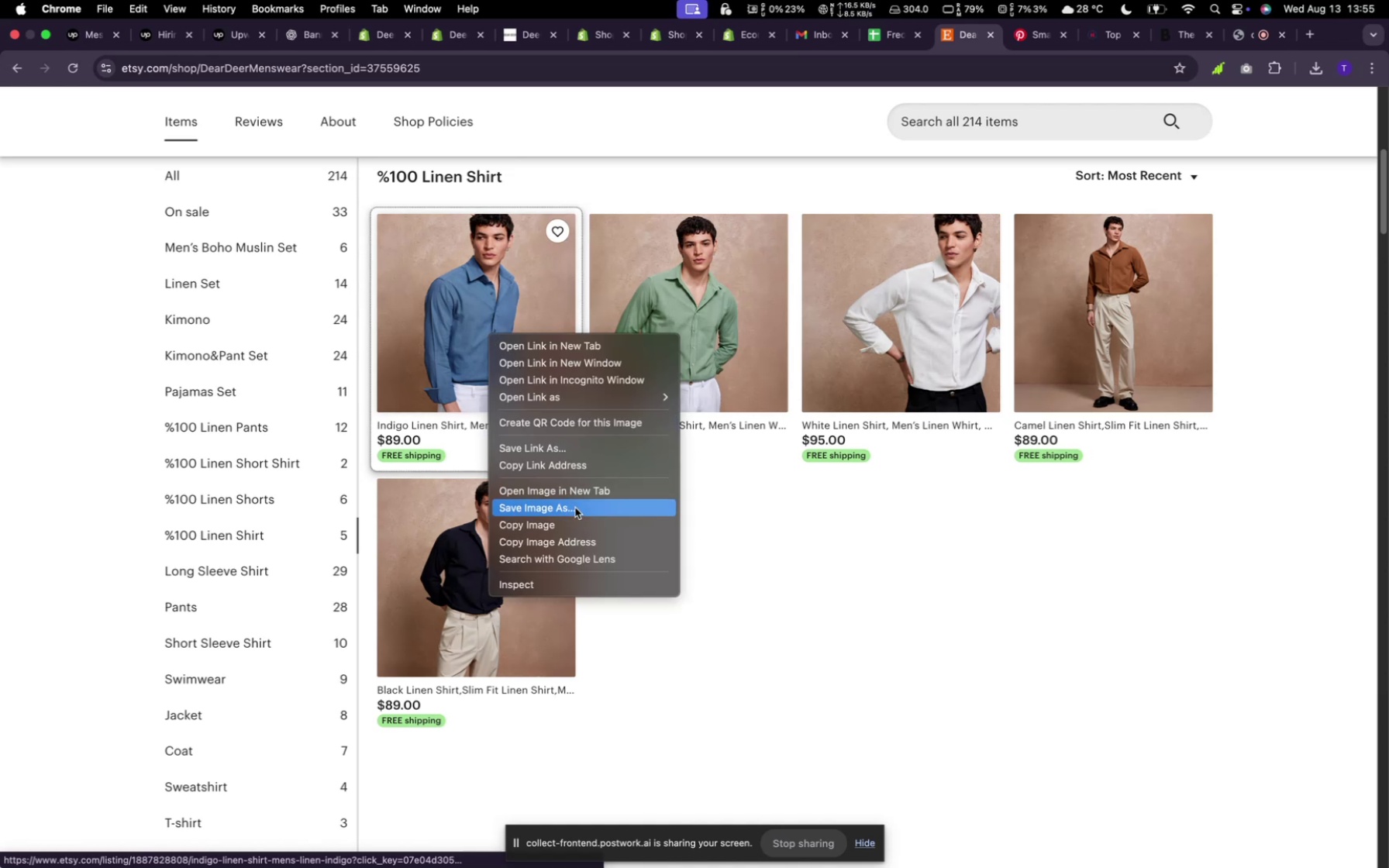 
left_click([575, 513])
 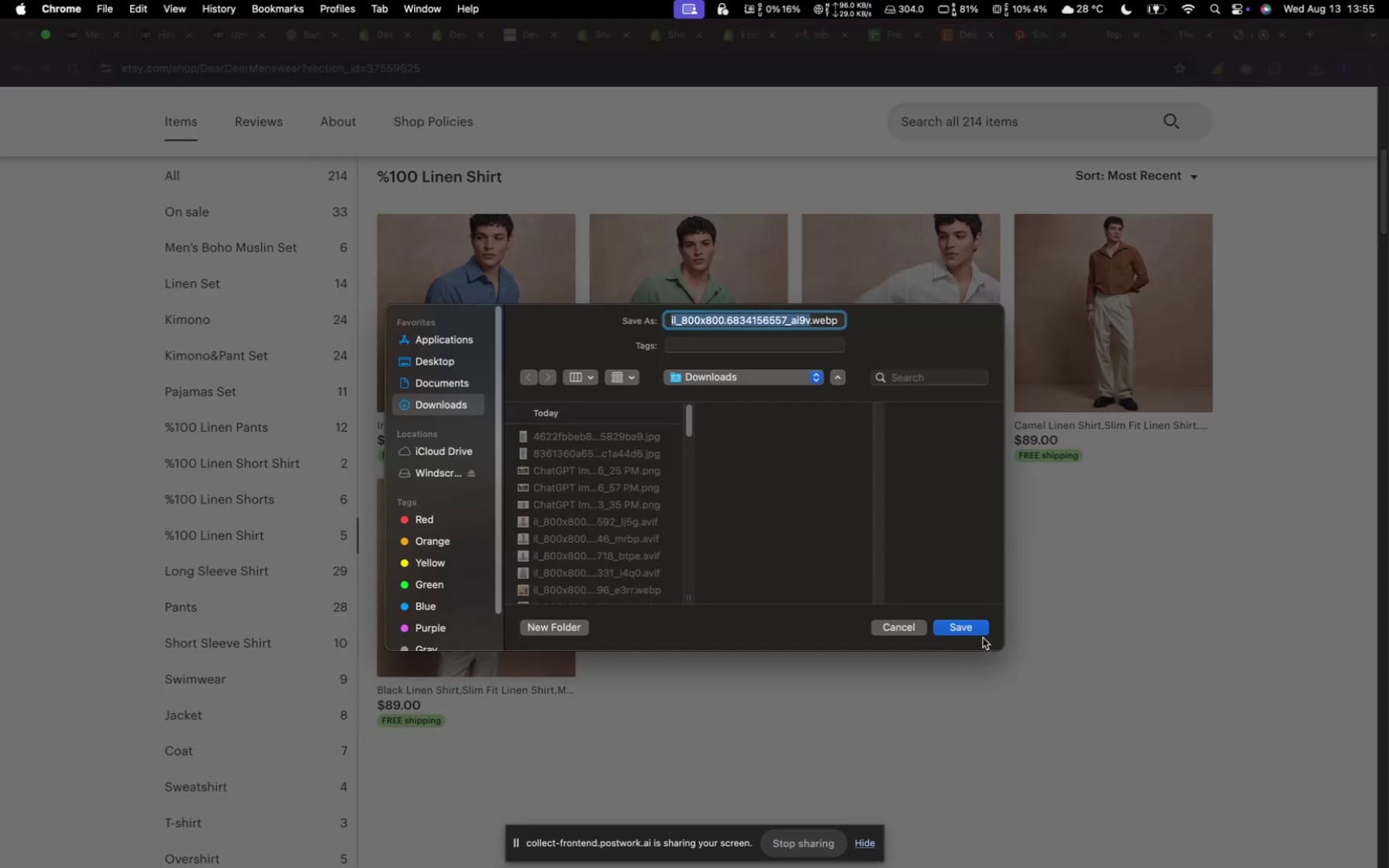 
wait(6.02)
 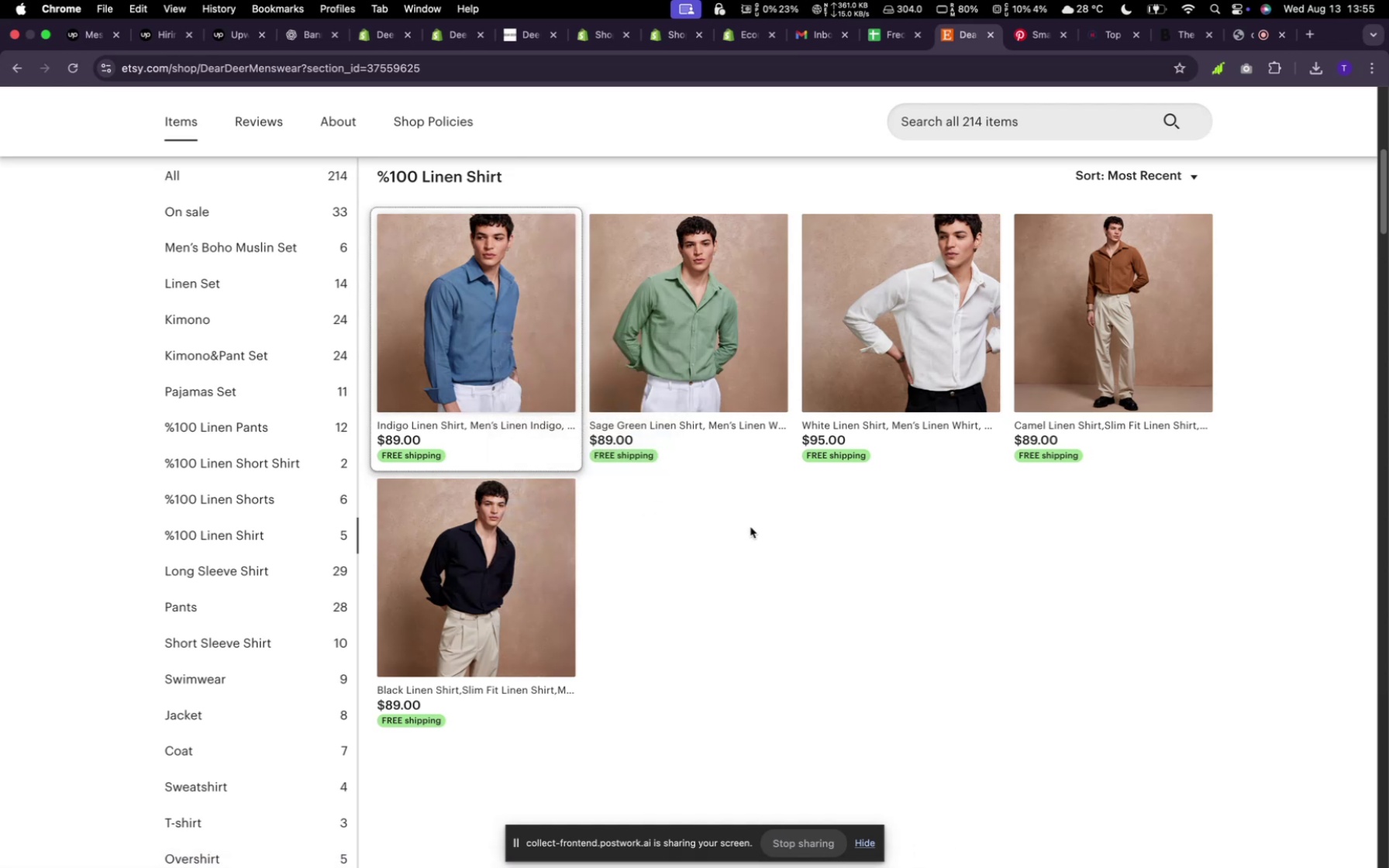 
right_click([714, 332])
 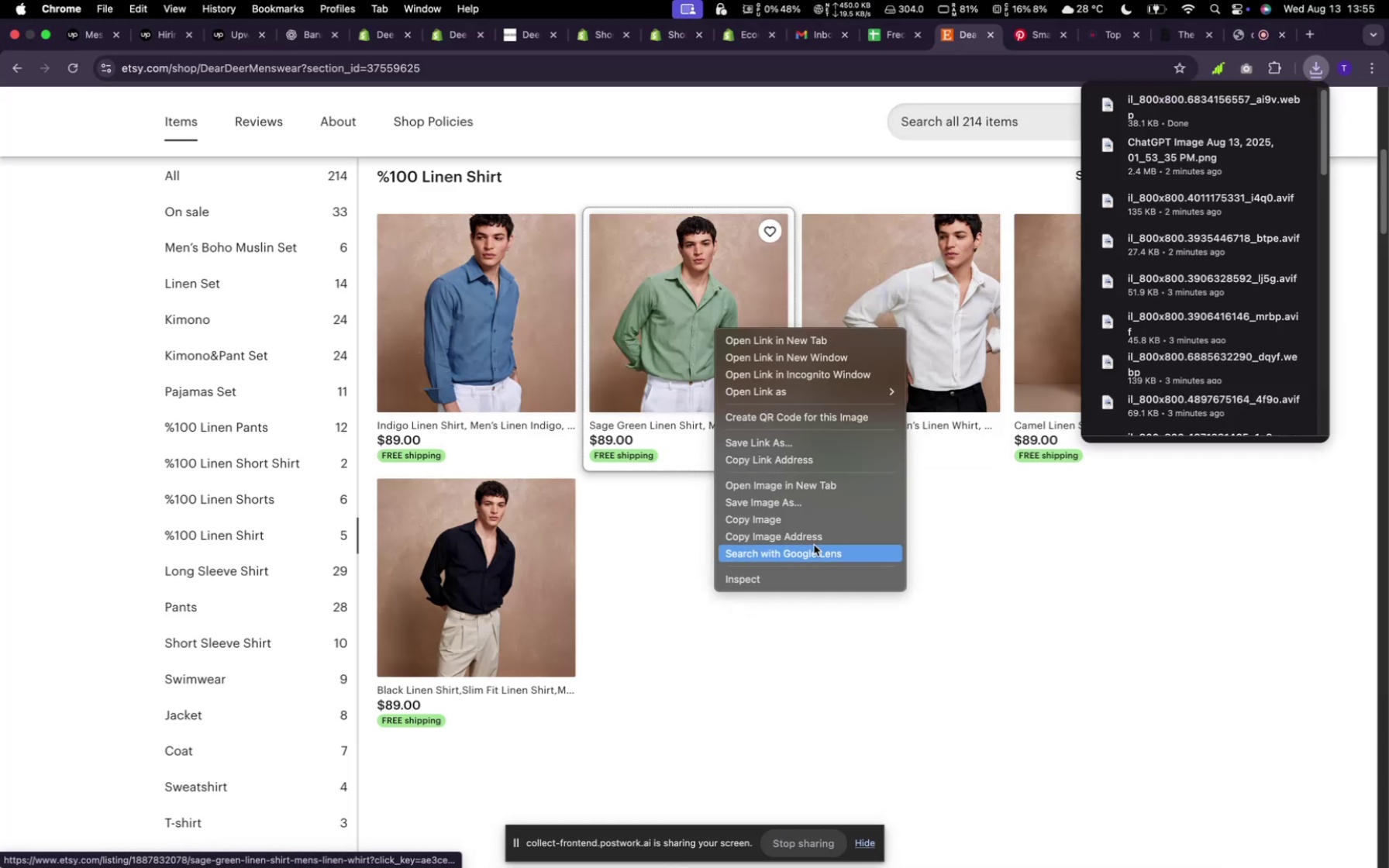 
left_click([810, 499])
 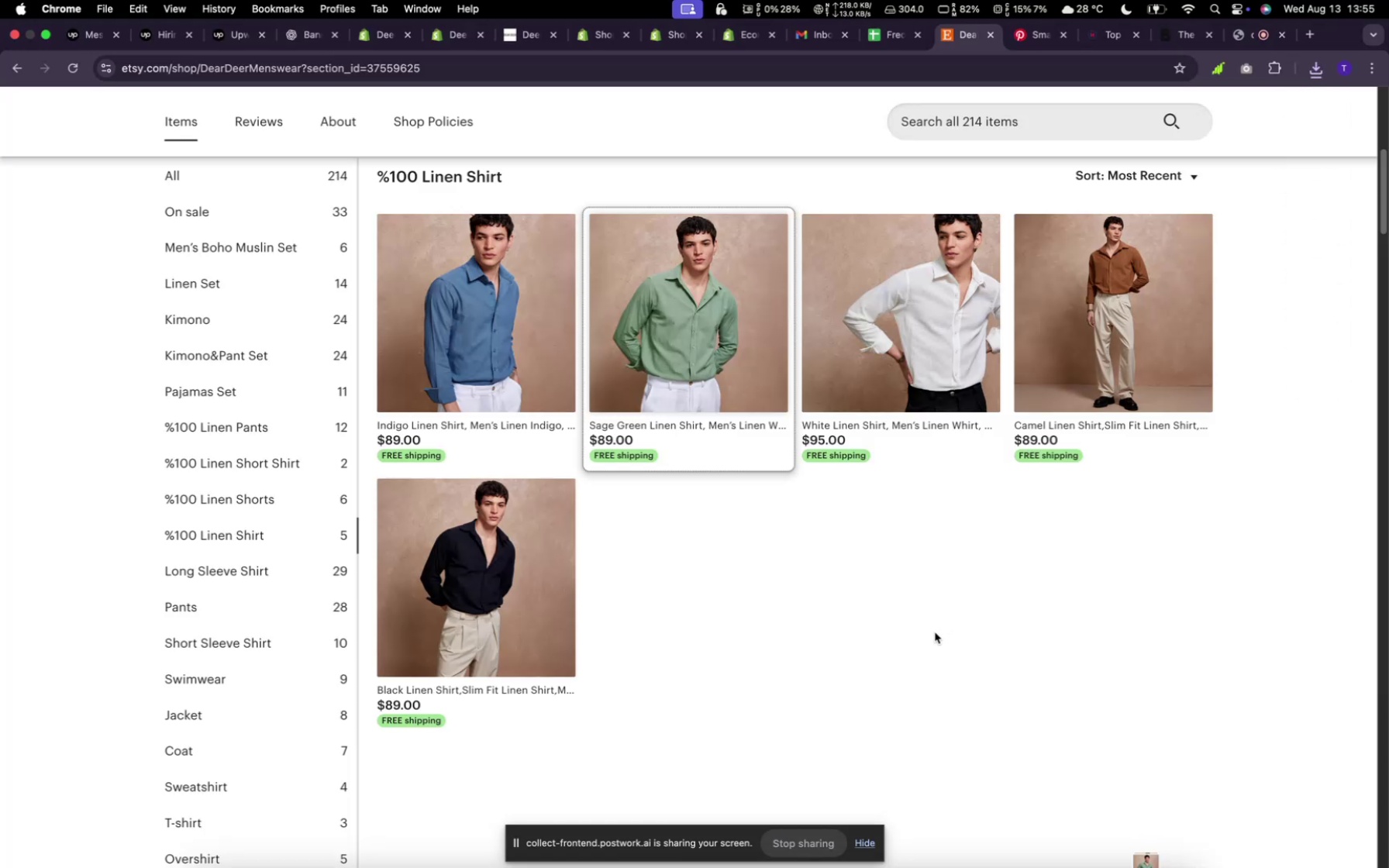 
wait(5.28)
 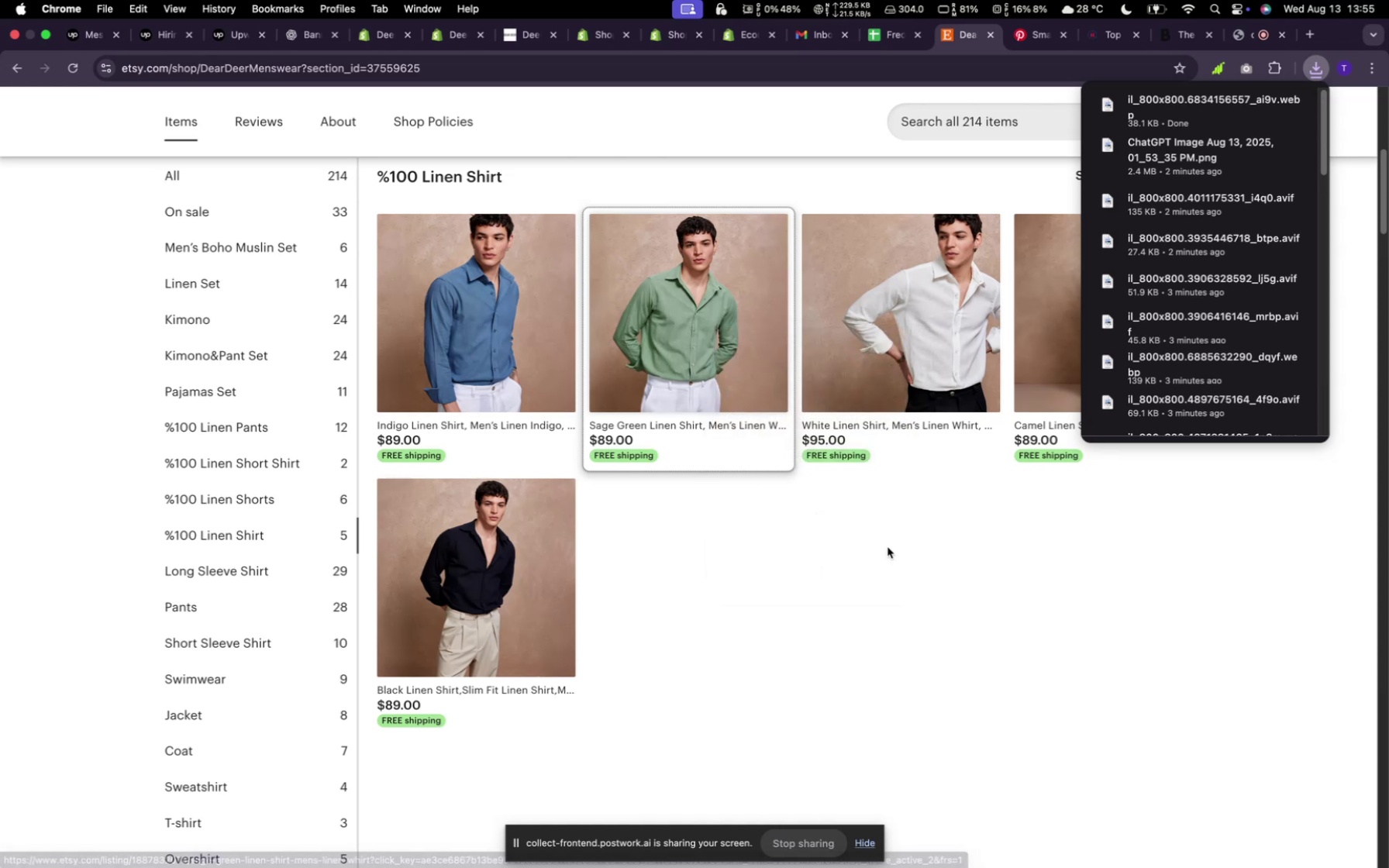 
left_click([256, 584])
 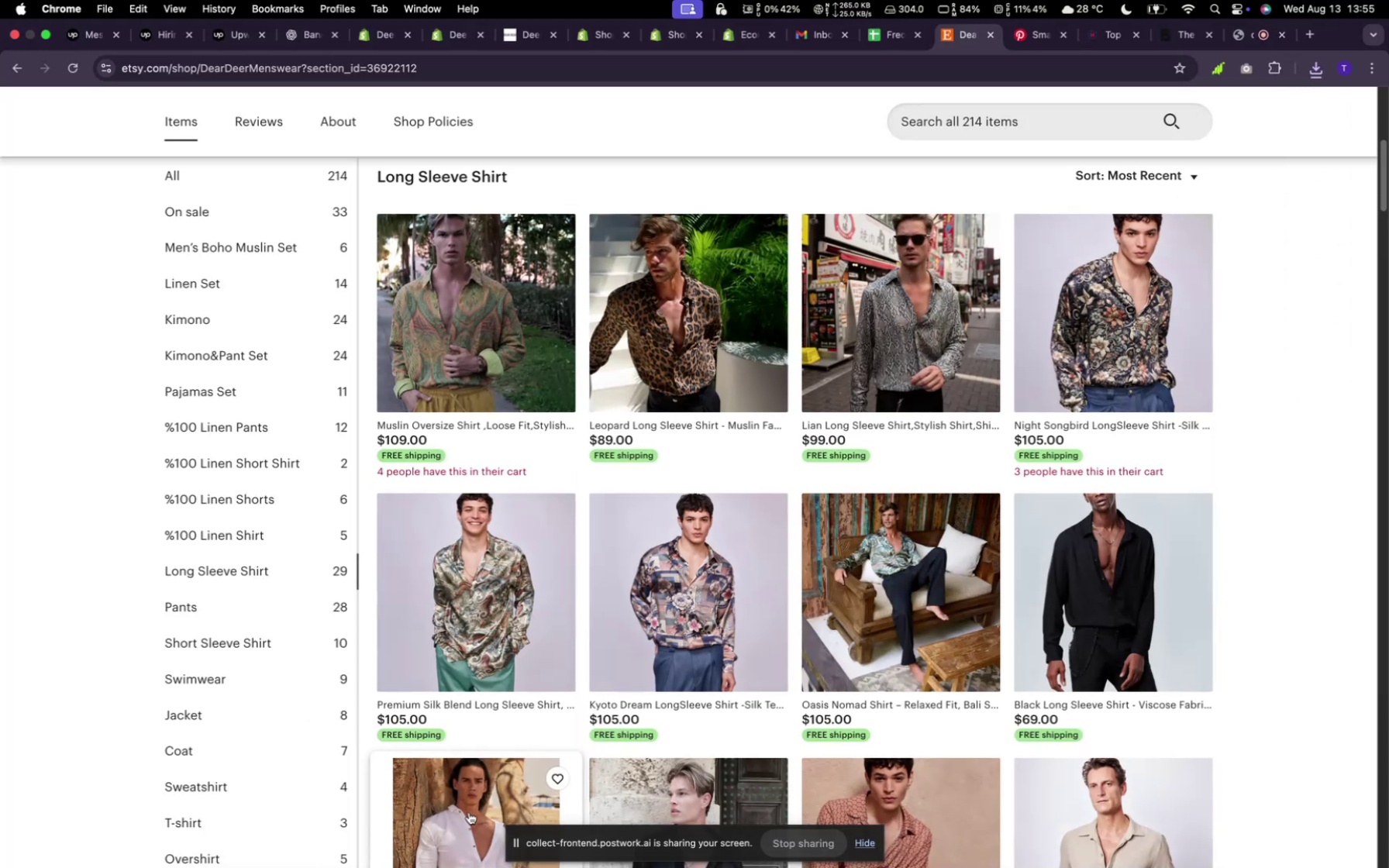 
scroll: coordinate [568, 625], scroll_direction: down, amount: 4.0
 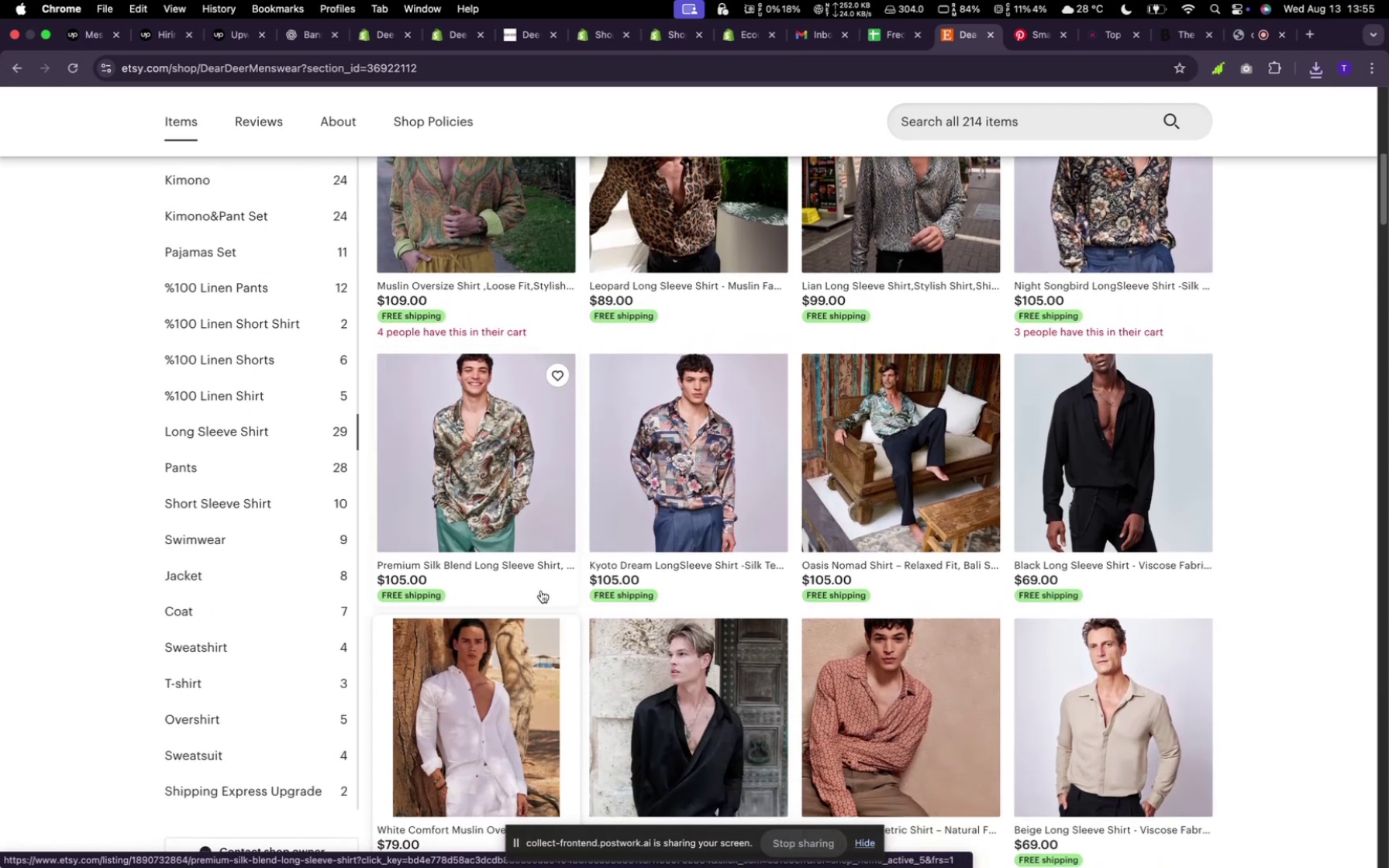 
right_click([470, 506])
 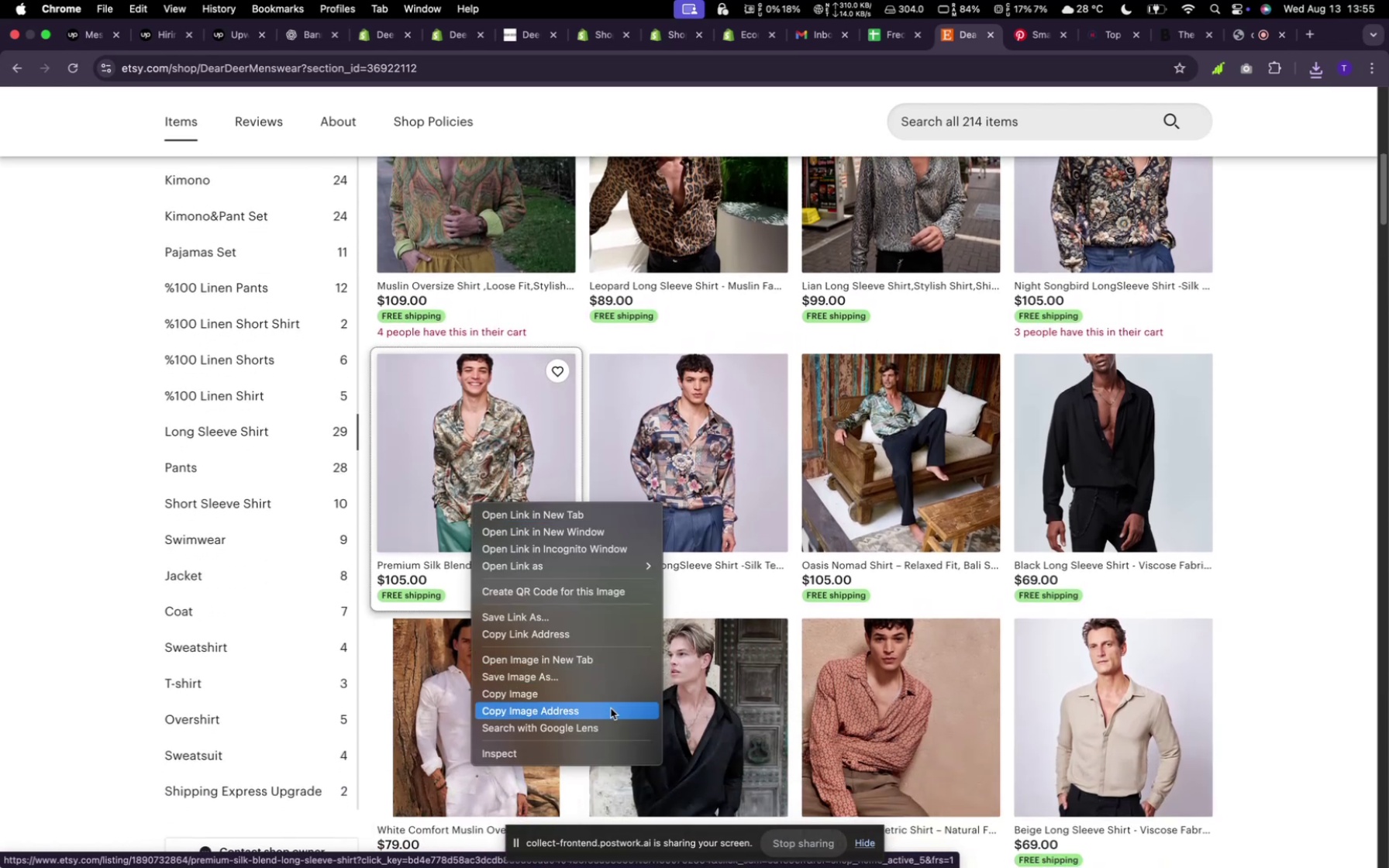 
left_click([601, 676])
 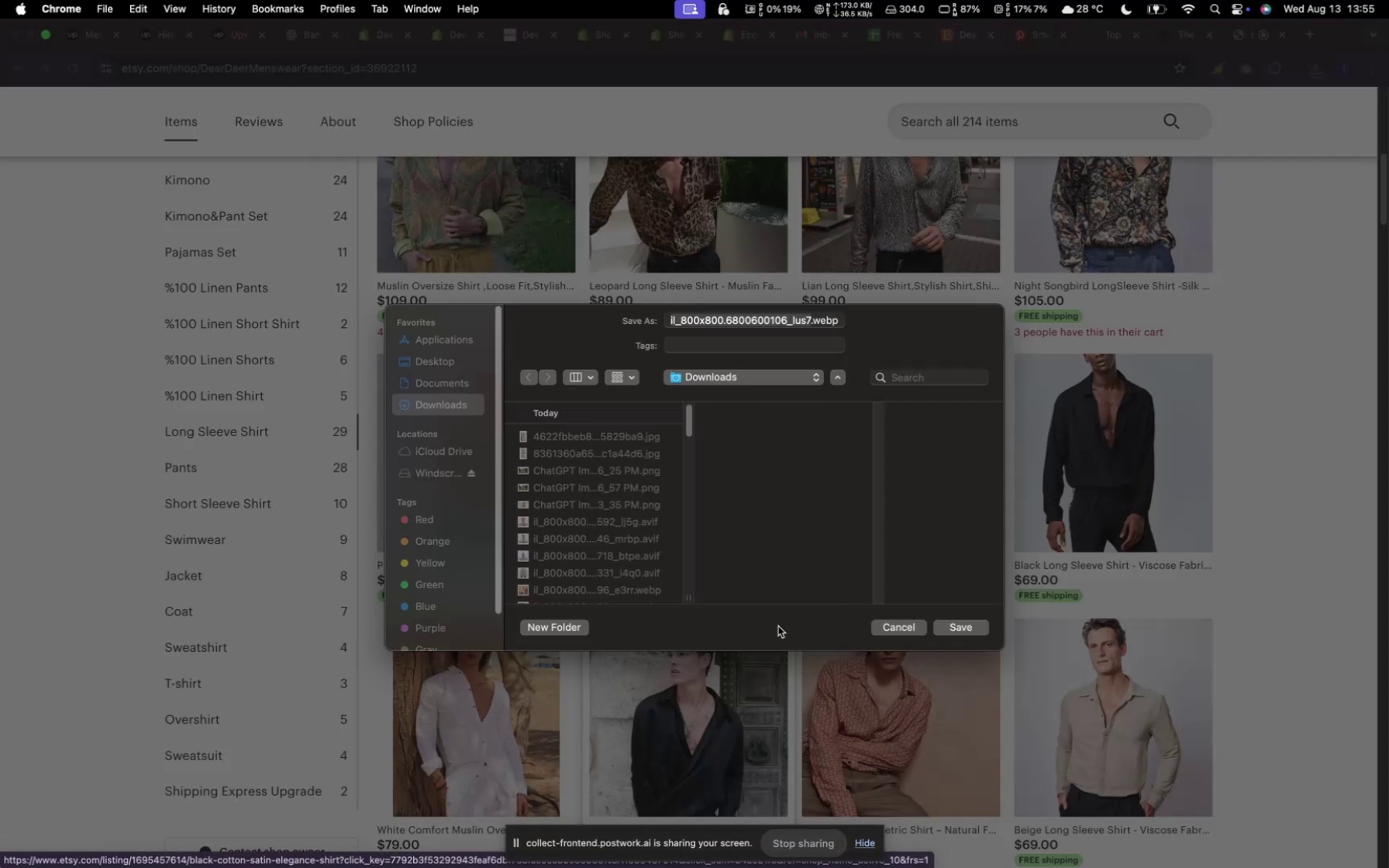 
left_click([962, 625])
 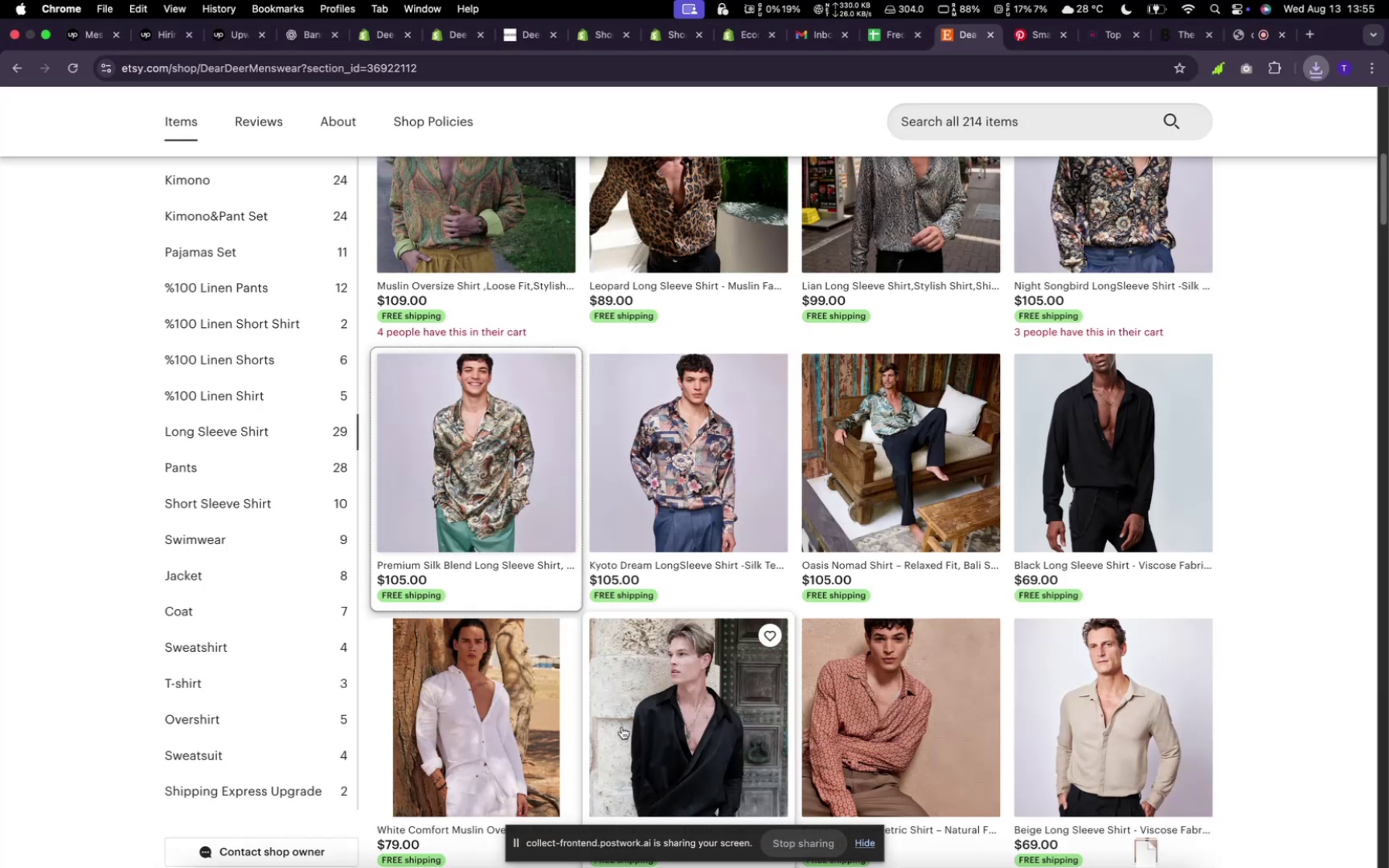 
right_click([493, 725])
 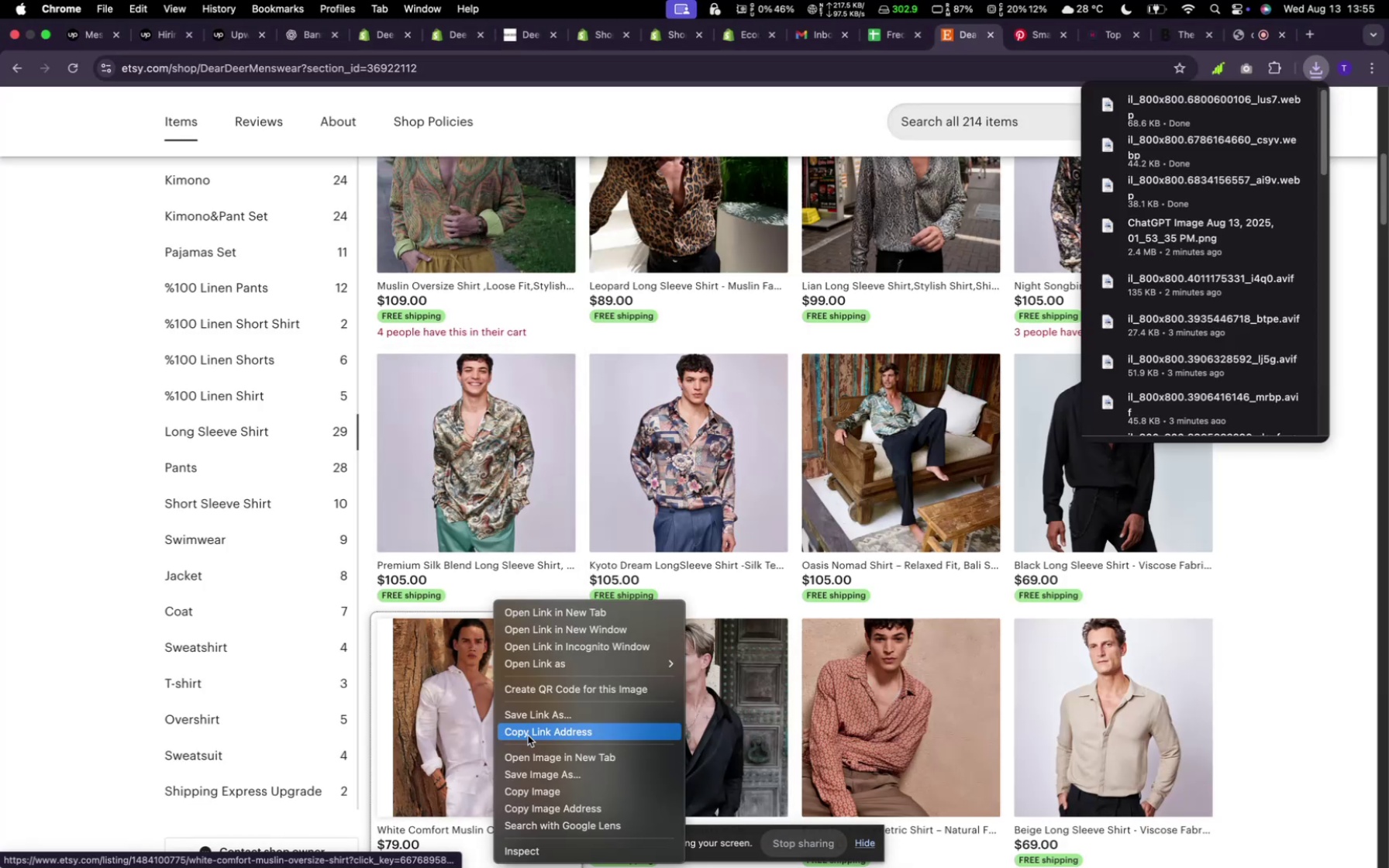 
left_click([547, 768])
 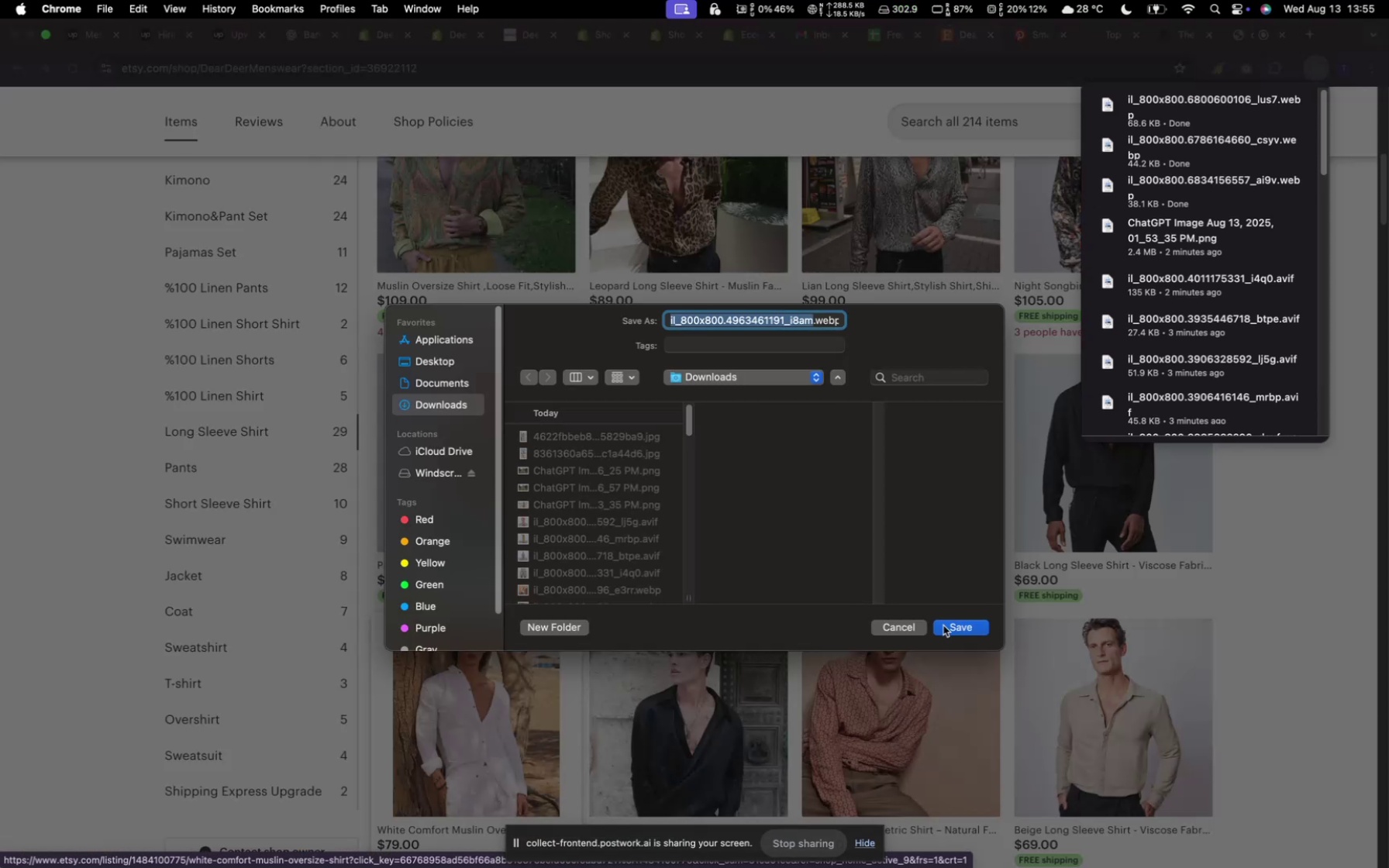 
scroll: coordinate [933, 632], scroll_direction: down, amount: 31.0
 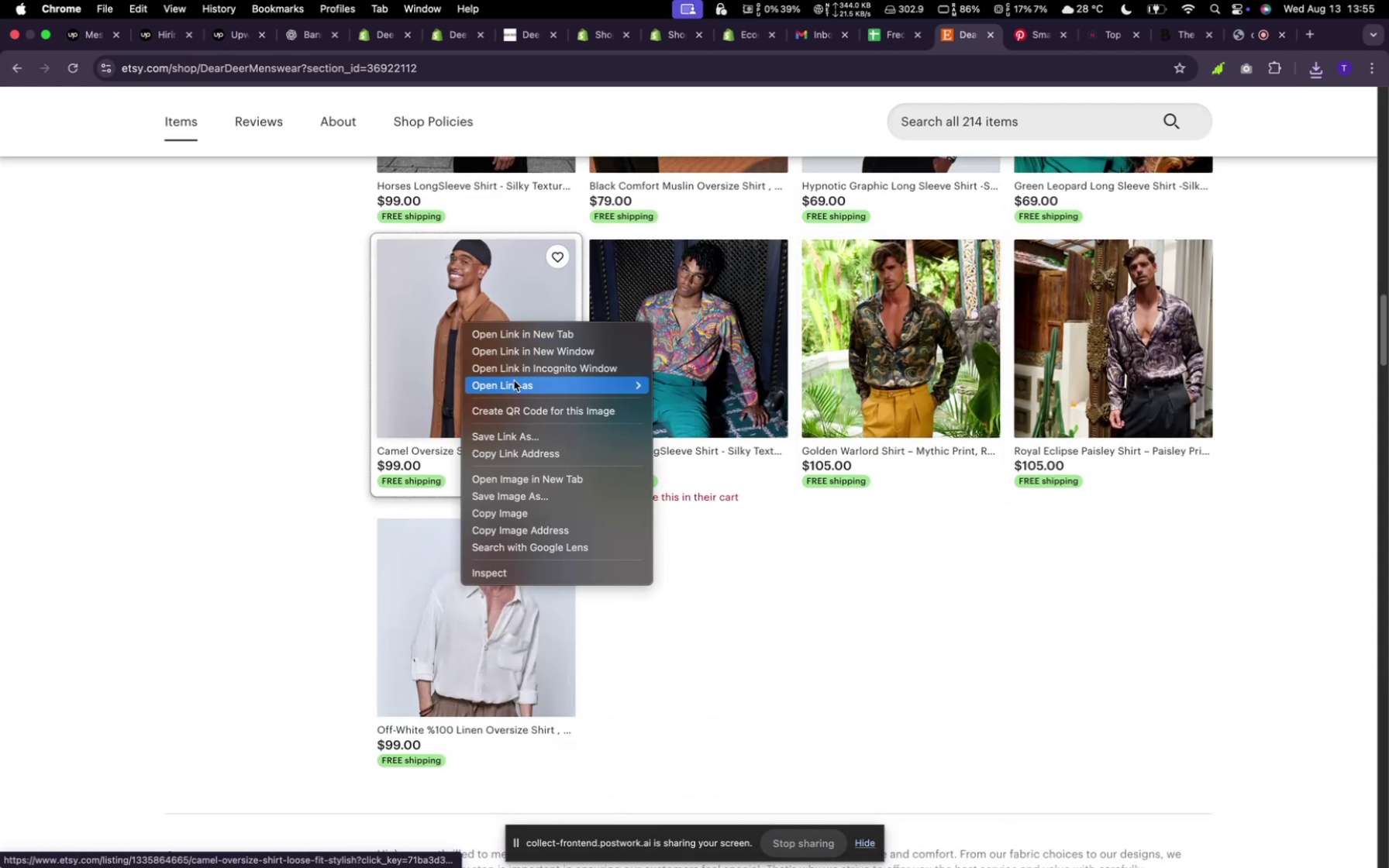 
left_click([560, 500])
 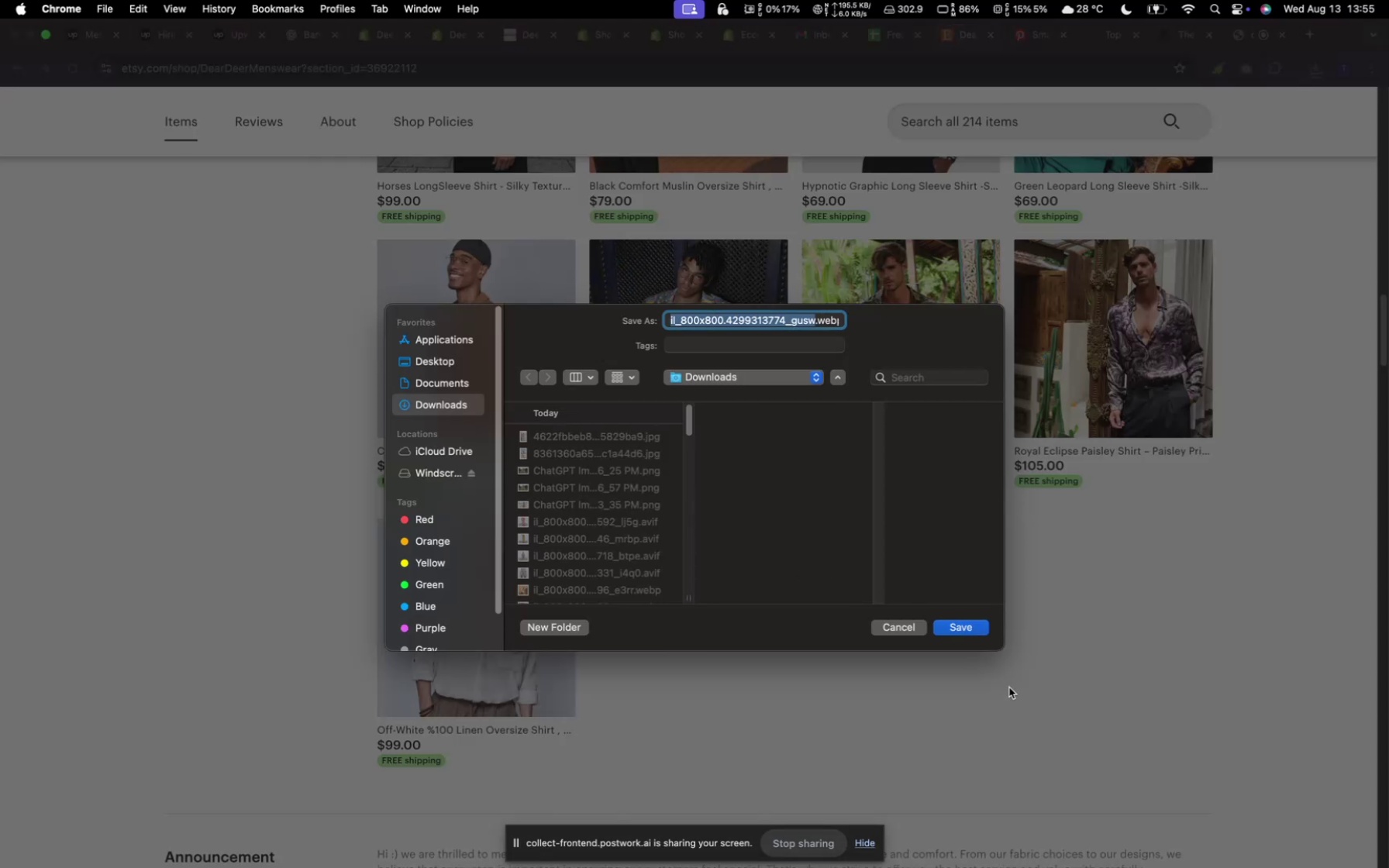 
left_click([974, 630])
 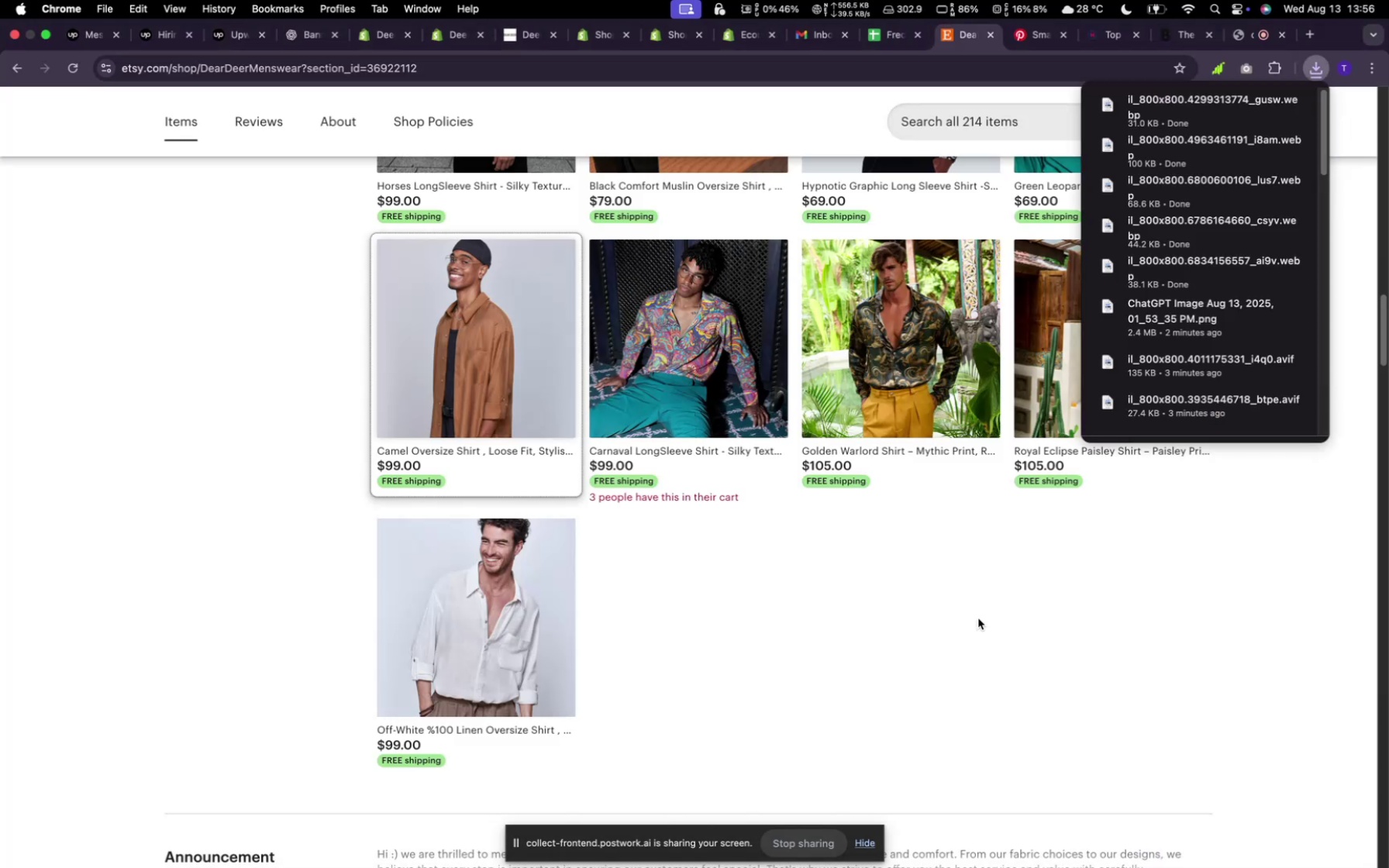 
scroll: coordinate [426, 479], scroll_direction: up, amount: 40.0
 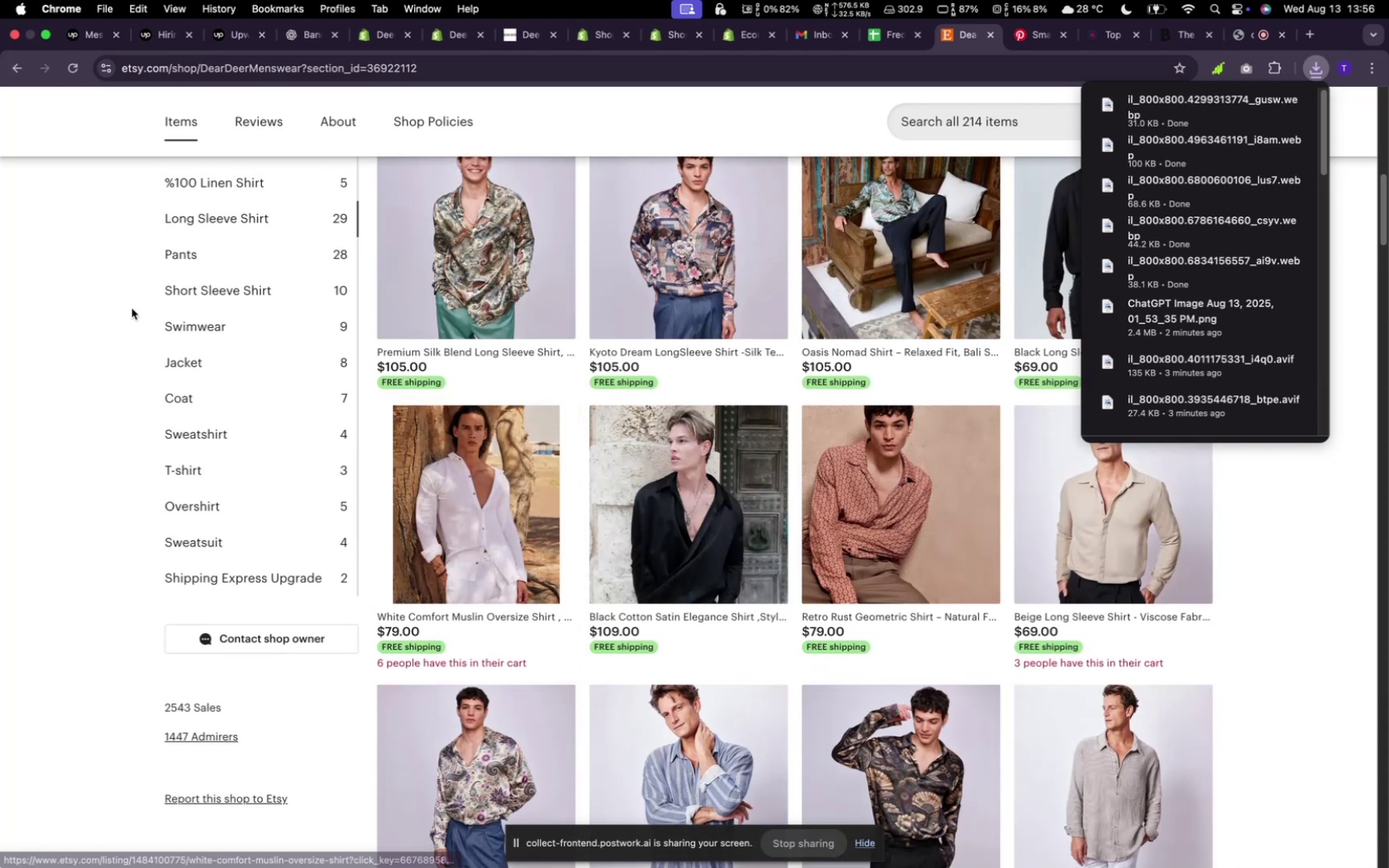 
left_click([187, 249])
 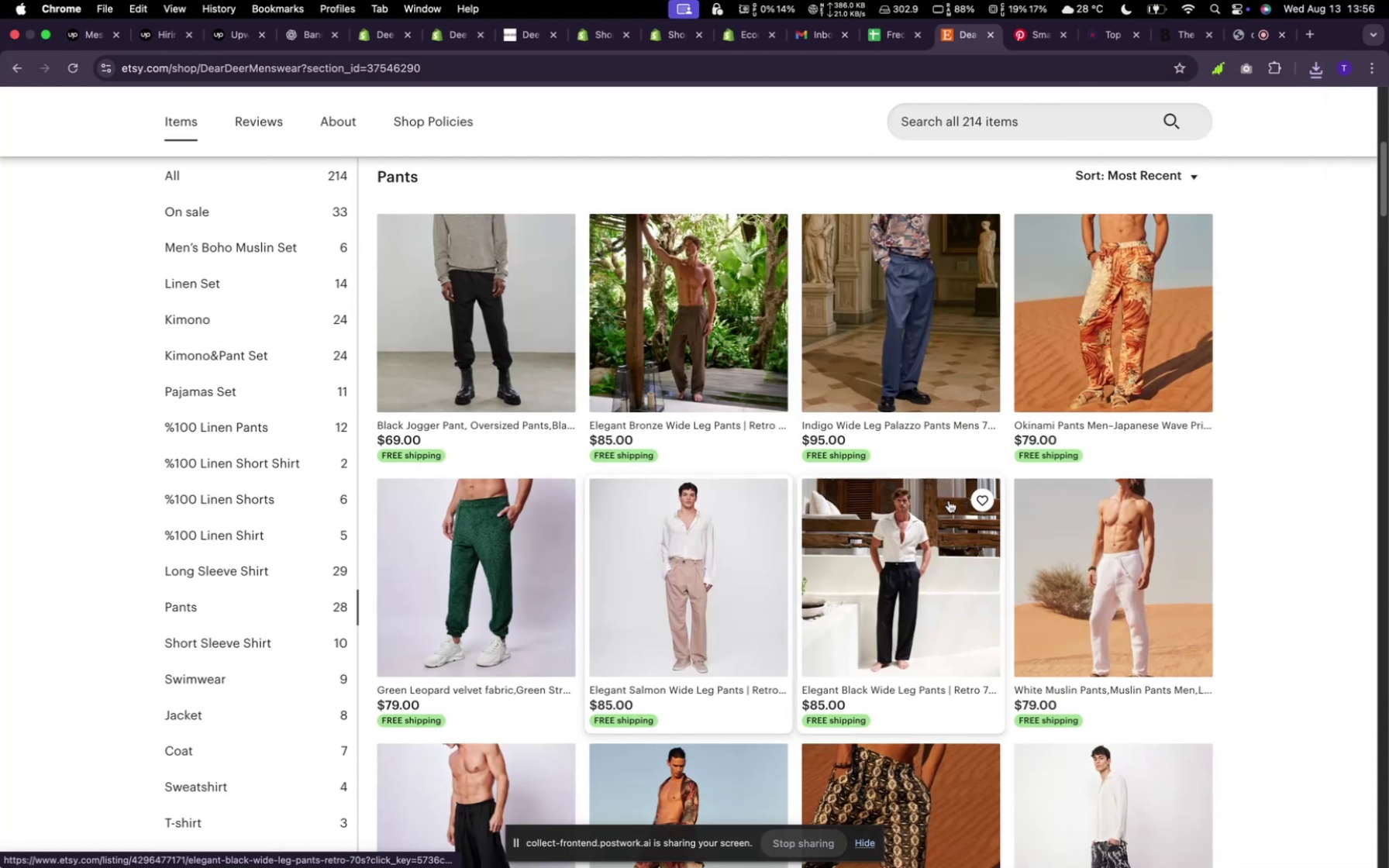 
scroll: coordinate [1070, 522], scroll_direction: down, amount: 11.0
 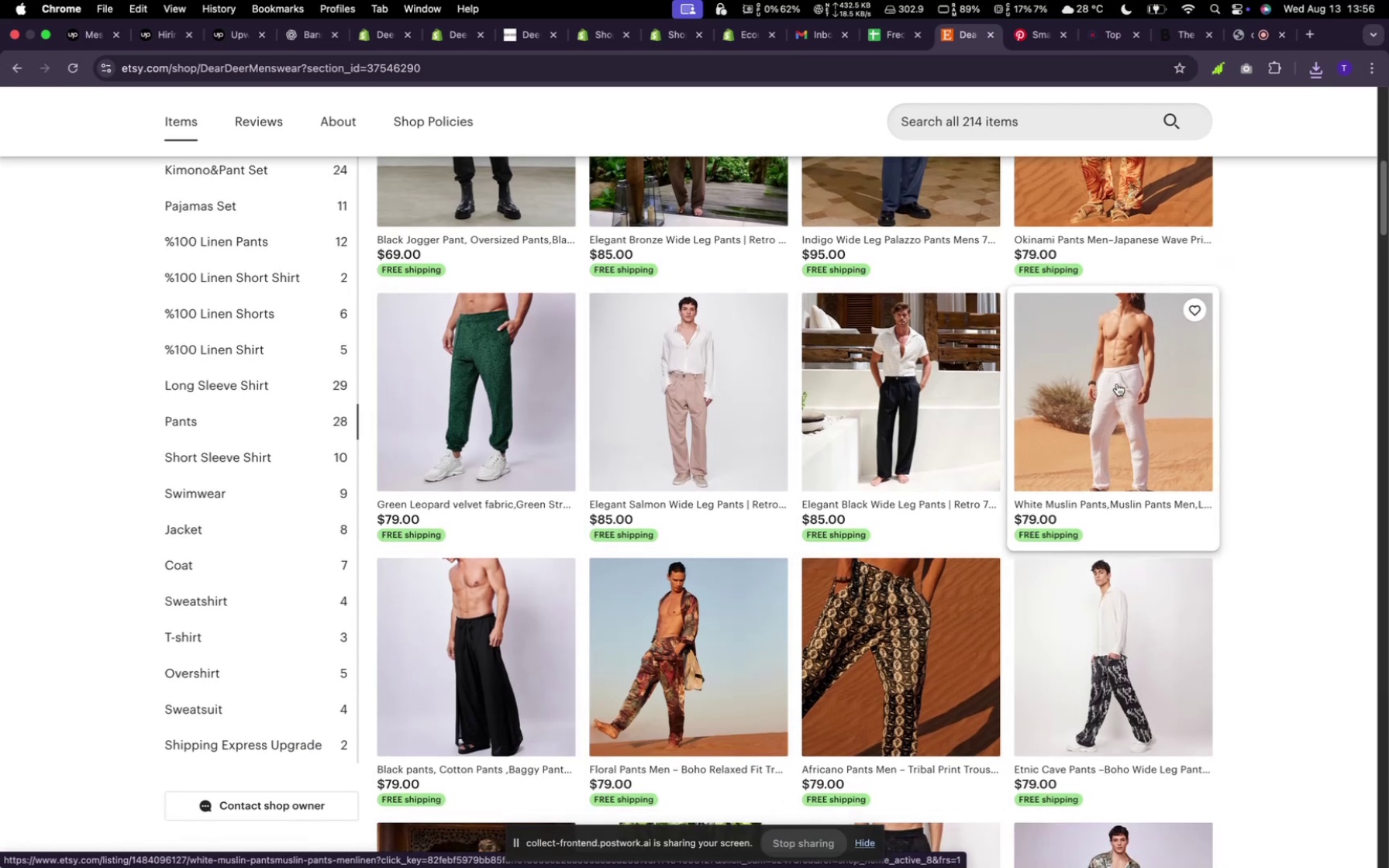 
right_click([1122, 408])
 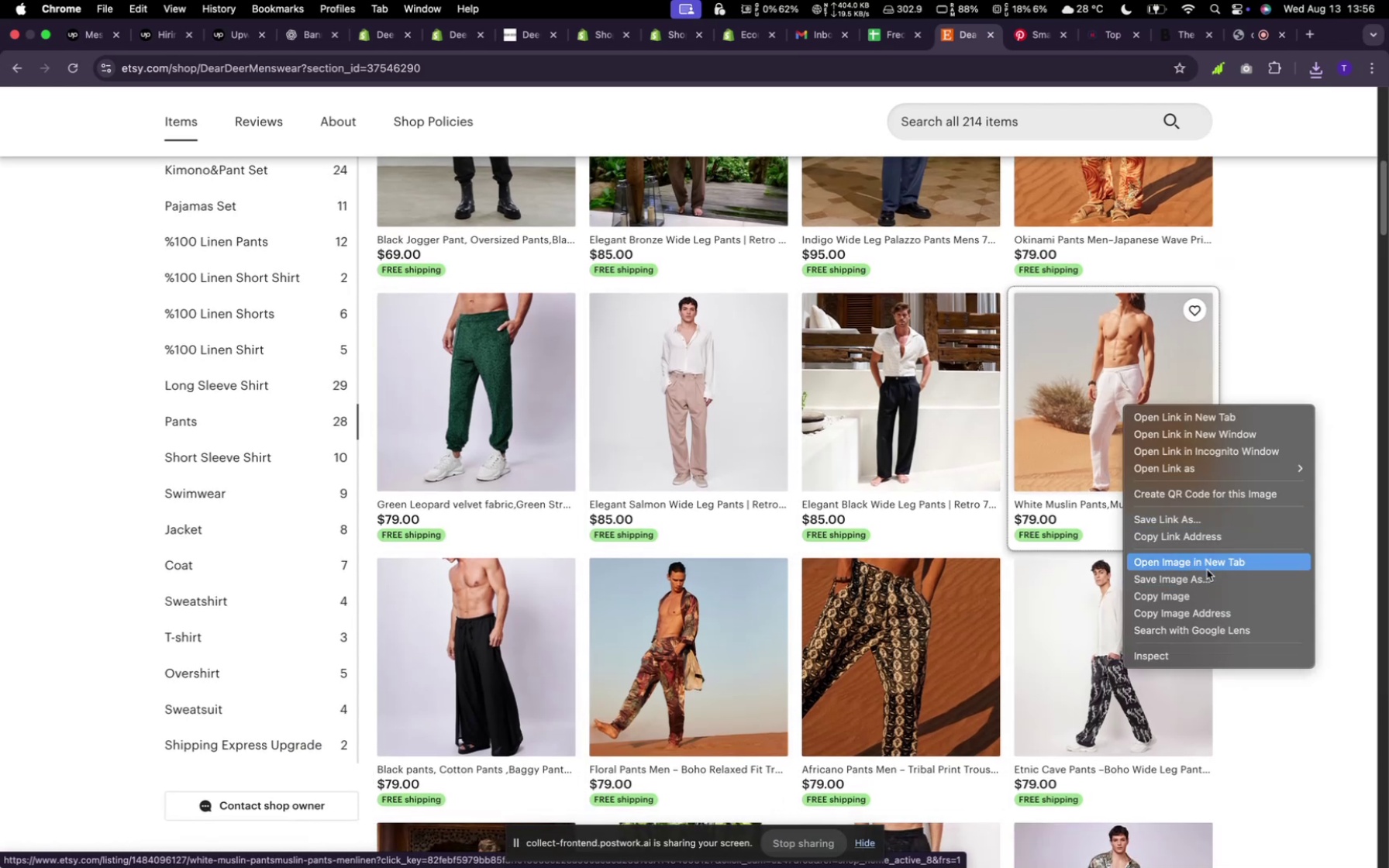 
left_click([1205, 586])
 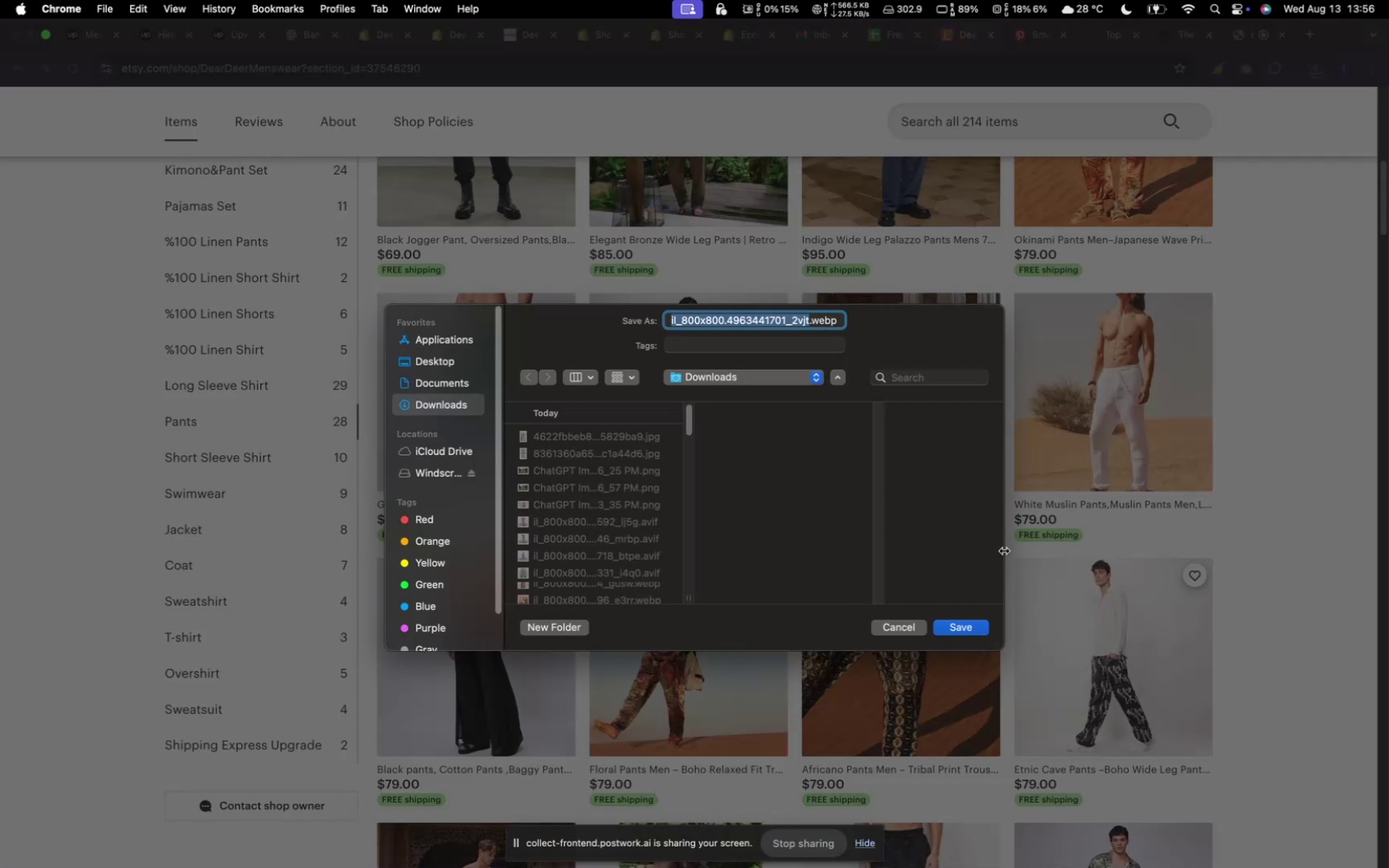 
left_click([944, 629])
 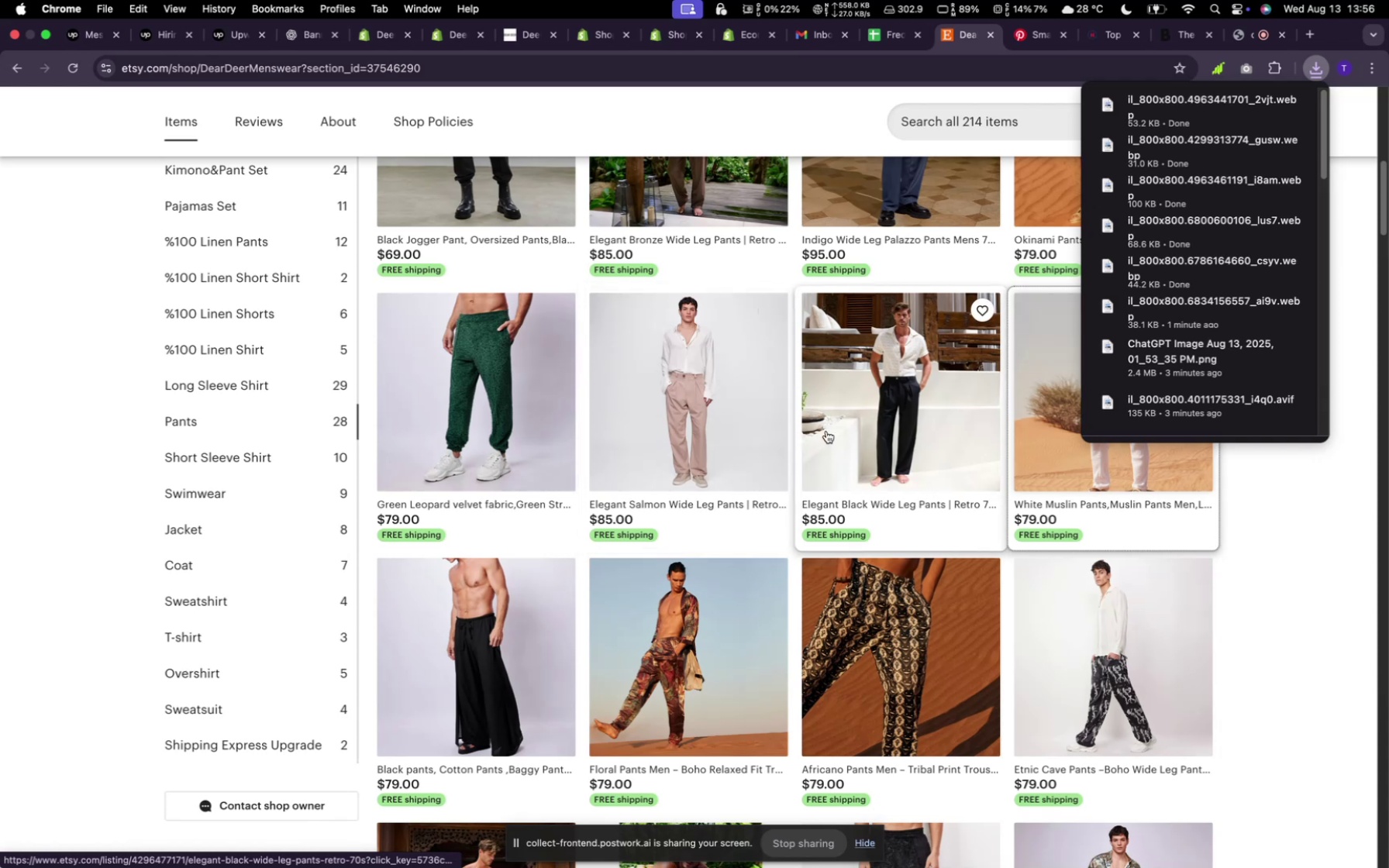 
right_click([652, 394])
 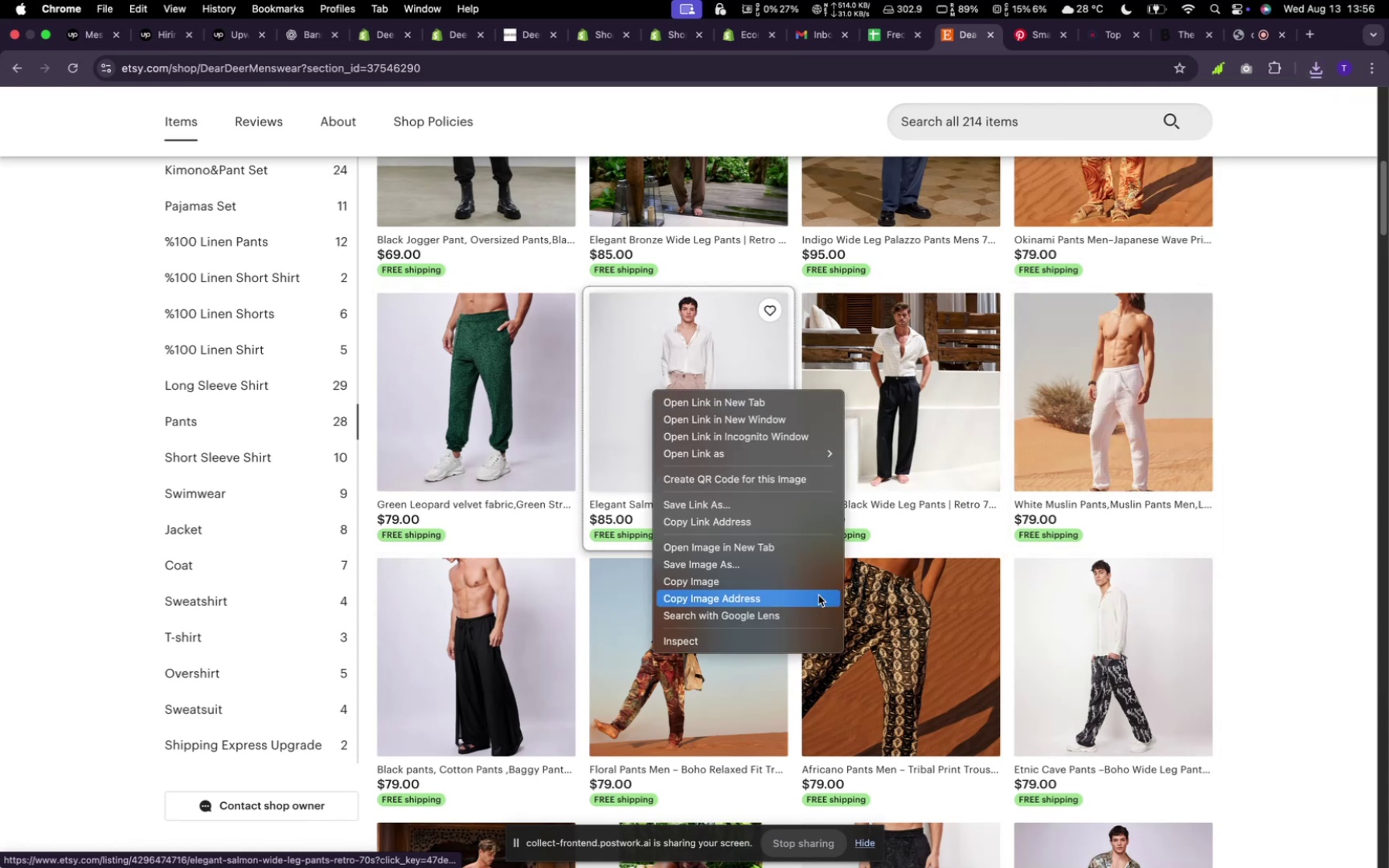 
left_click([776, 563])
 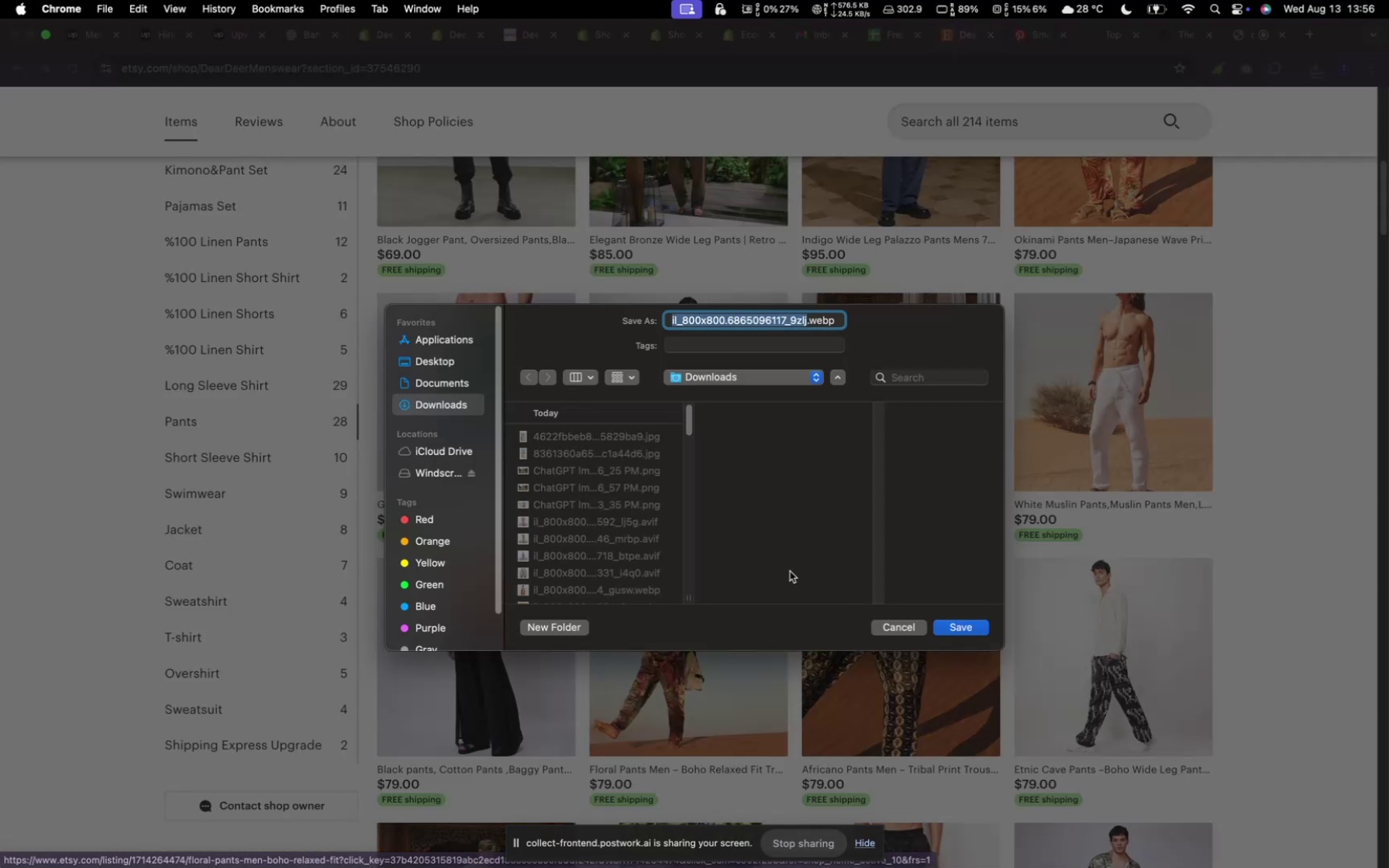 
left_click([984, 626])
 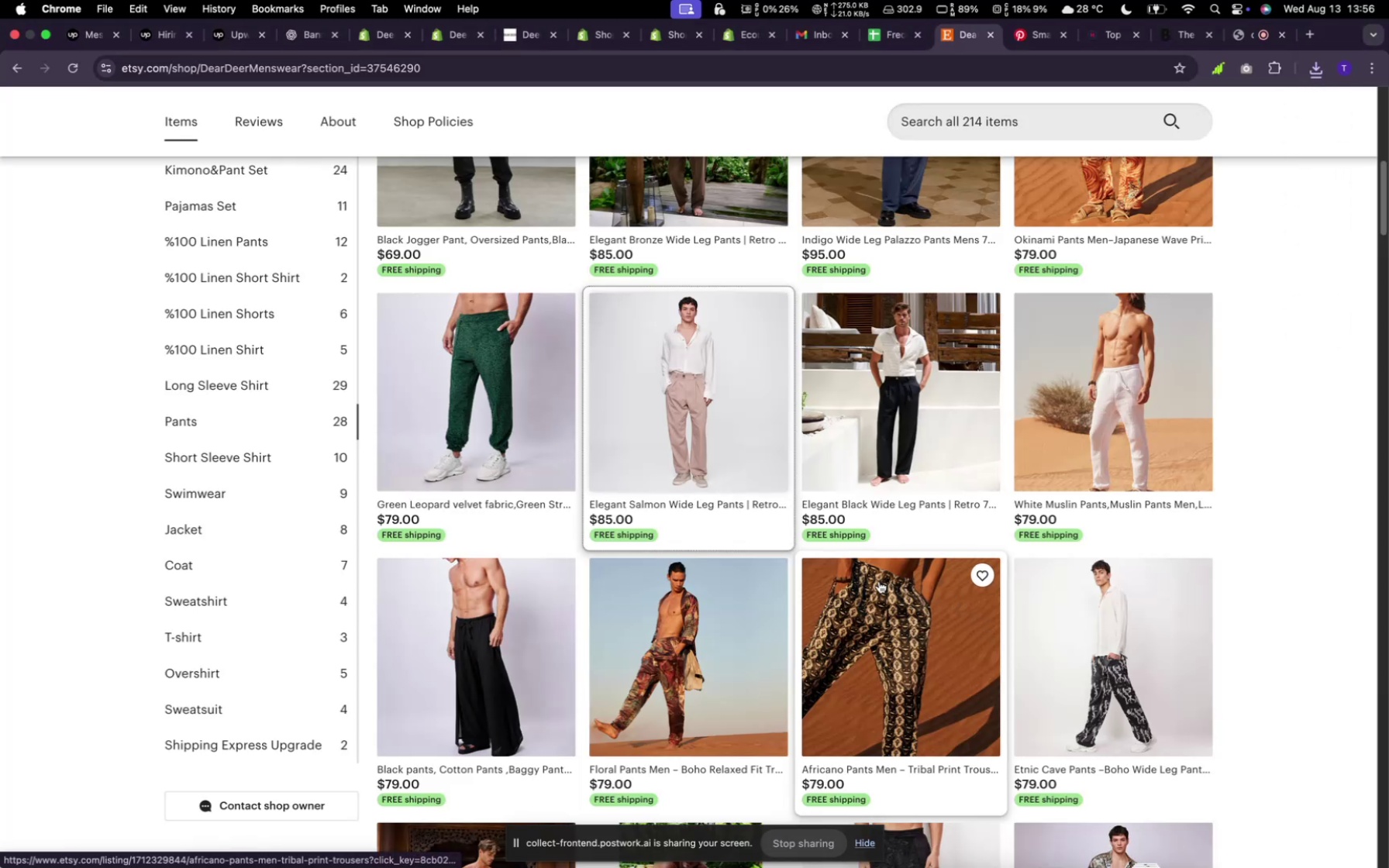 
scroll: coordinate [874, 580], scroll_direction: down, amount: 1.0
 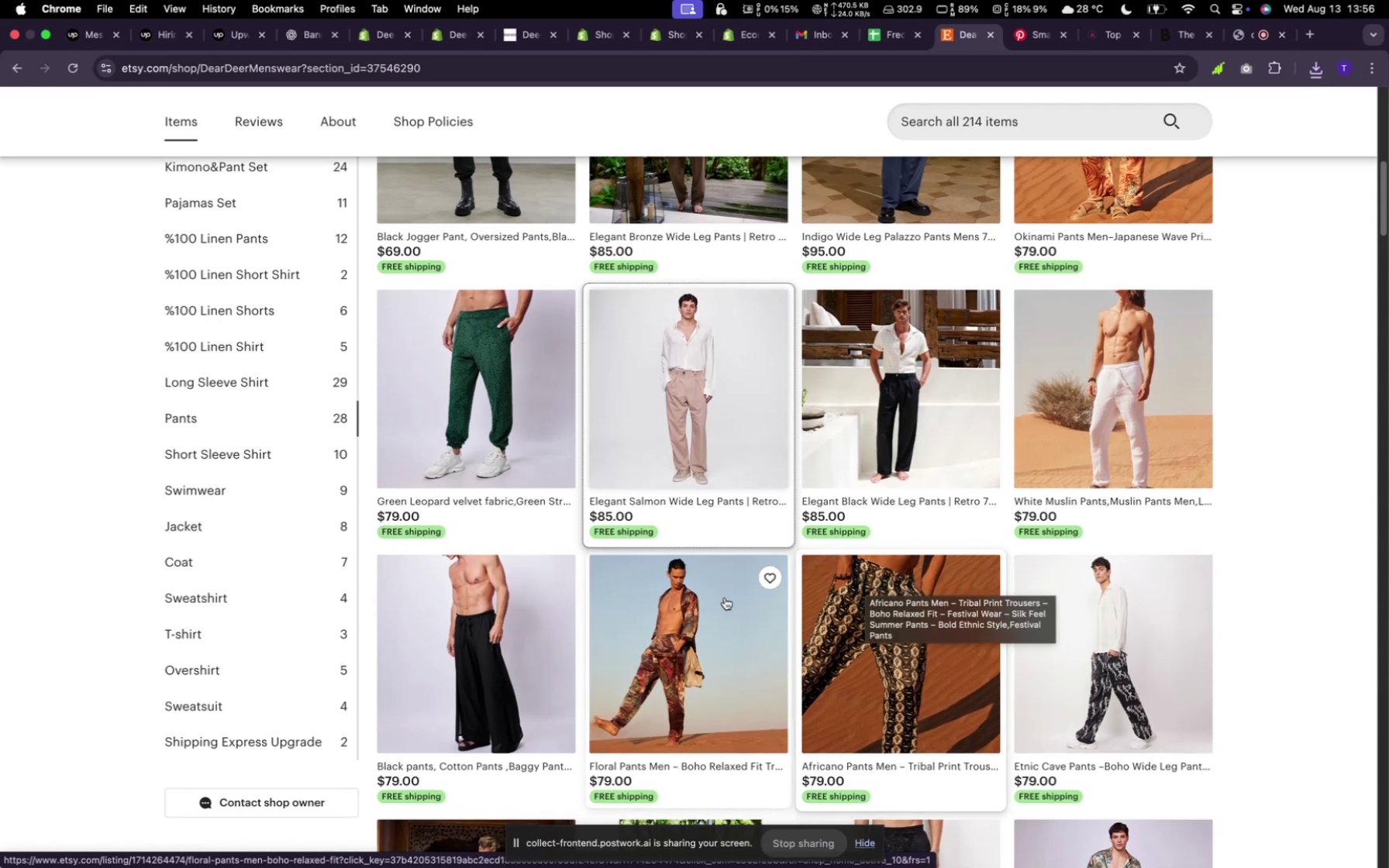 
right_click([696, 680])
 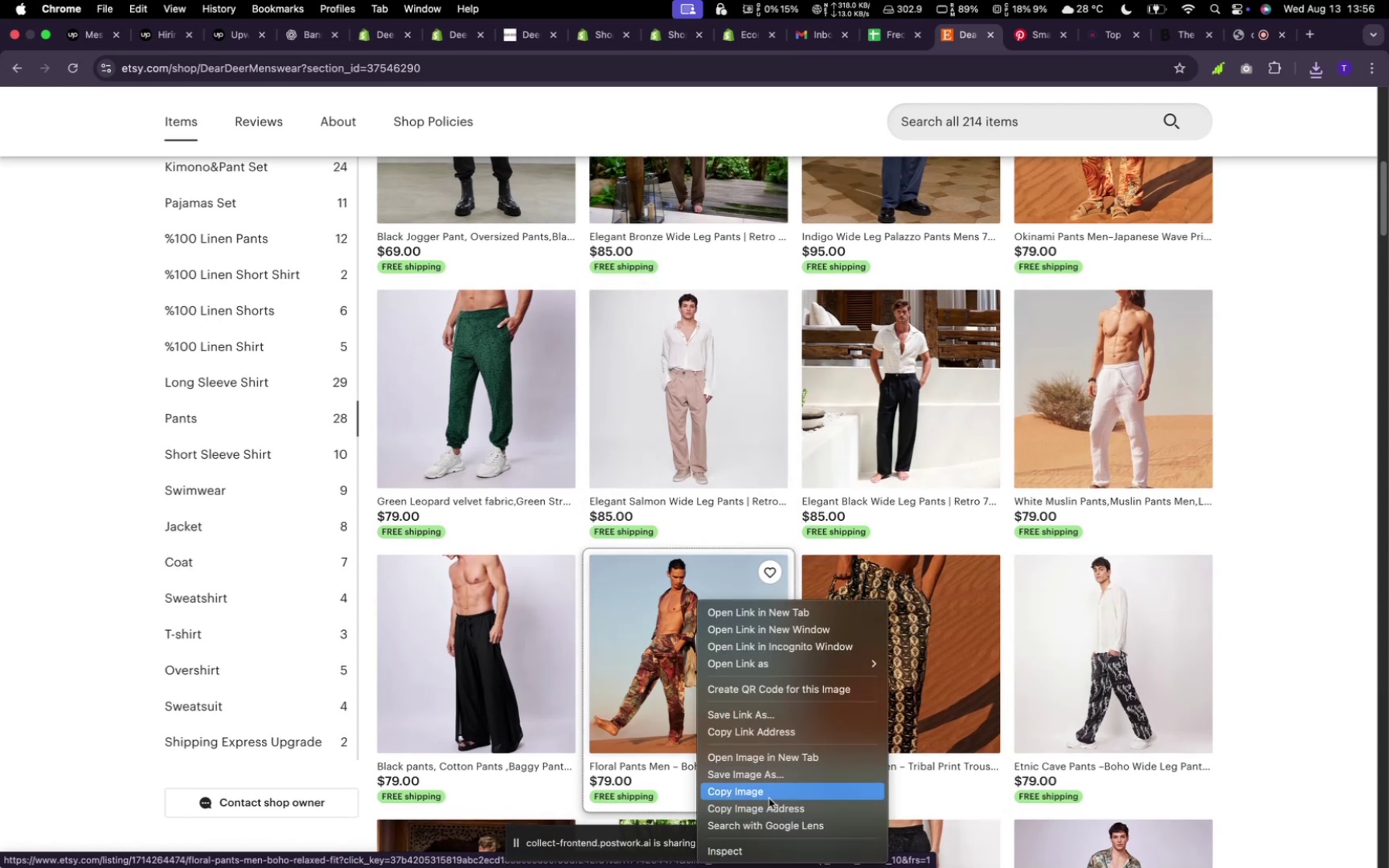 
left_click([762, 774])
 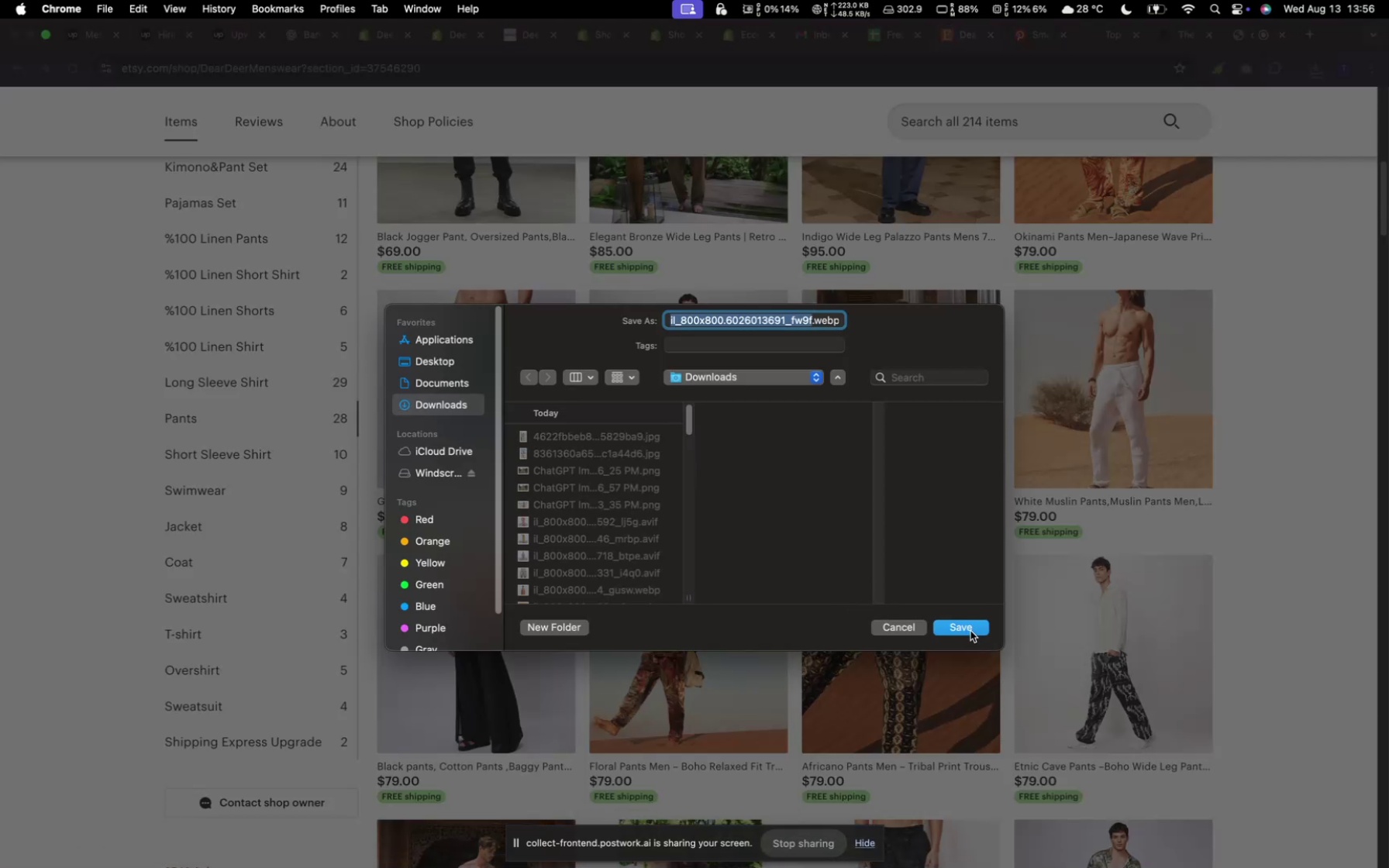 
scroll: coordinate [696, 598], scroll_direction: down, amount: 15.0
 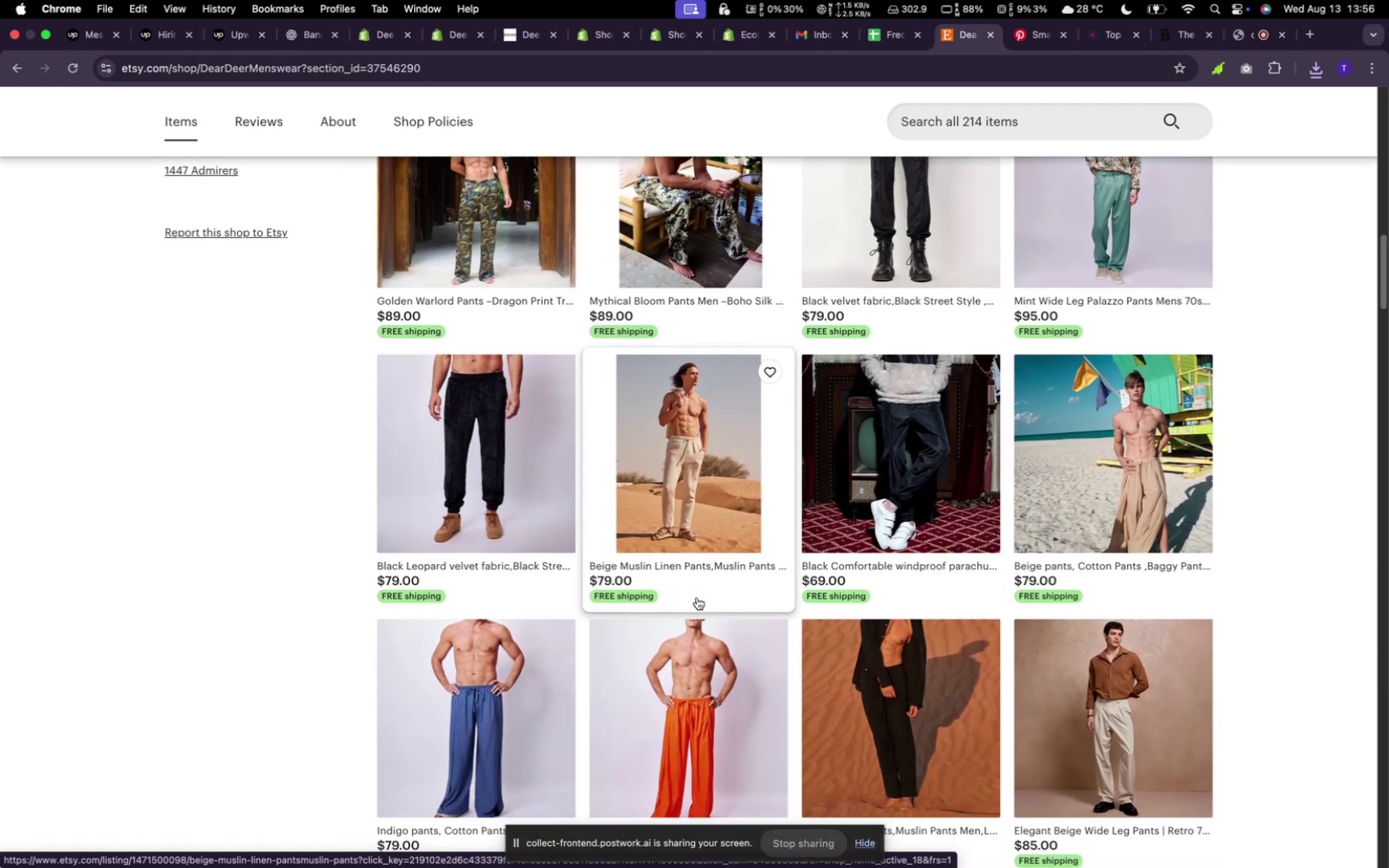 
right_click([702, 790])
 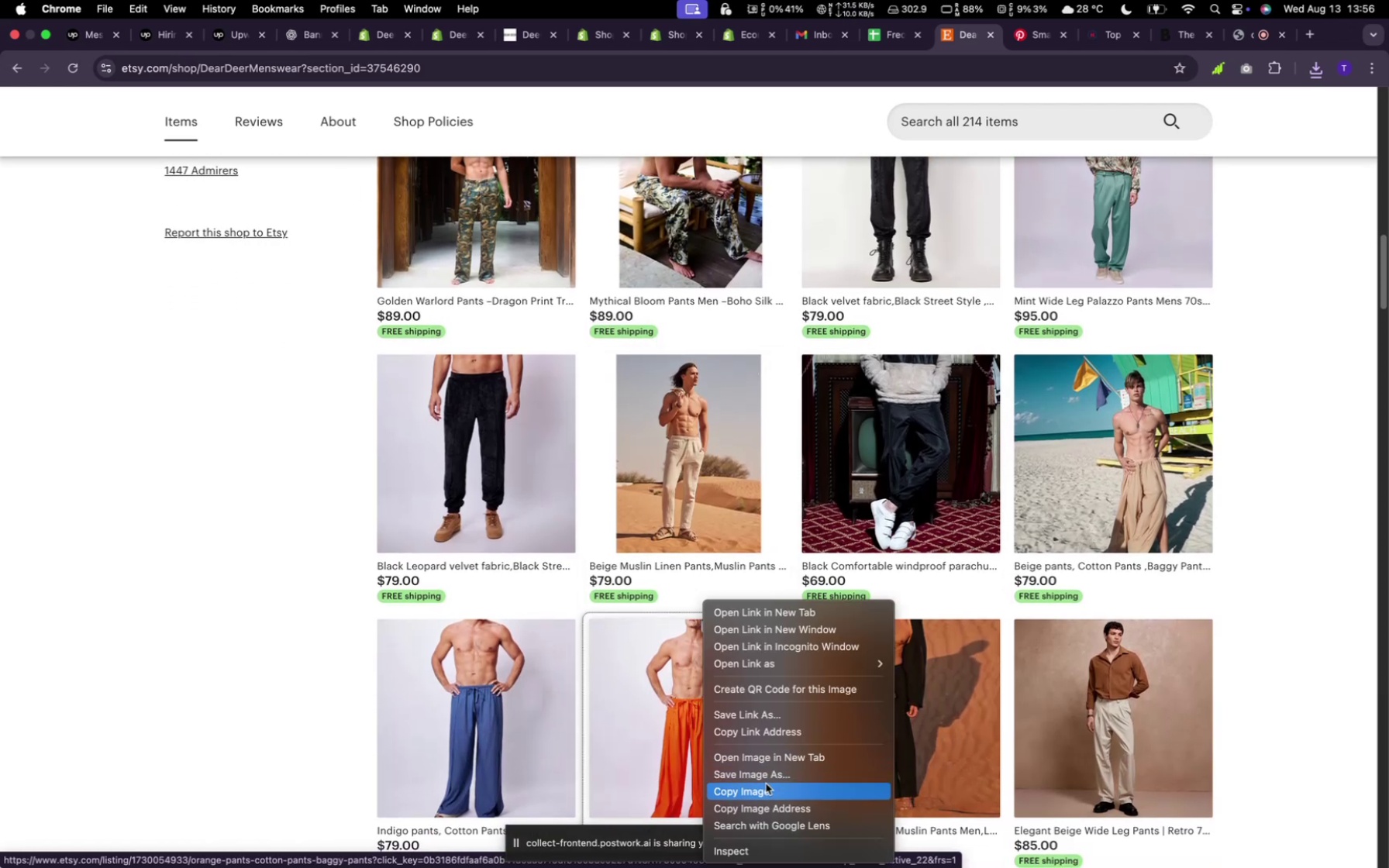 
left_click([763, 770])
 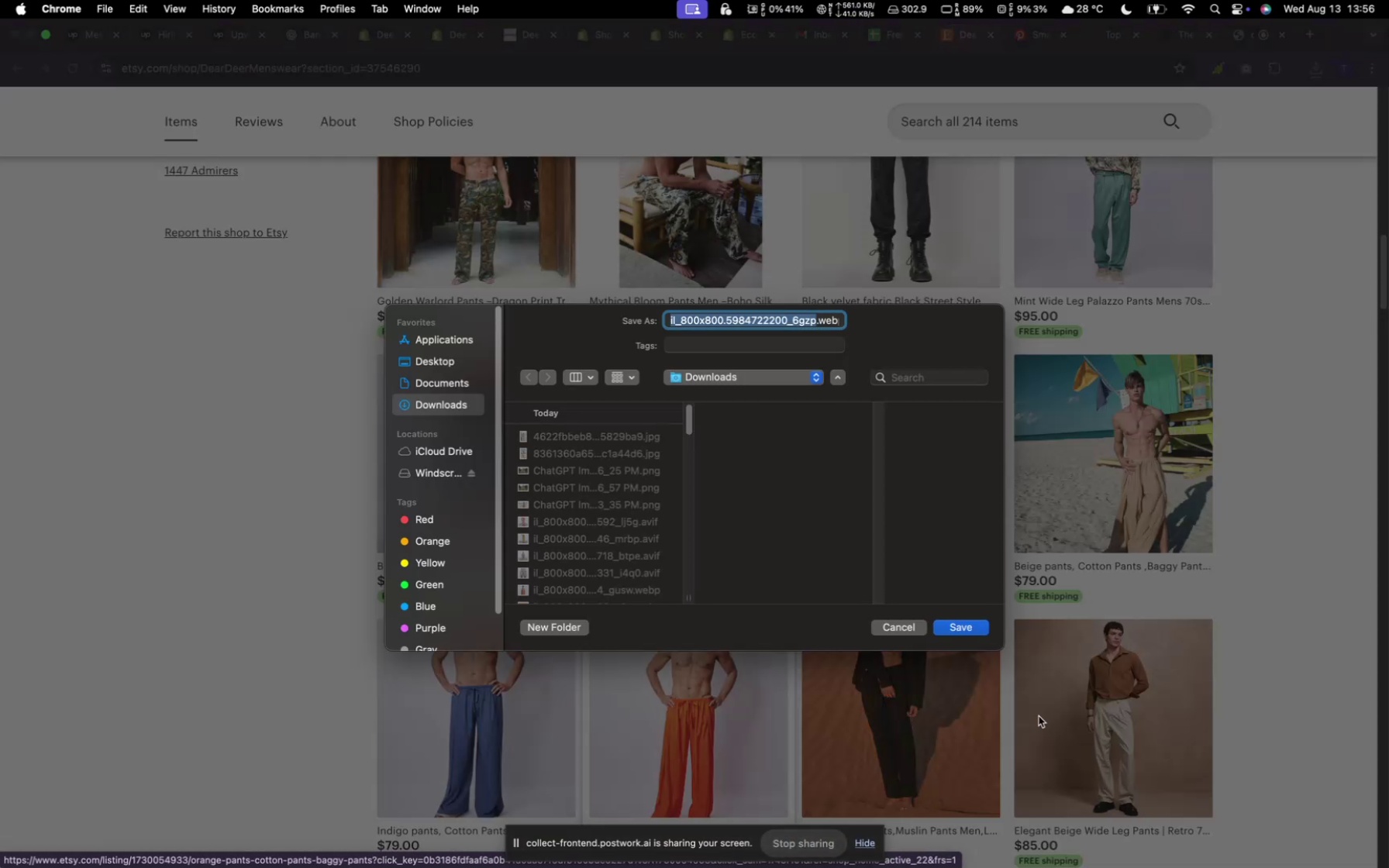 
left_click([954, 623])
 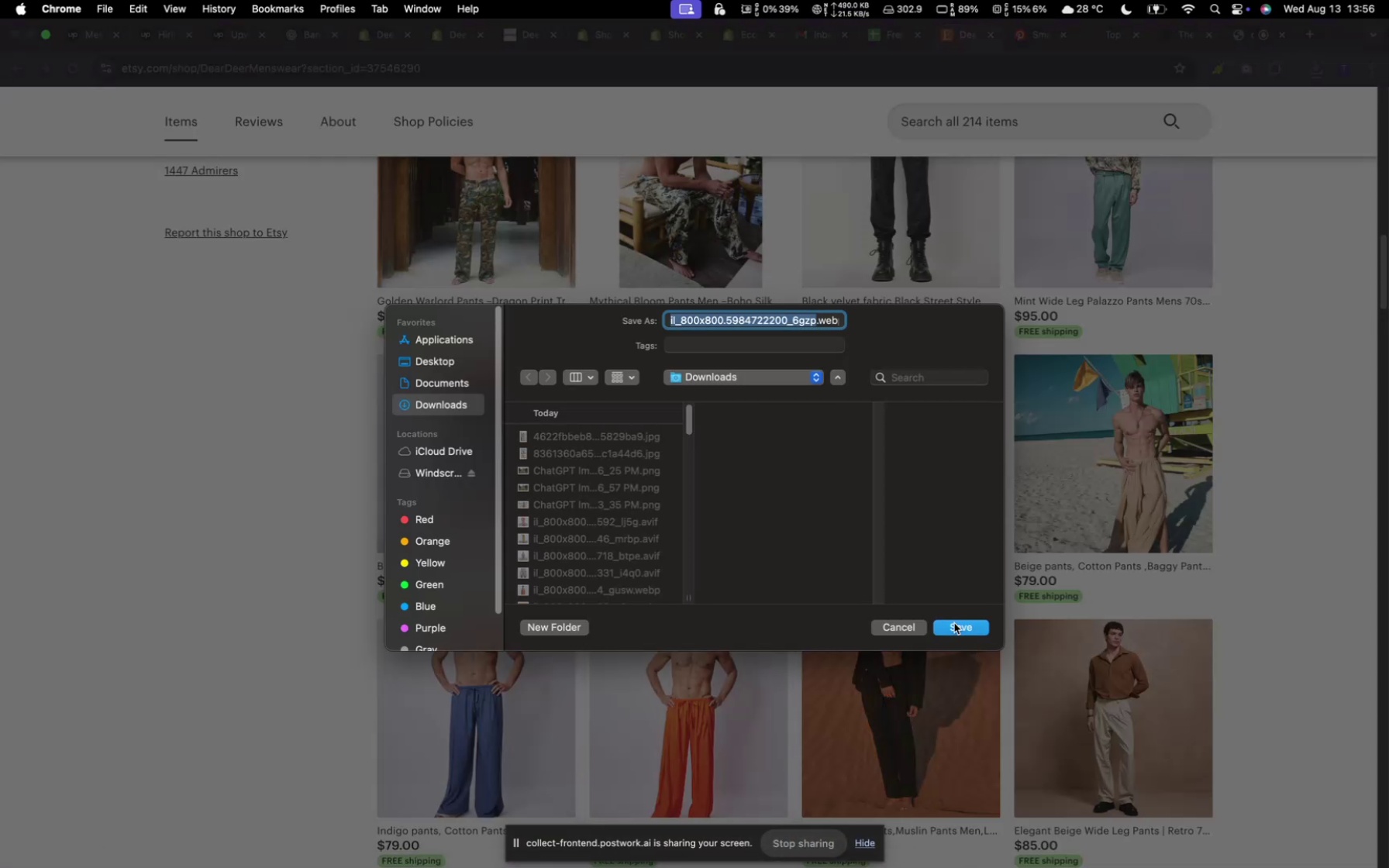 
mouse_move([438, 753])
 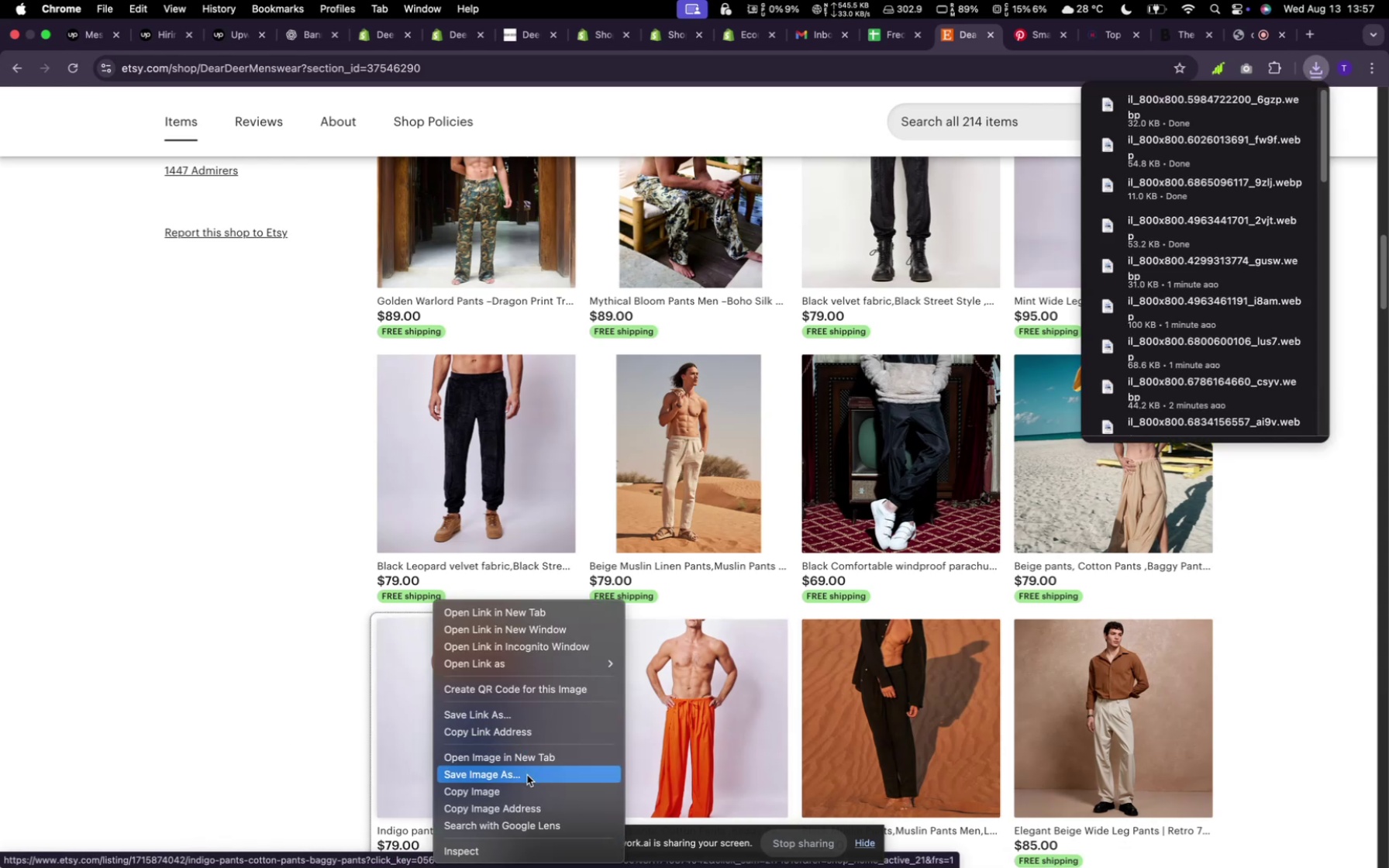 
left_click([526, 774])
 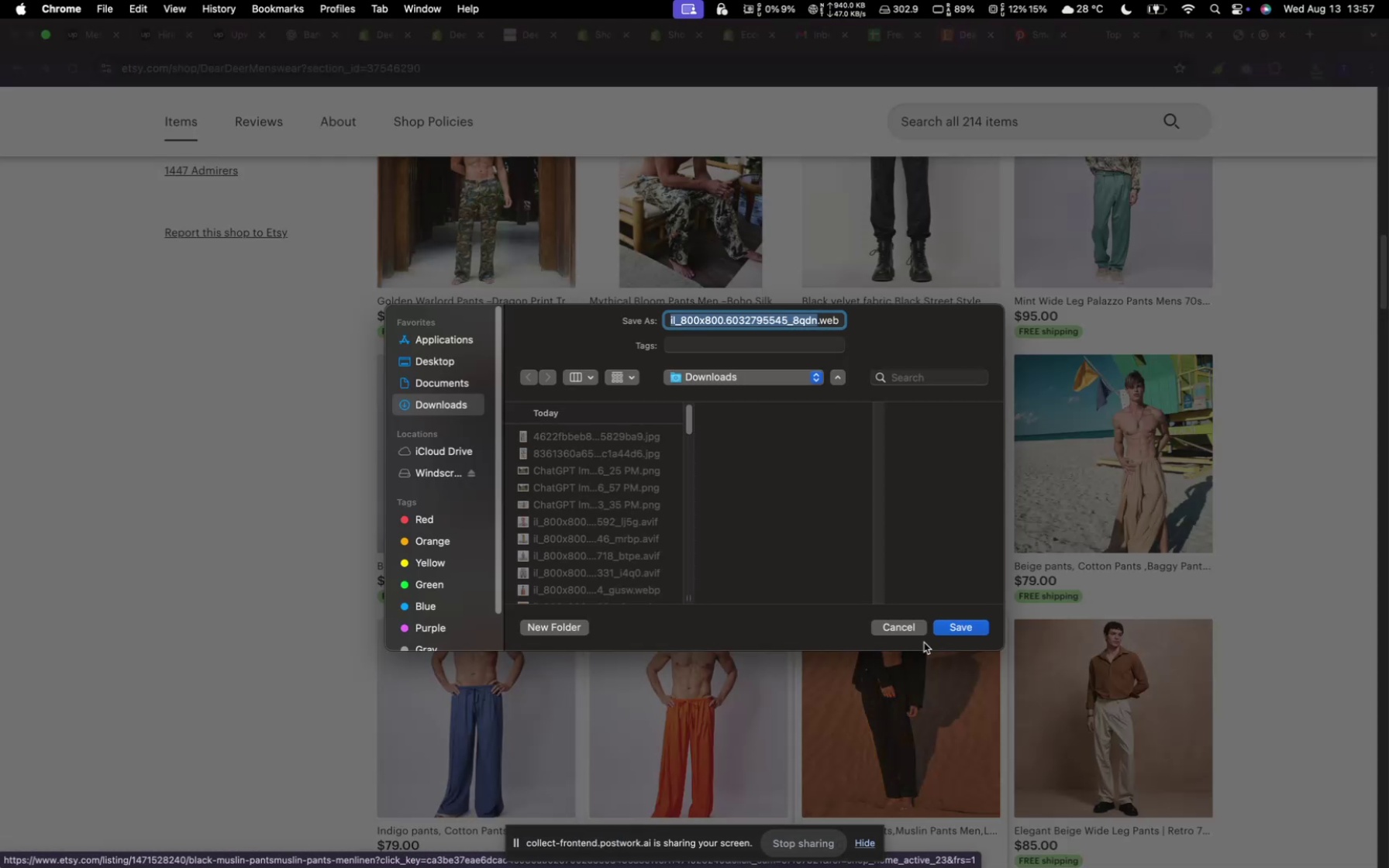 
mouse_move([905, 632])
 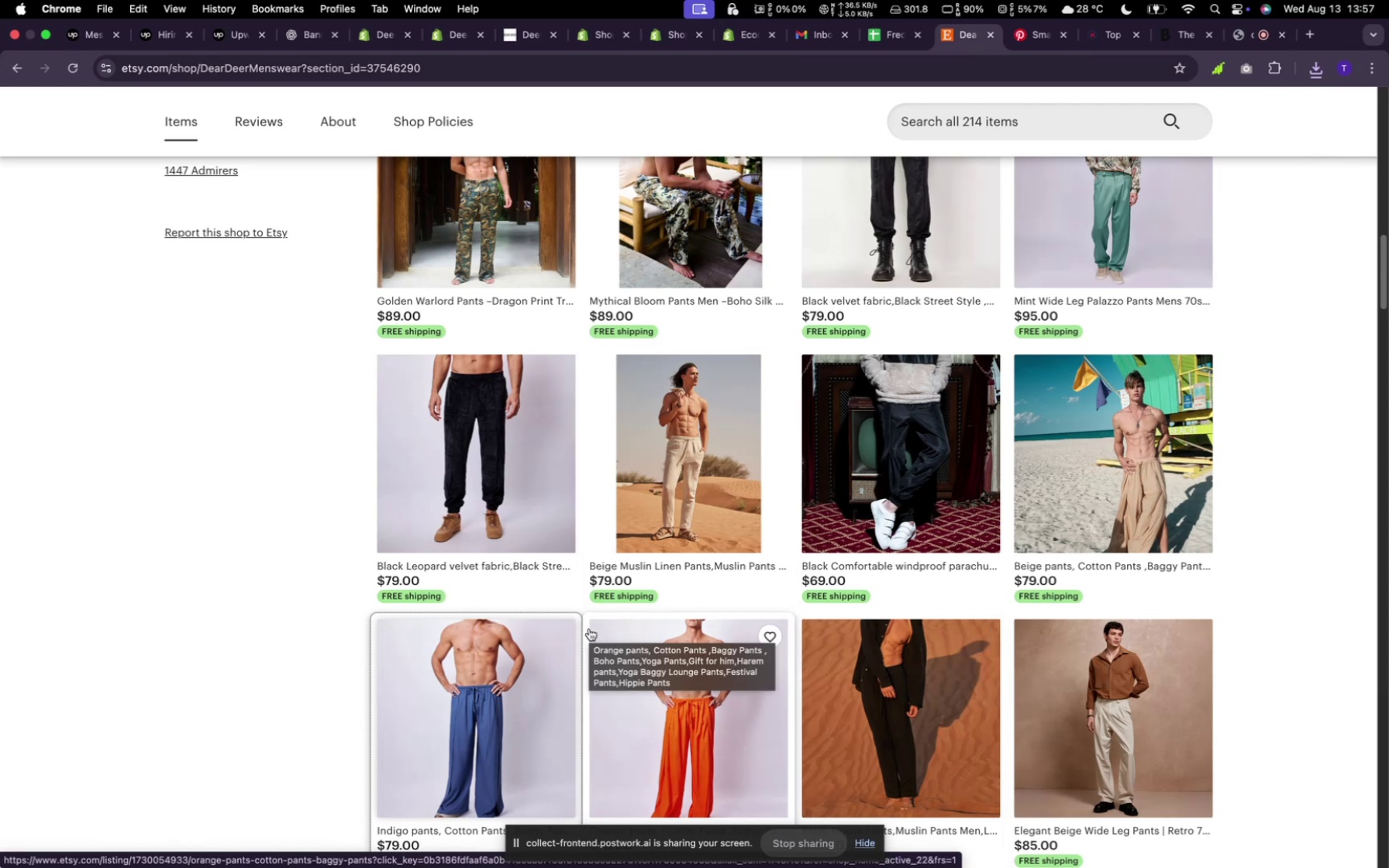 
wait(10.13)
 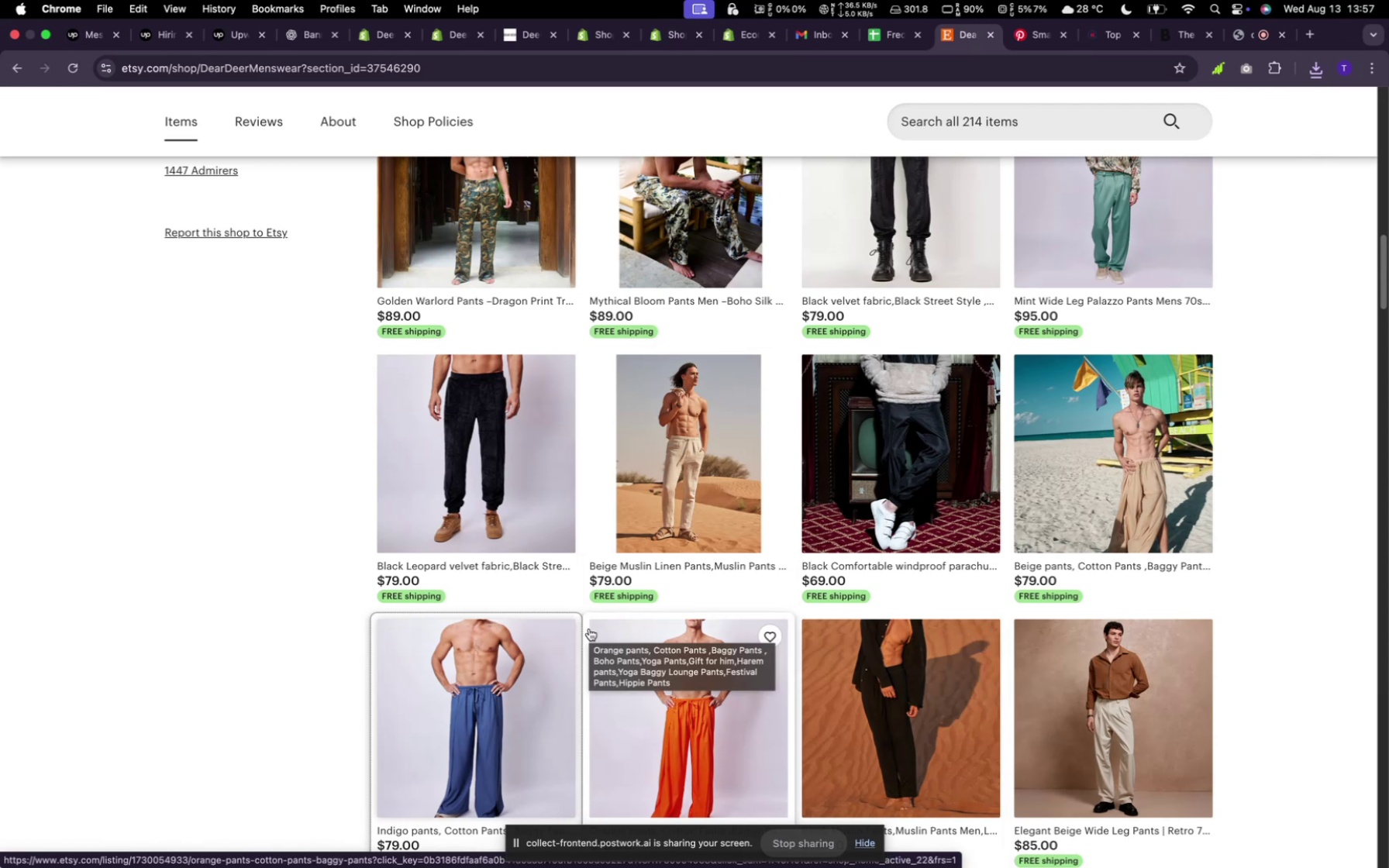 
mouse_move([583, 666])
 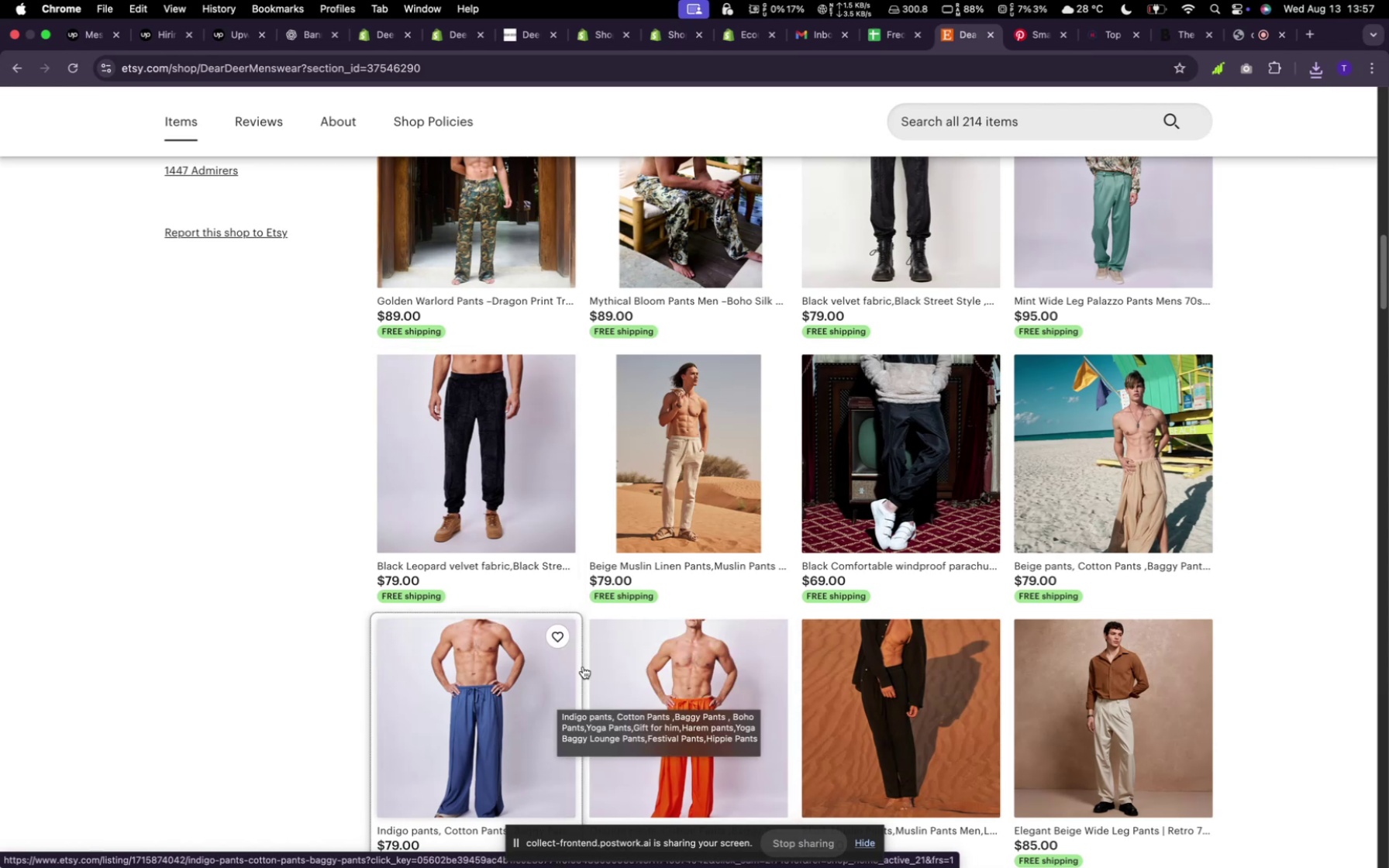 
scroll: coordinate [891, 514], scroll_direction: down, amount: 15.0
 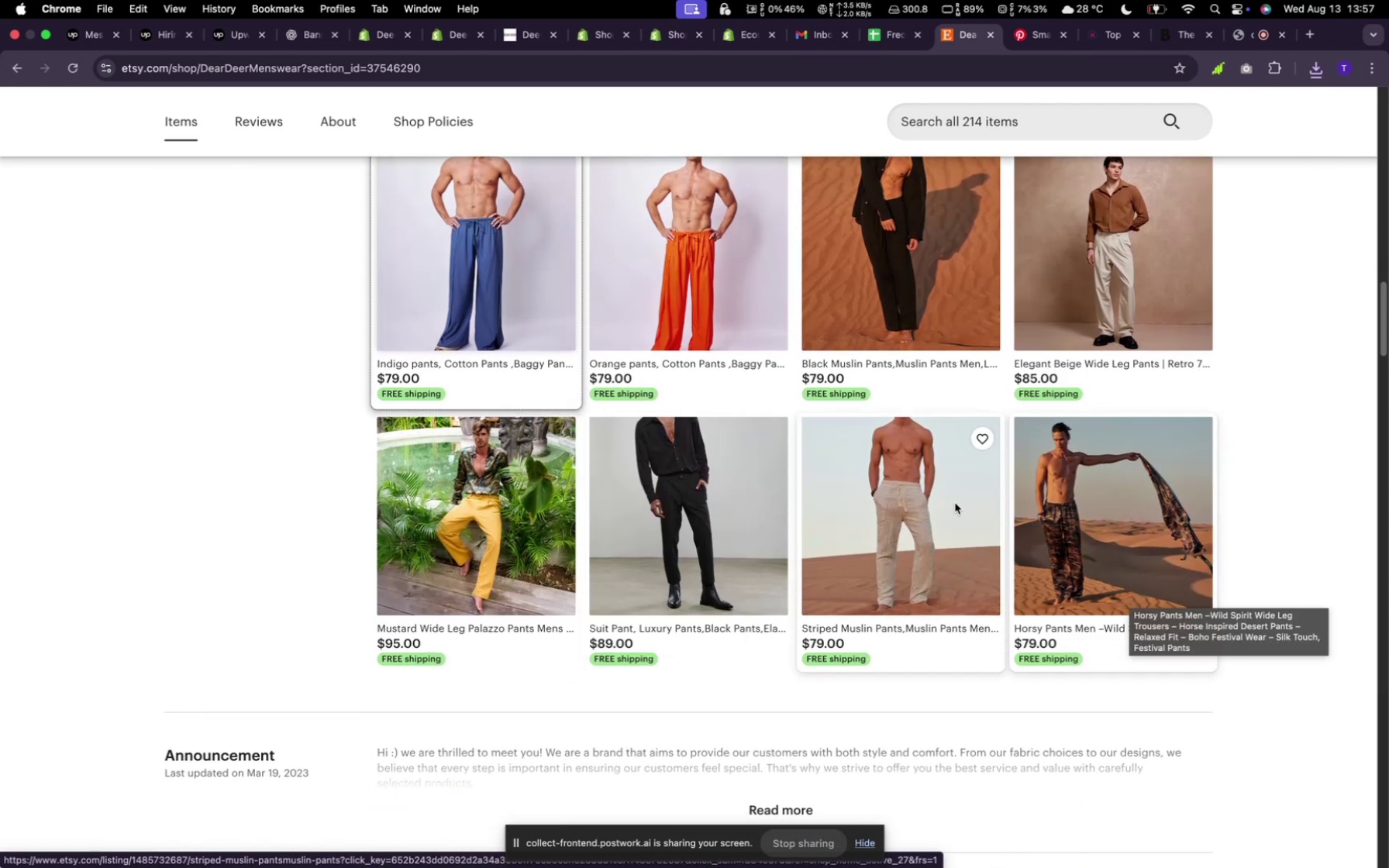 
scroll: coordinate [934, 499], scroll_direction: up, amount: 38.0
 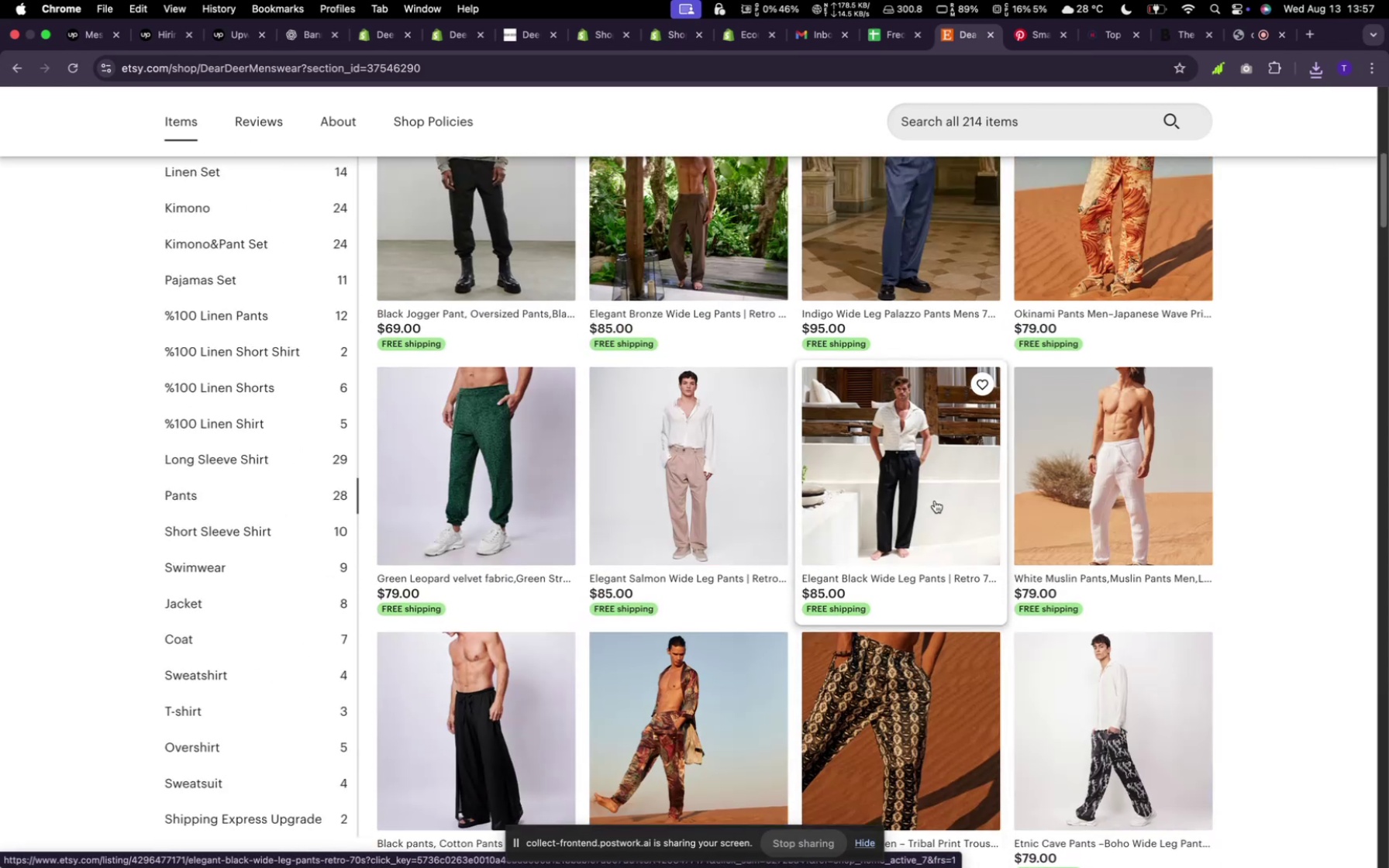 
mouse_move([316, 555])
 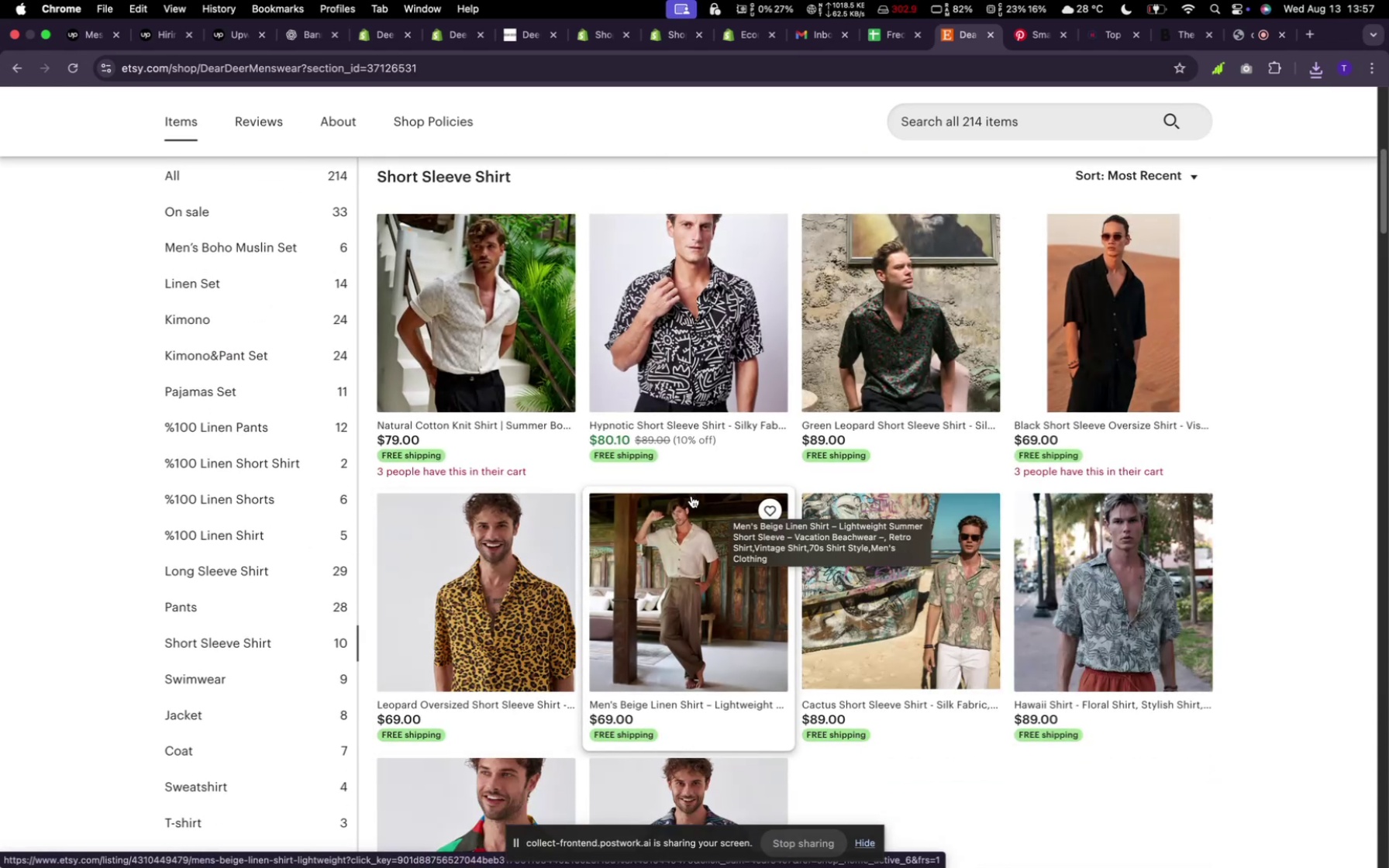 
mouse_move([853, 583])
 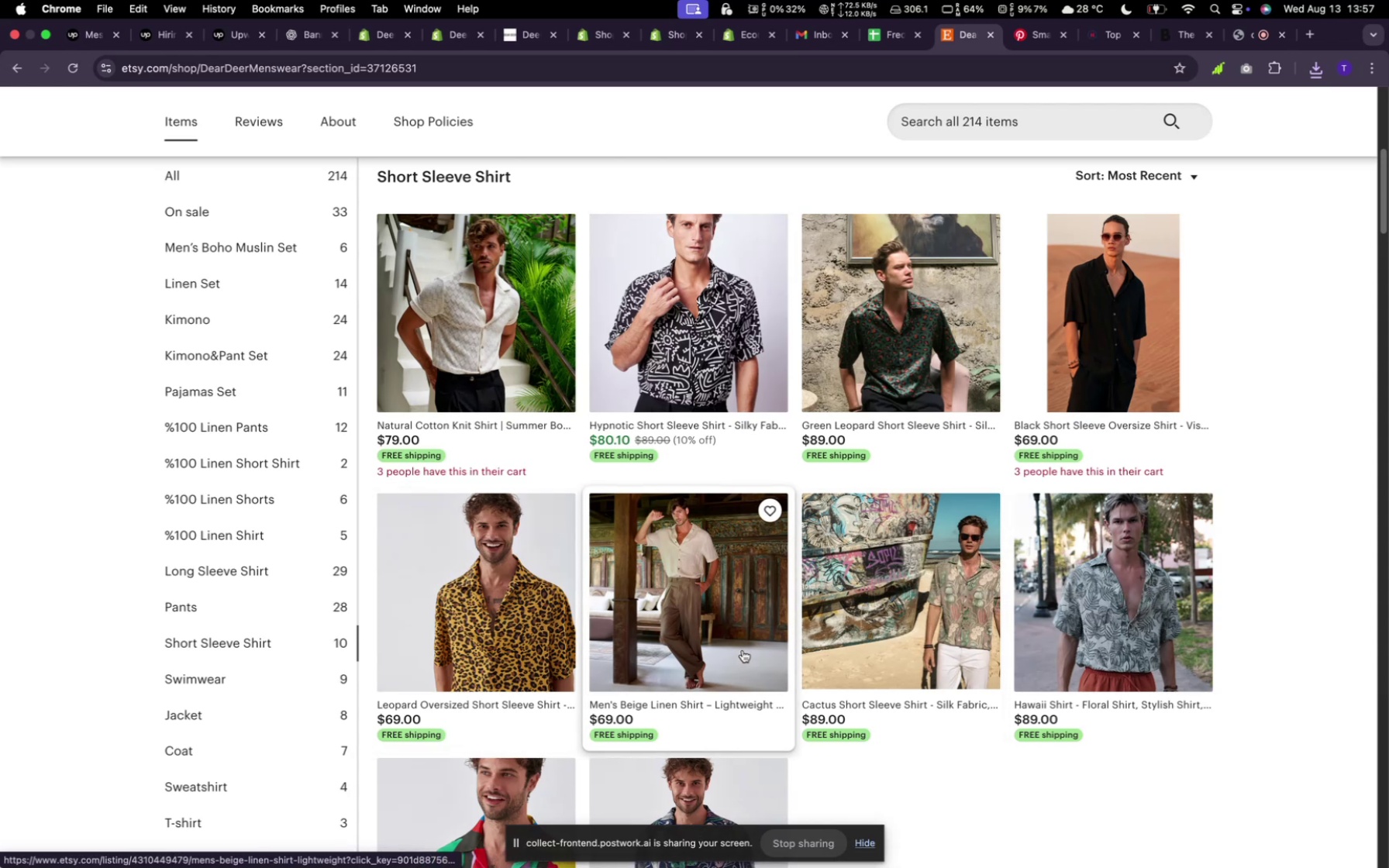 
scroll: coordinate [751, 652], scroll_direction: down, amount: 2.0
 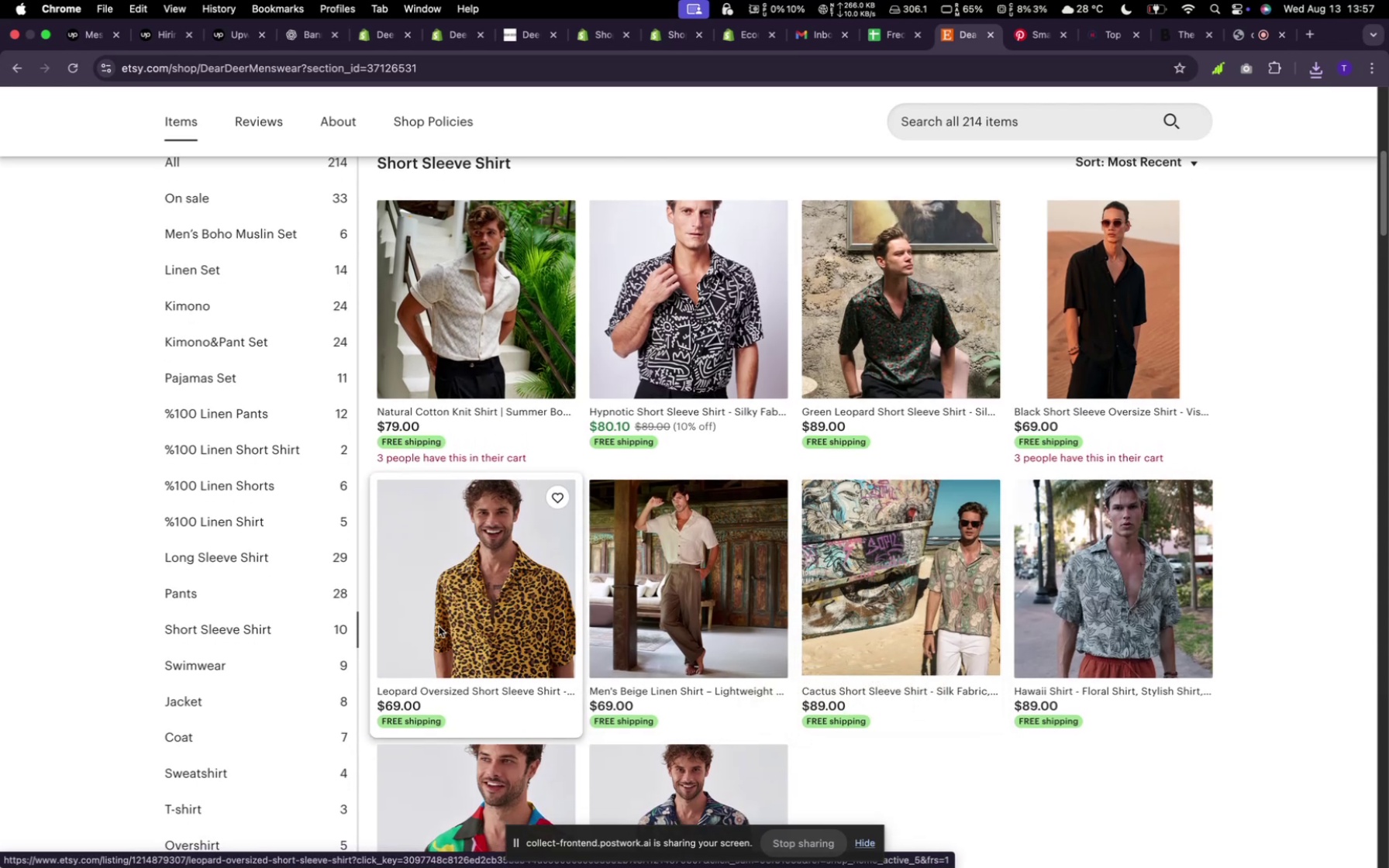 
left_click([308, 670])
 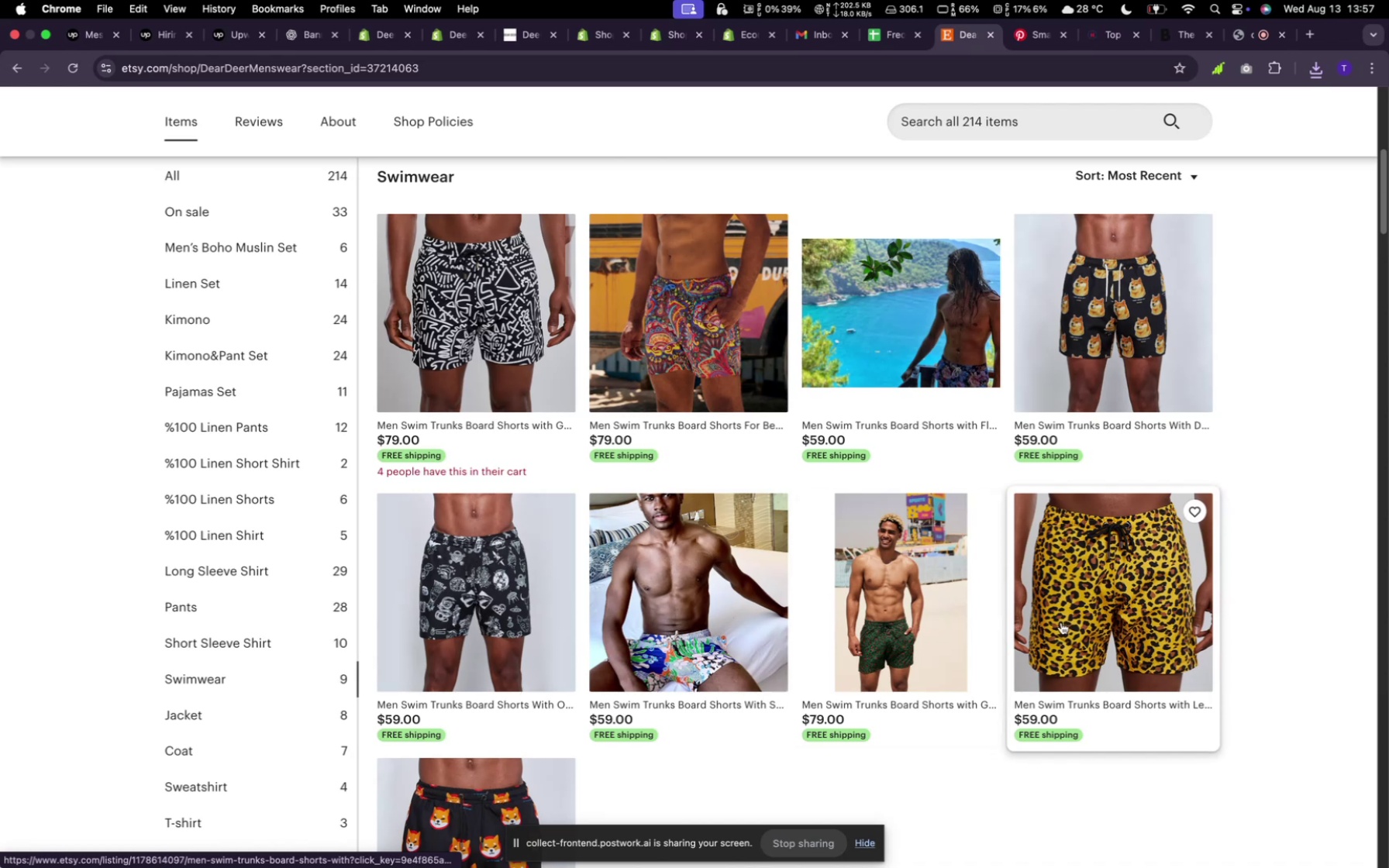 
wait(6.56)
 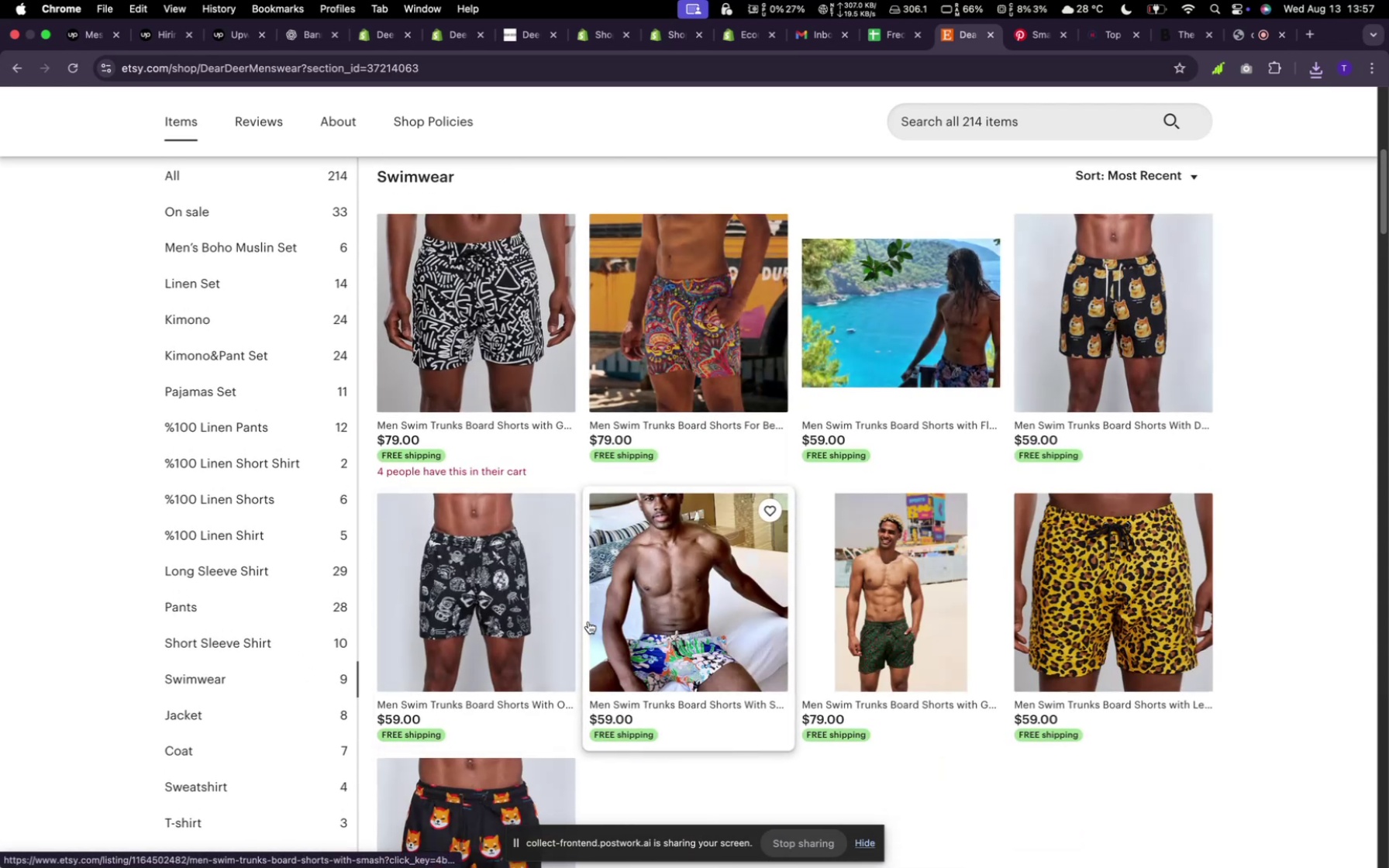 
right_click([928, 625])
 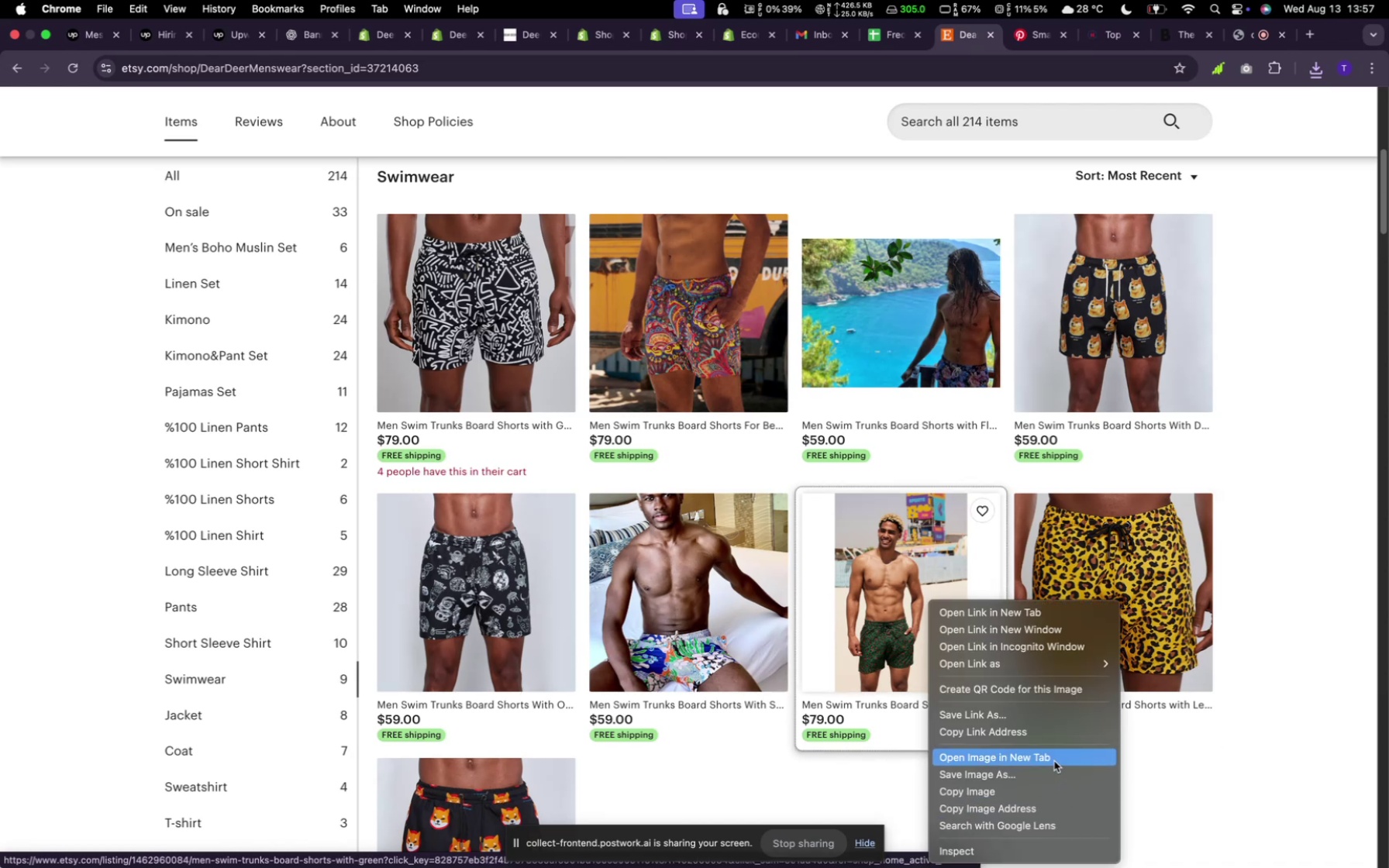 
left_click([1049, 775])
 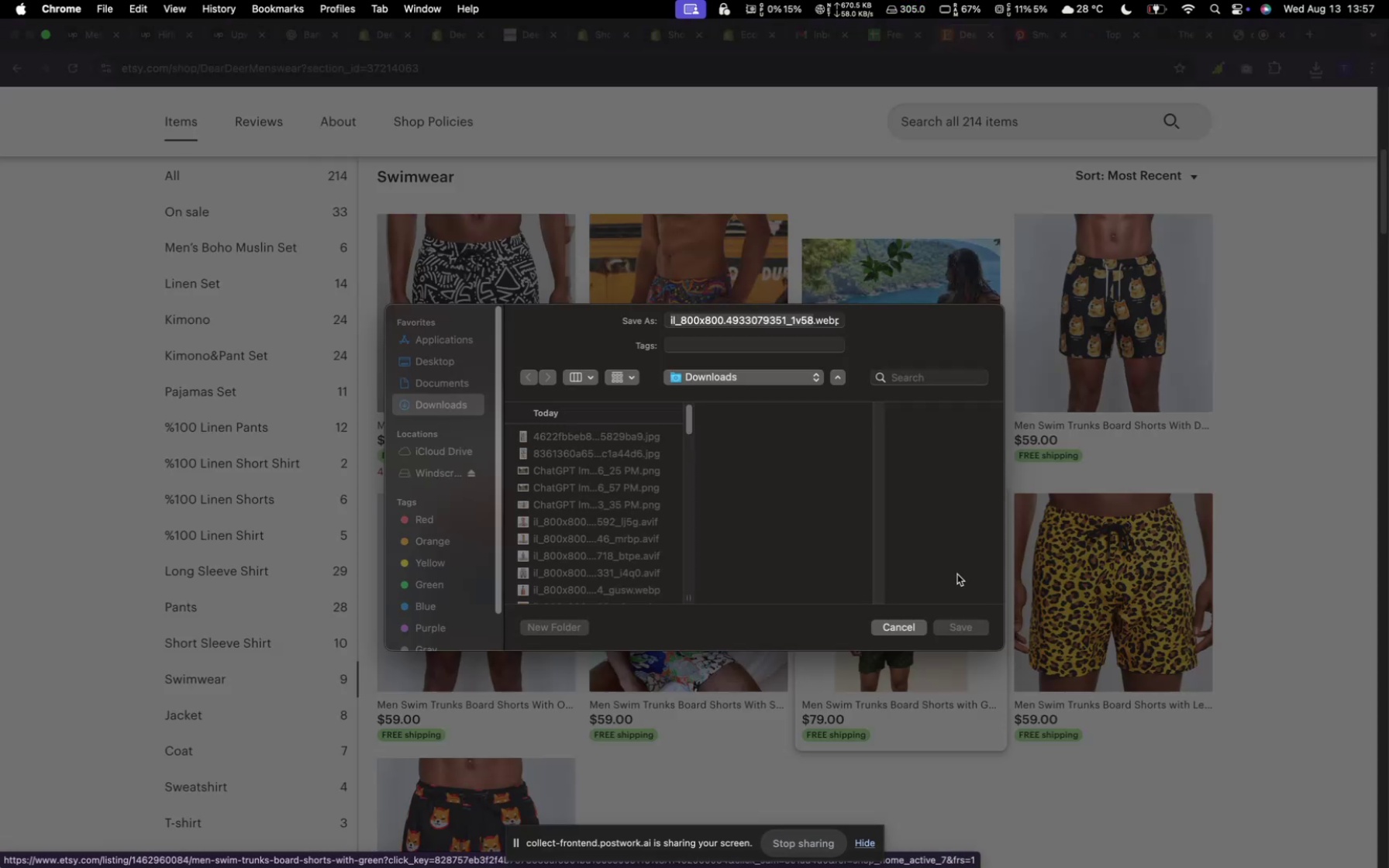 
left_click([950, 625])
 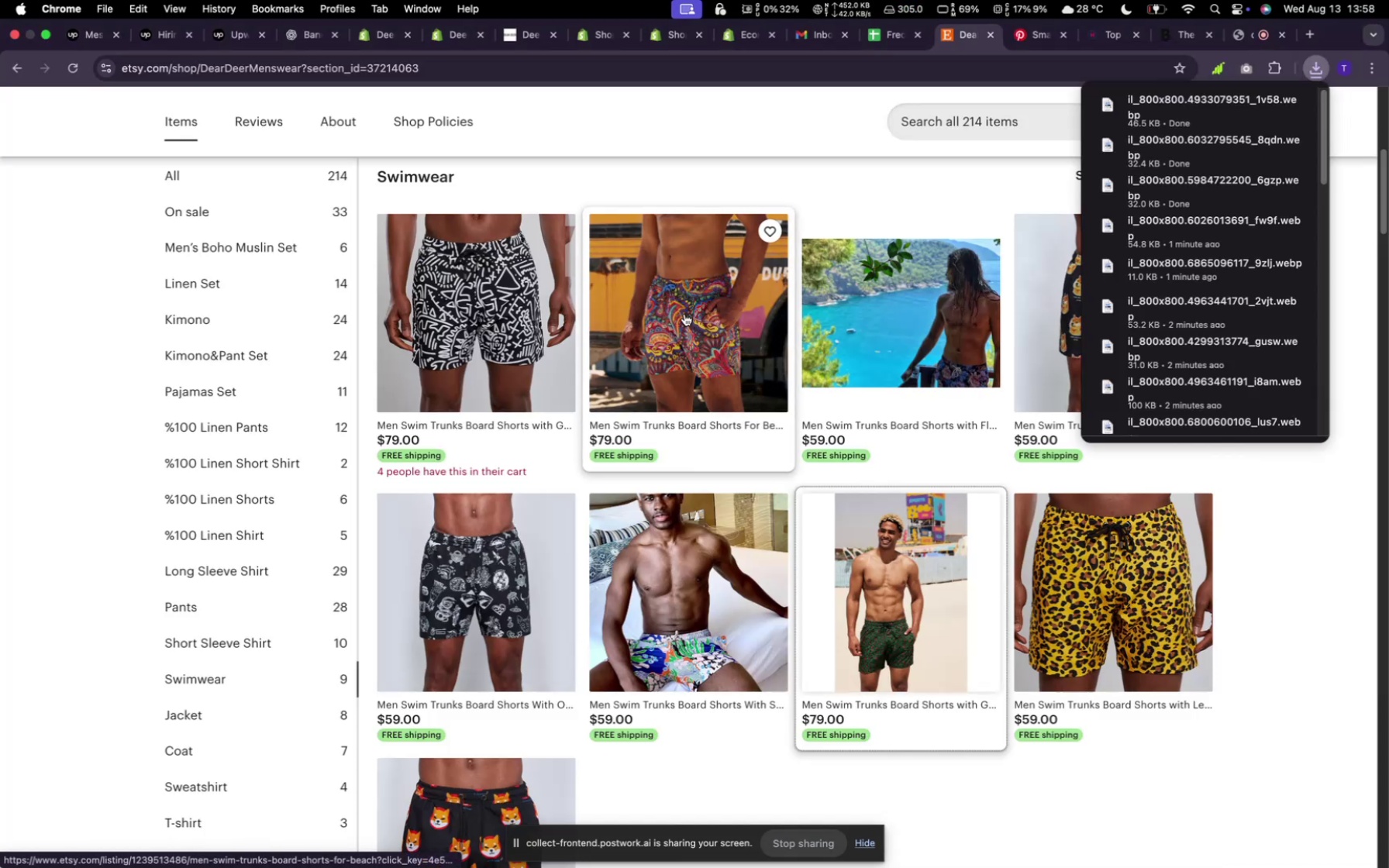 
right_click([684, 314])
 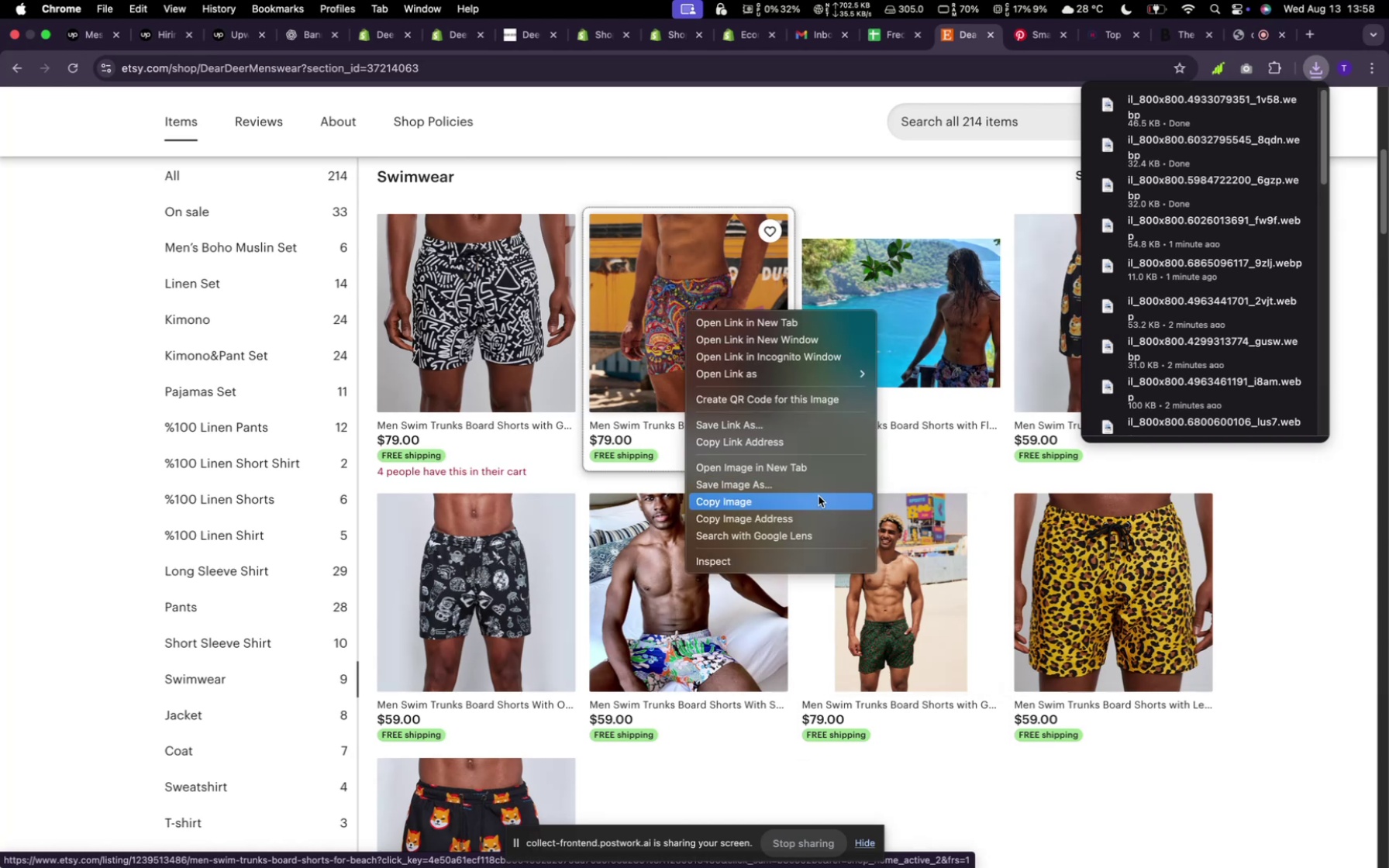 
left_click([822, 484])
 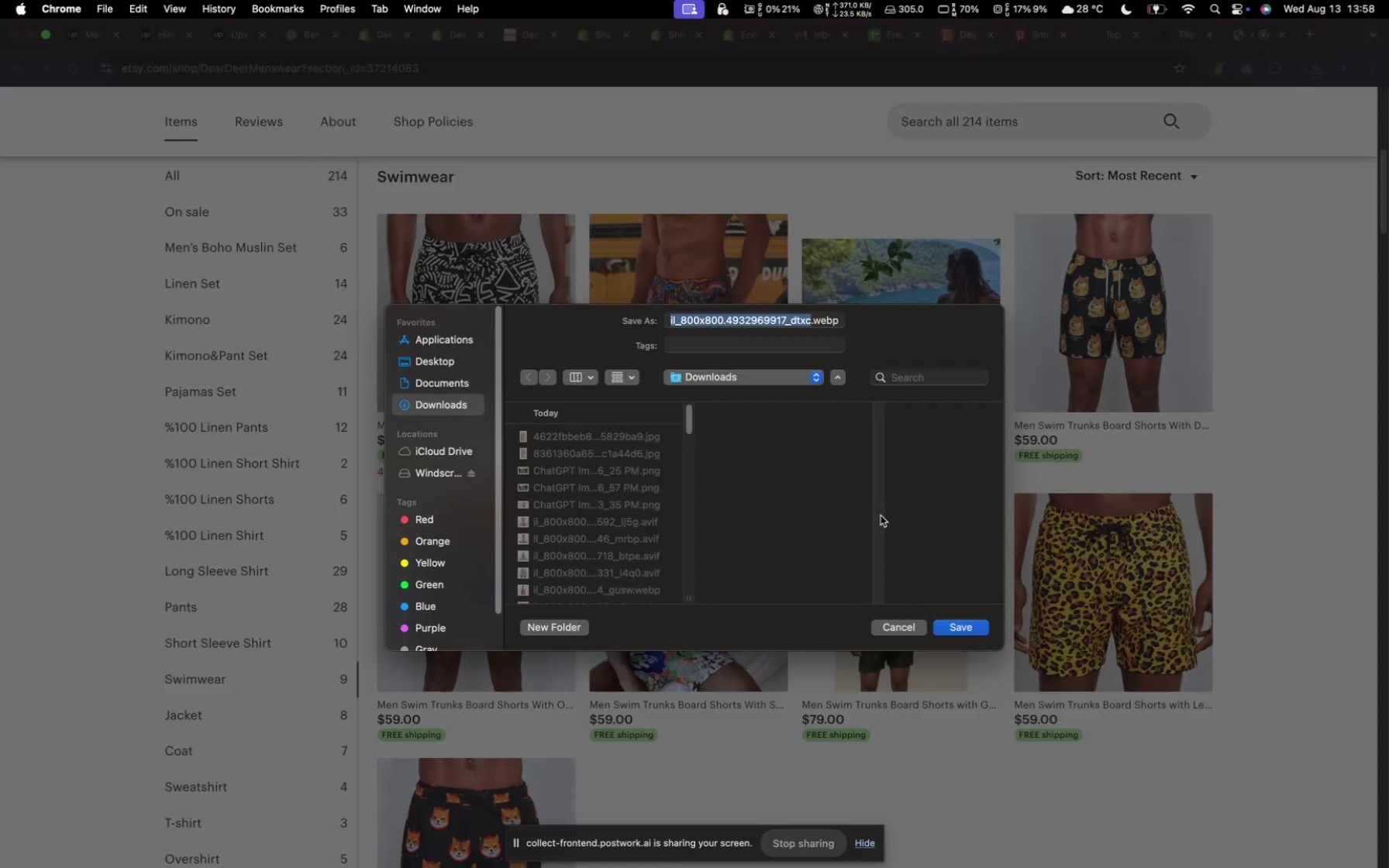 
left_click([981, 618])
 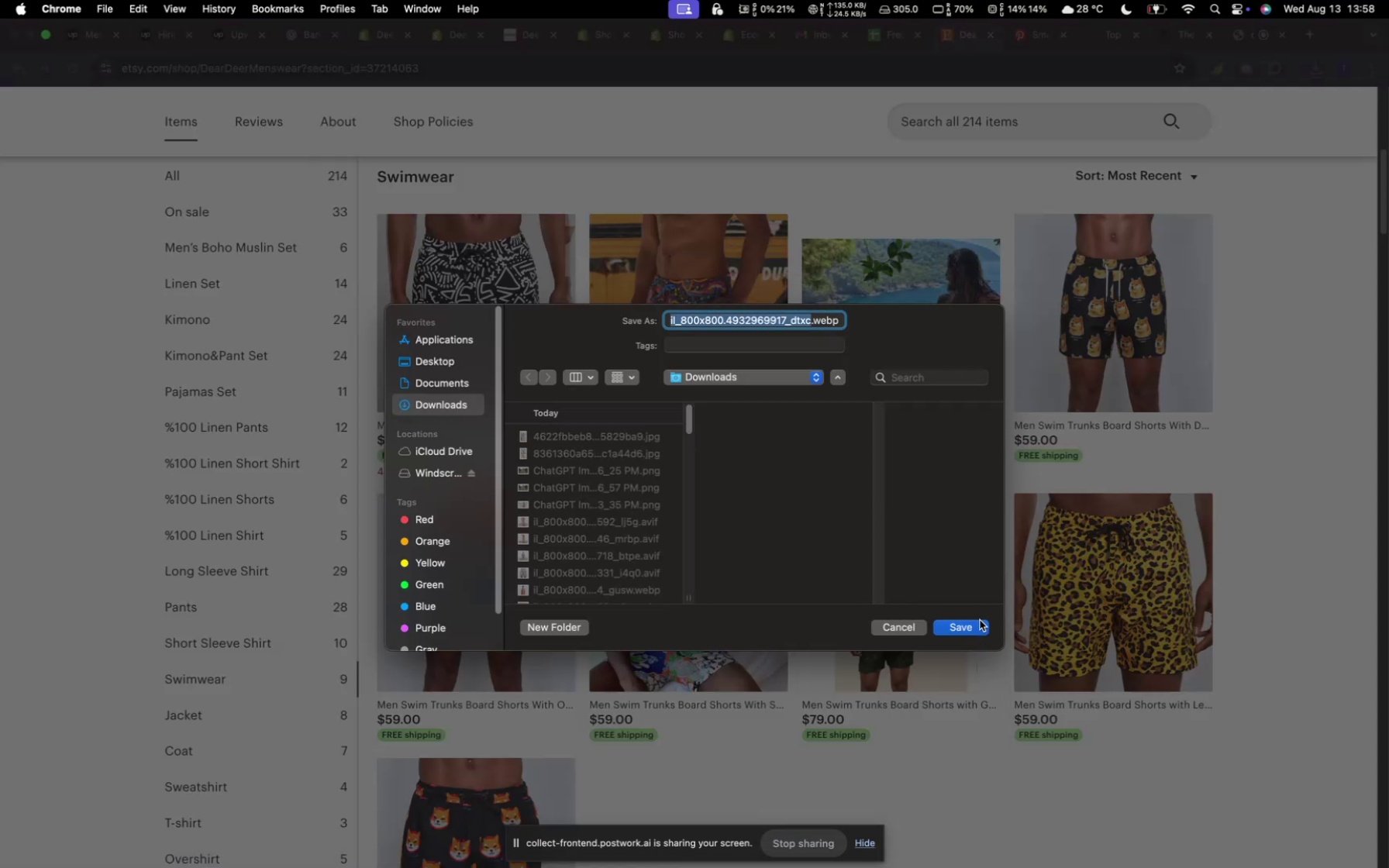 
left_click([967, 632])
 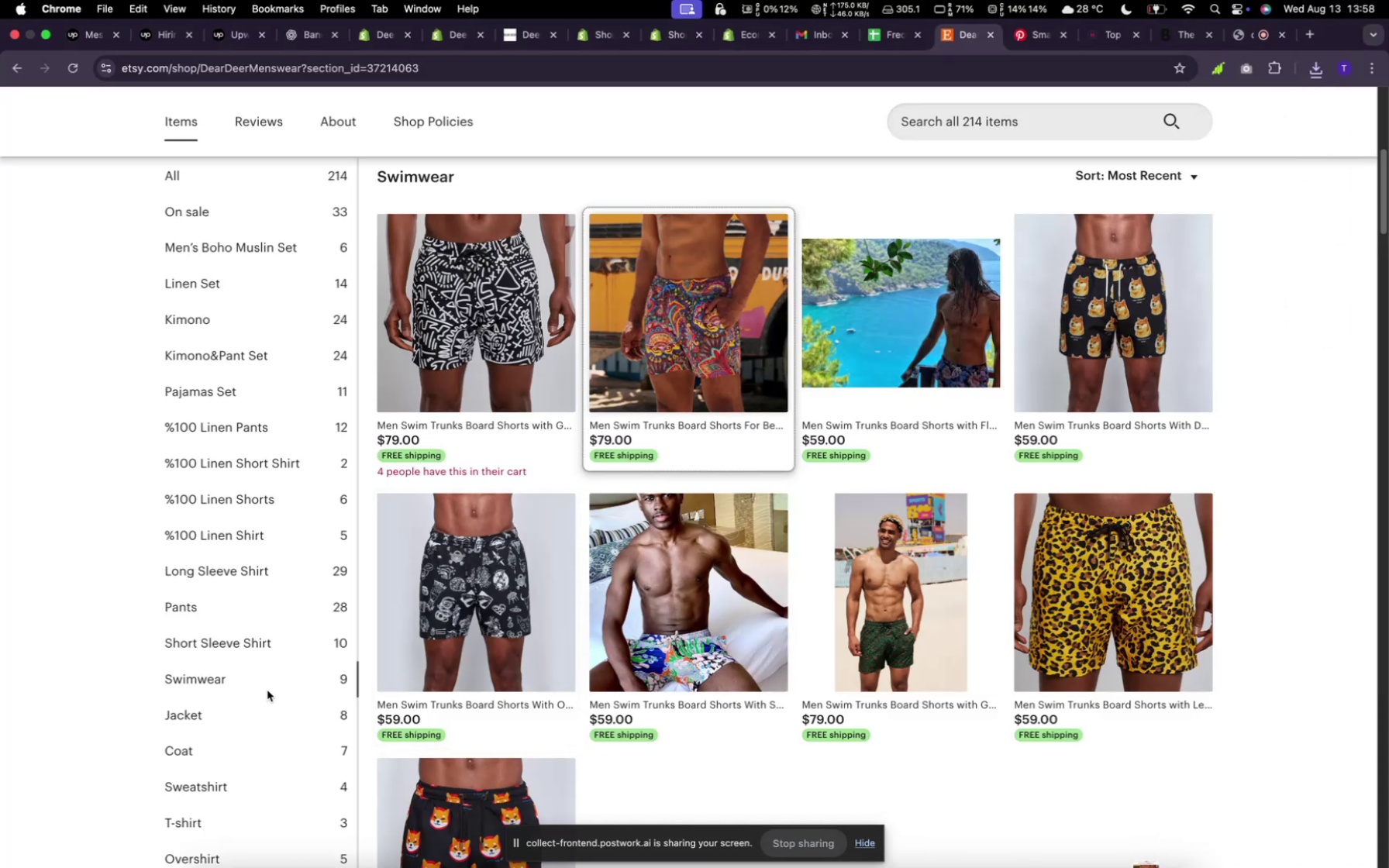 
left_click([253, 707])
 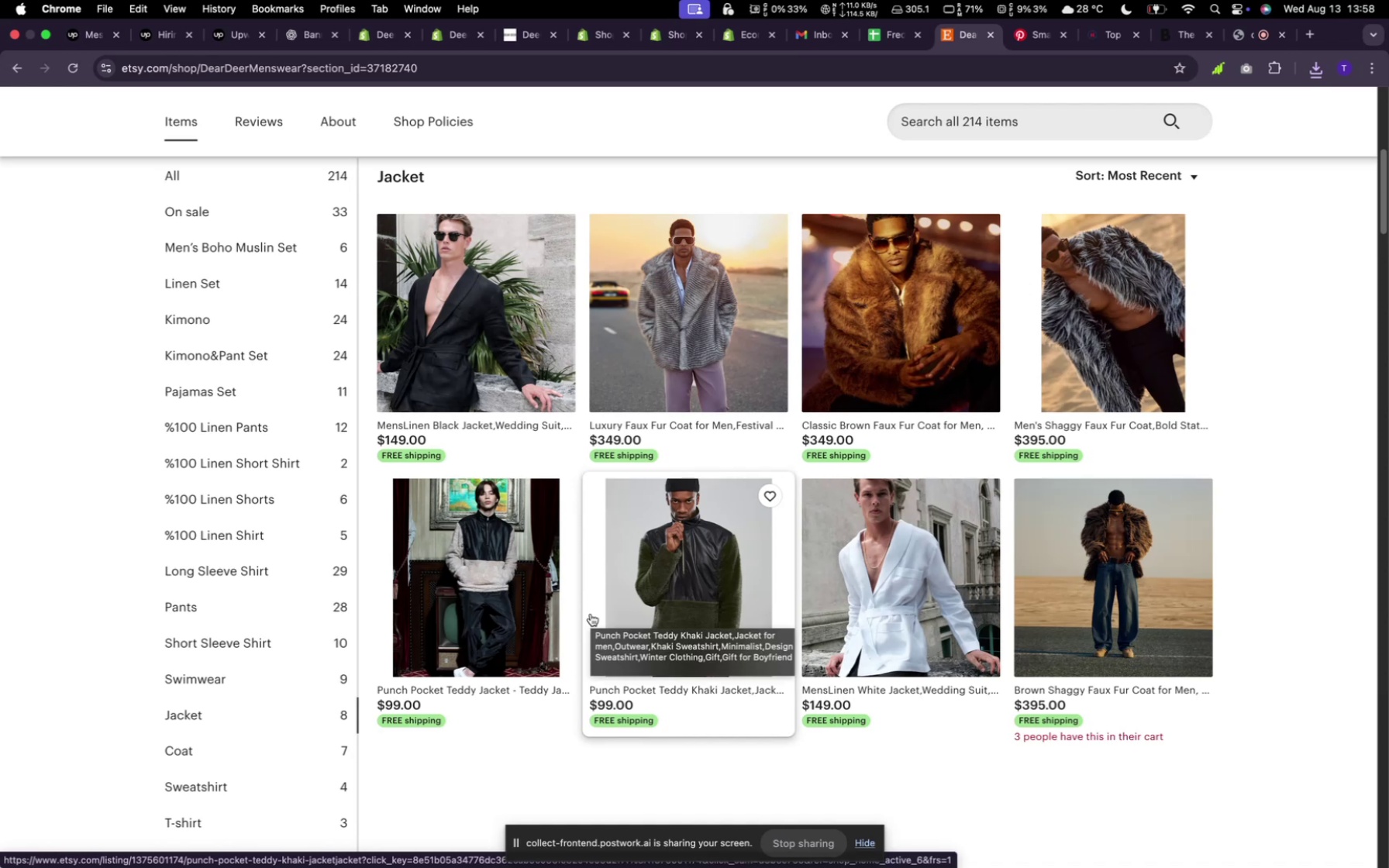 
wait(11.44)
 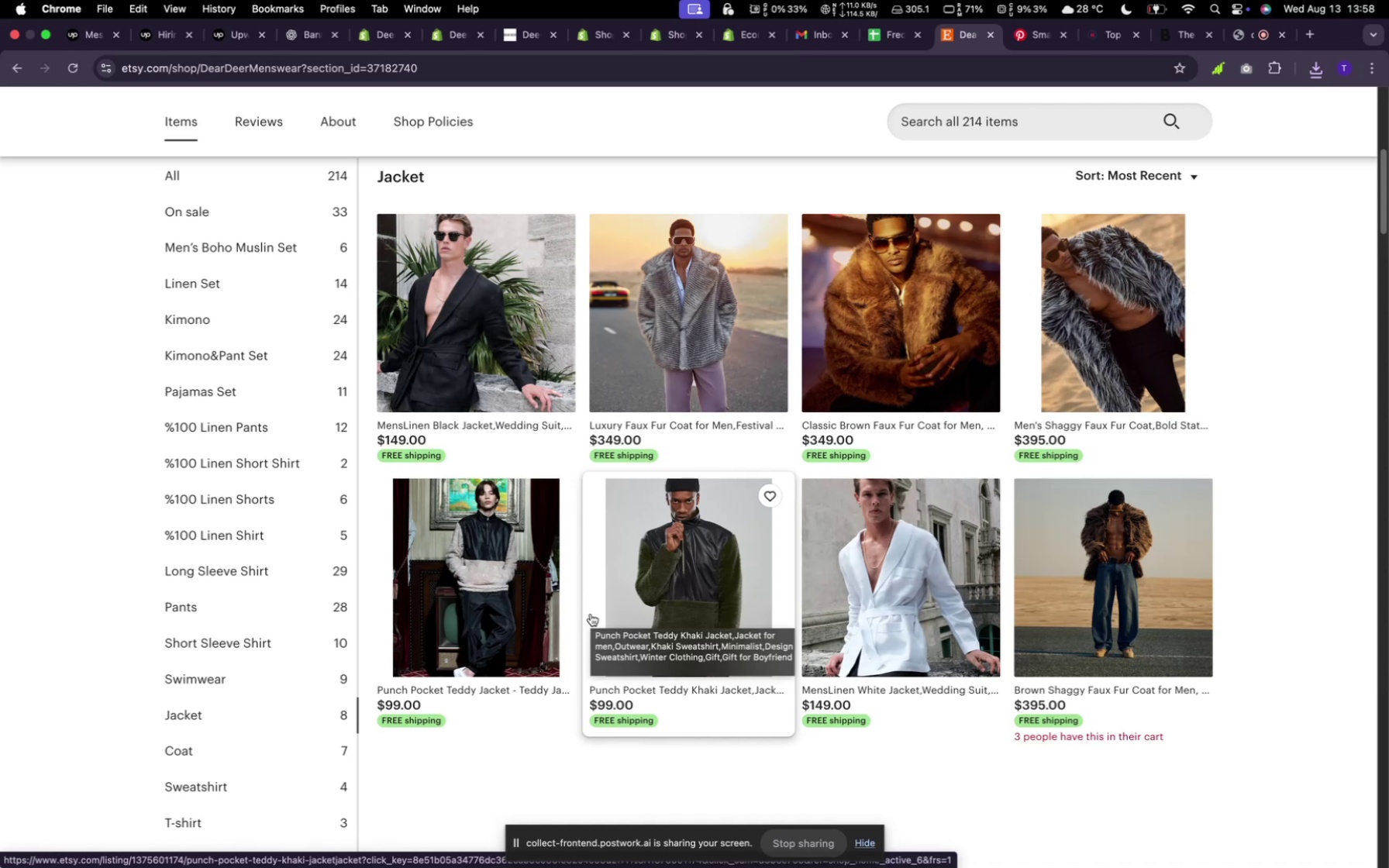 
right_click([938, 327])
 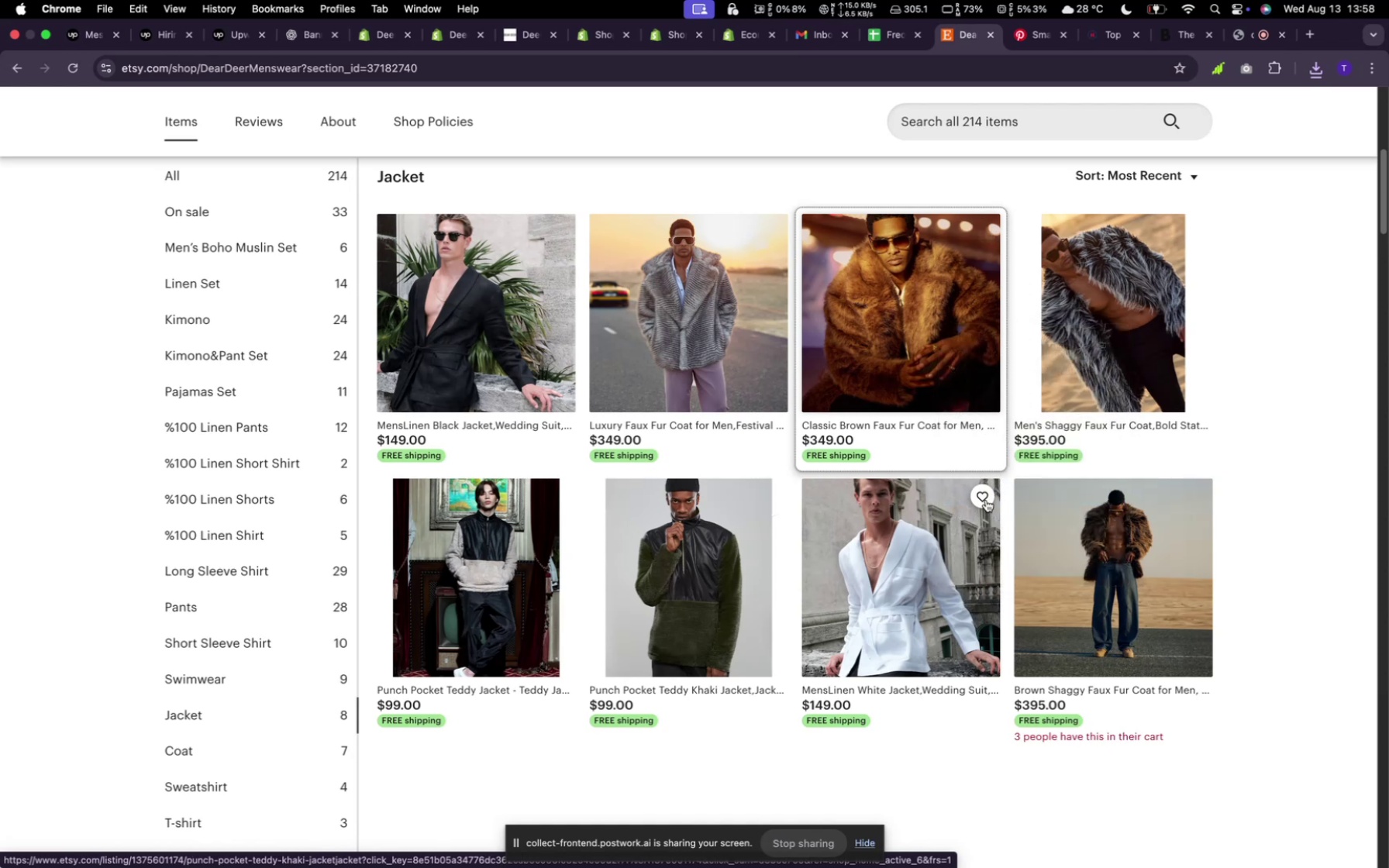 
left_click([960, 638])
 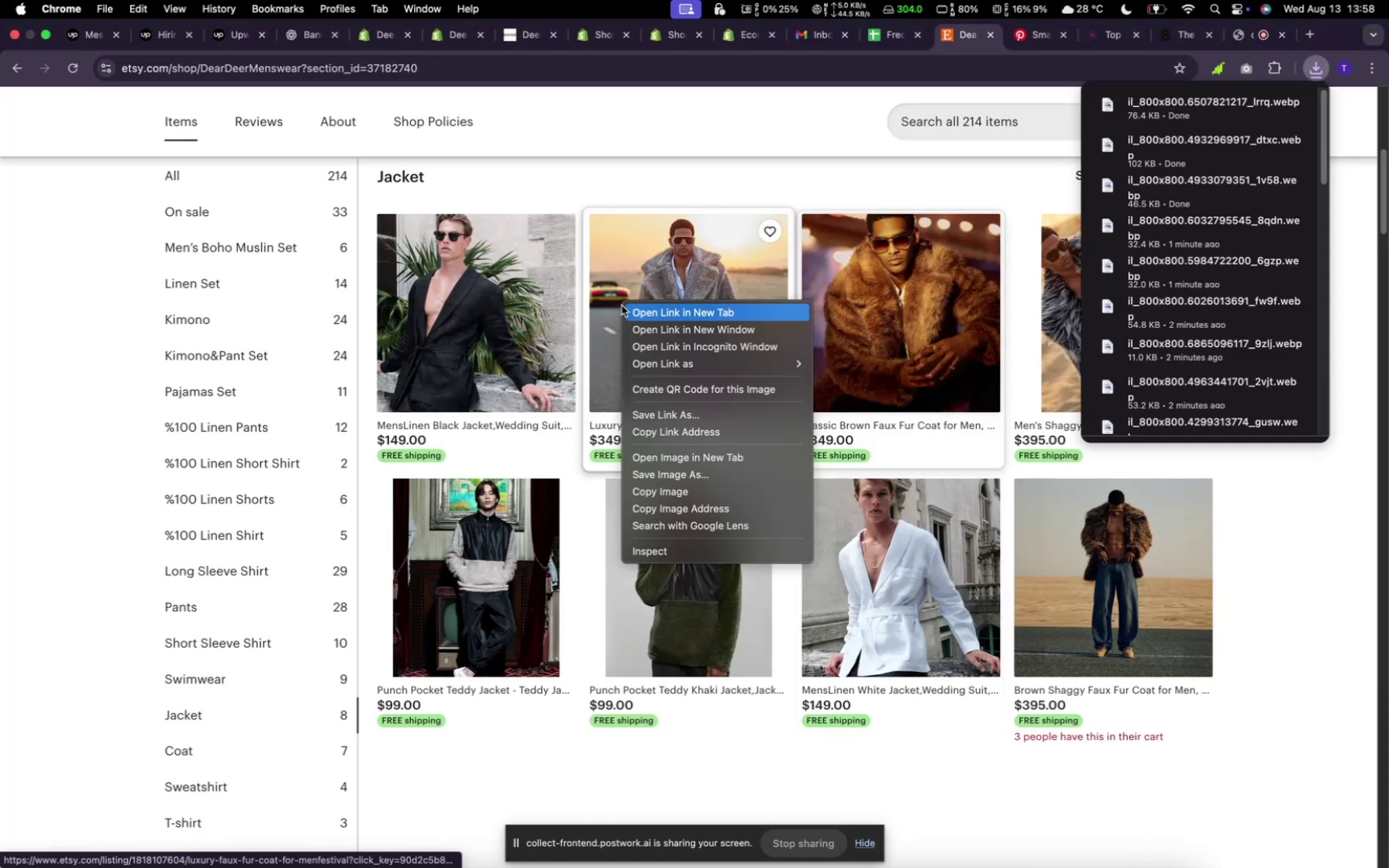 
left_click([745, 463])
 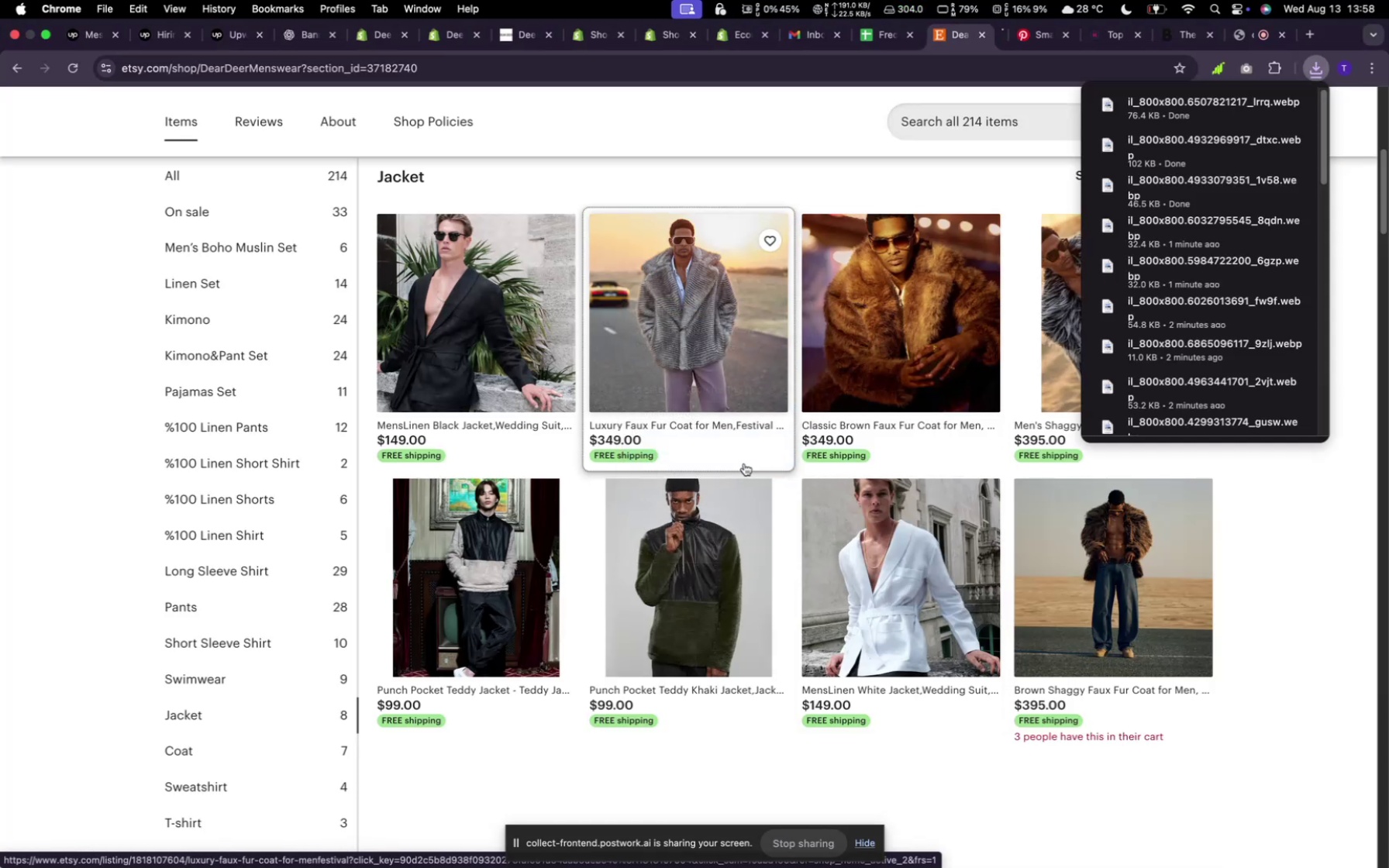 
right_click([688, 354])
 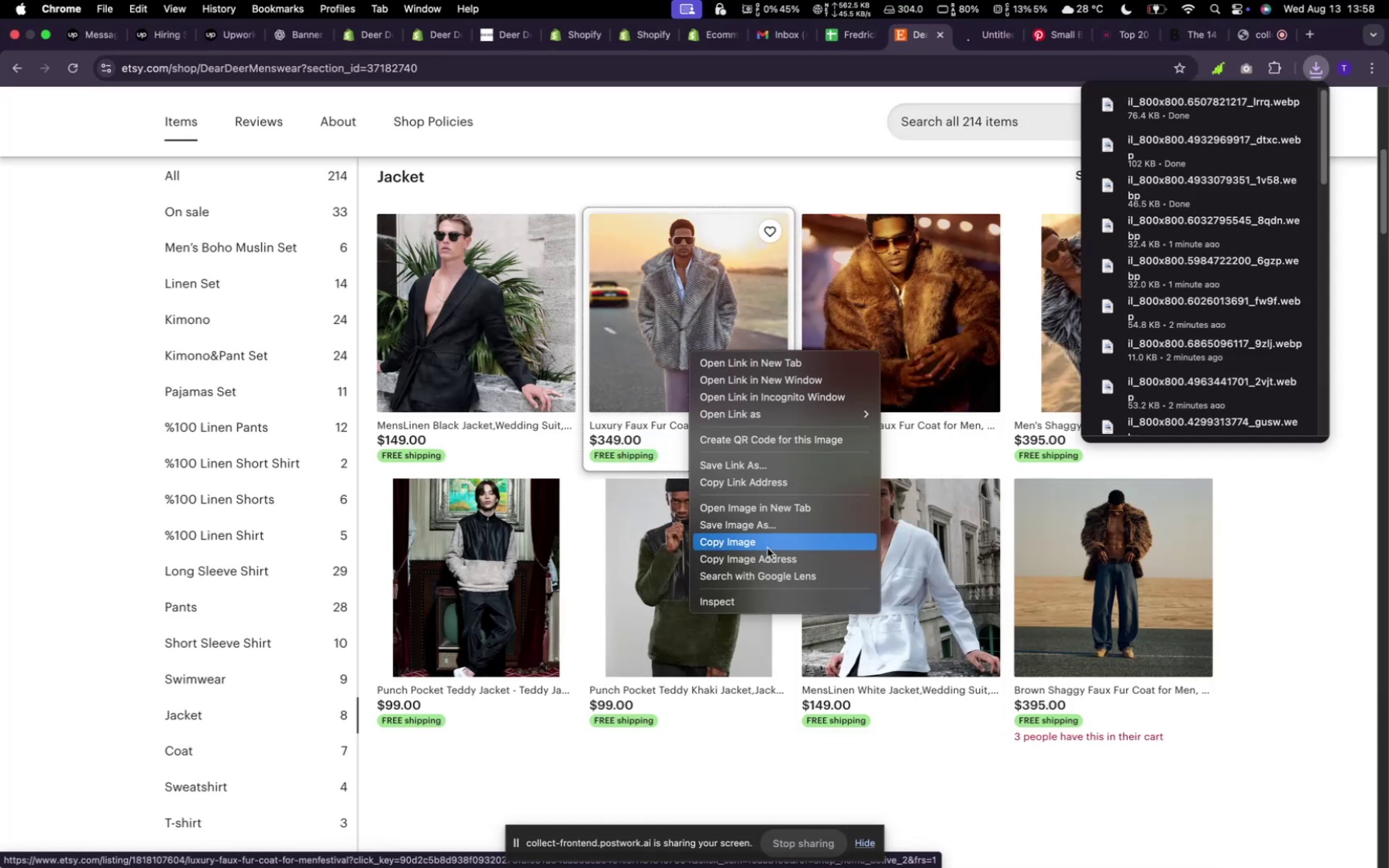 
left_click([764, 526])
 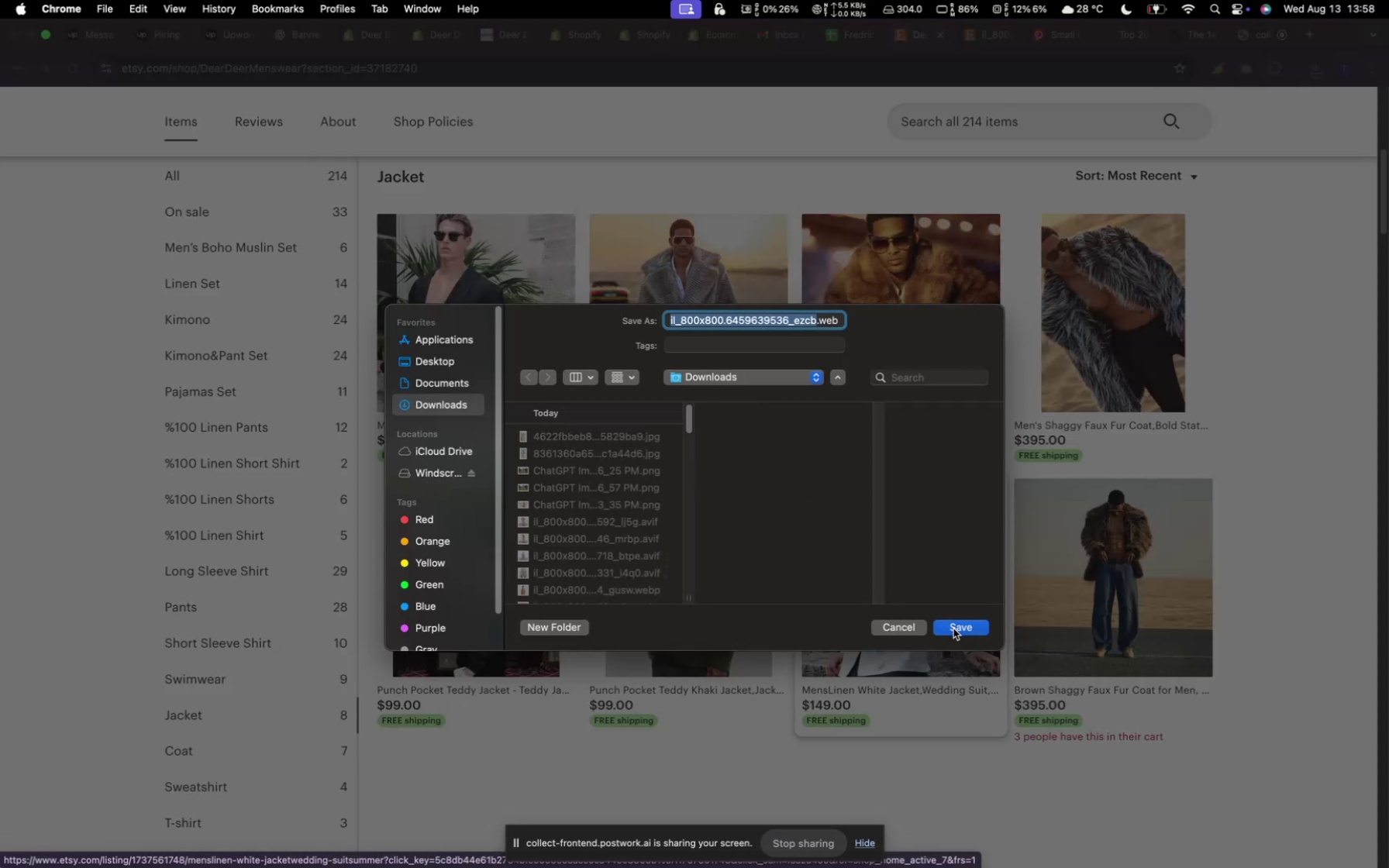 
wait(11.75)
 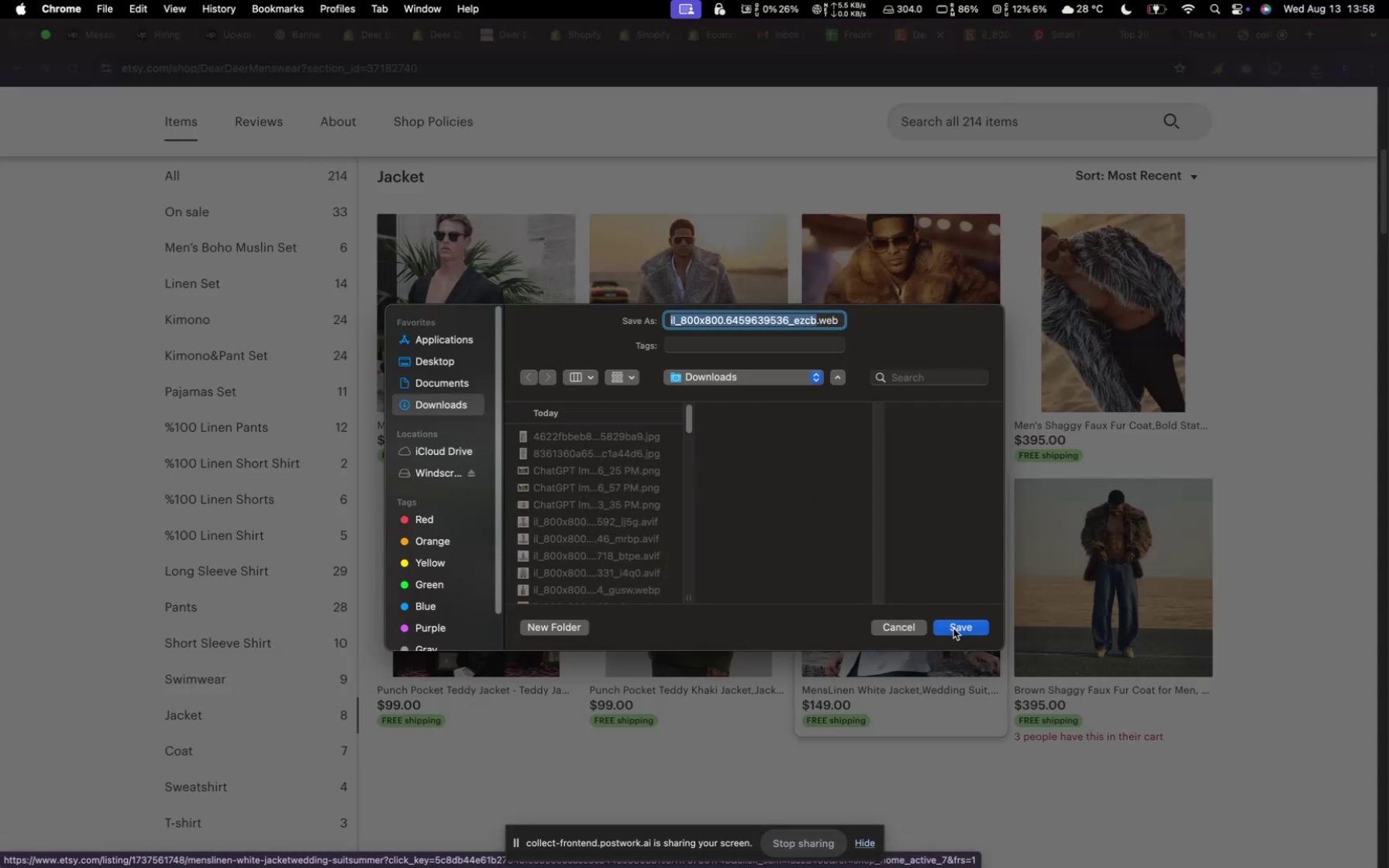 
right_click([1122, 364])
 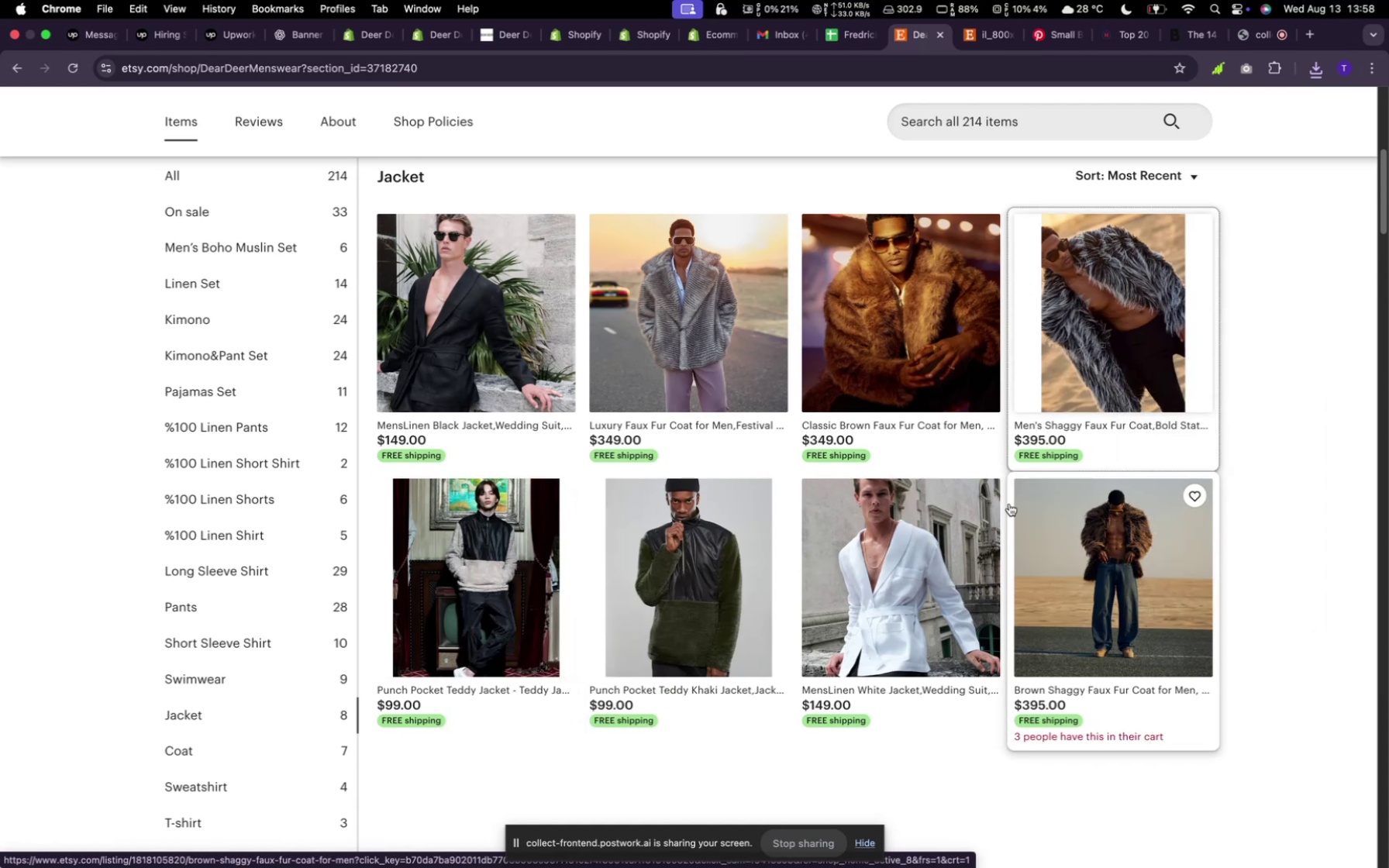 
wait(9.75)
 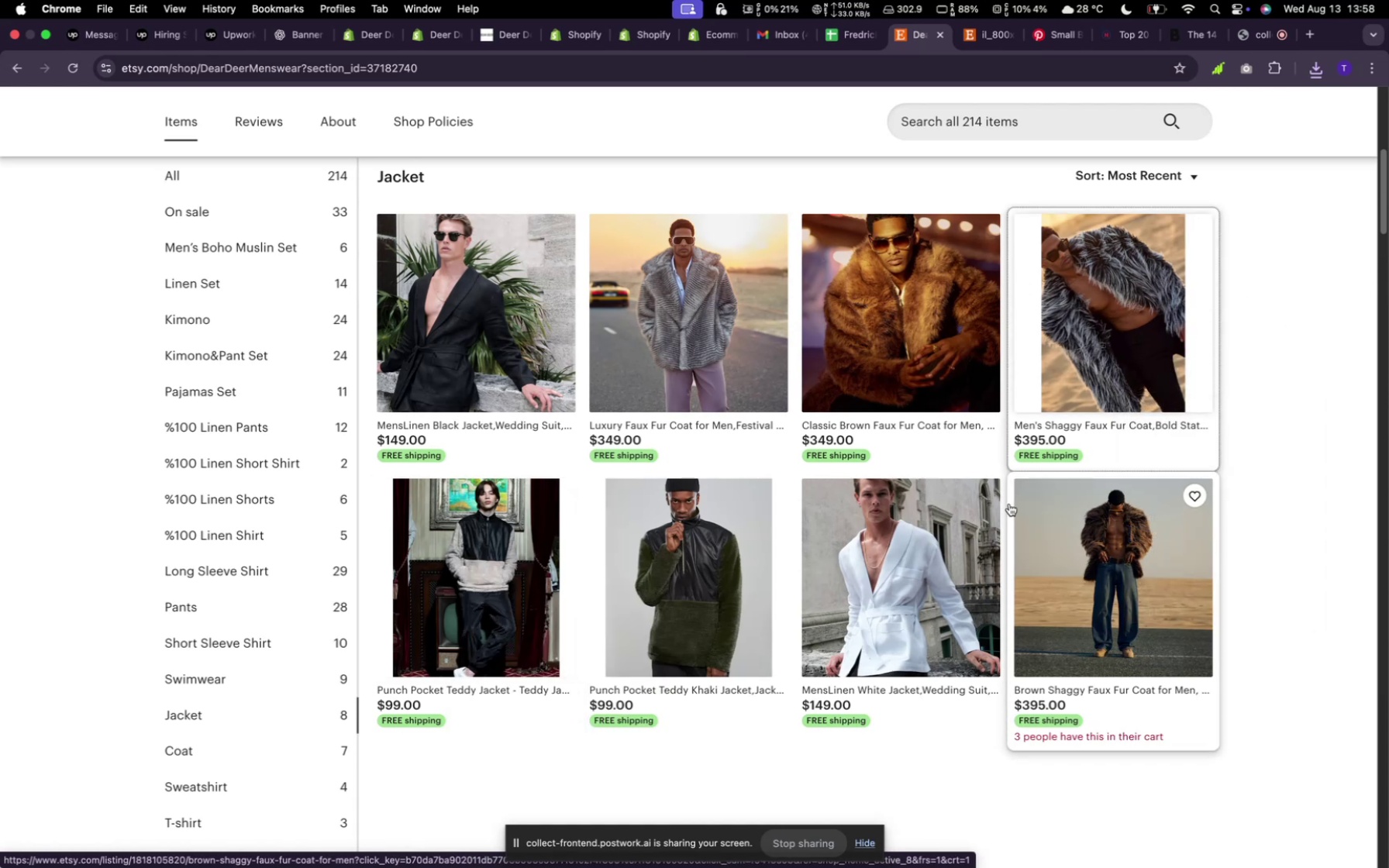 
left_click([253, 763])
 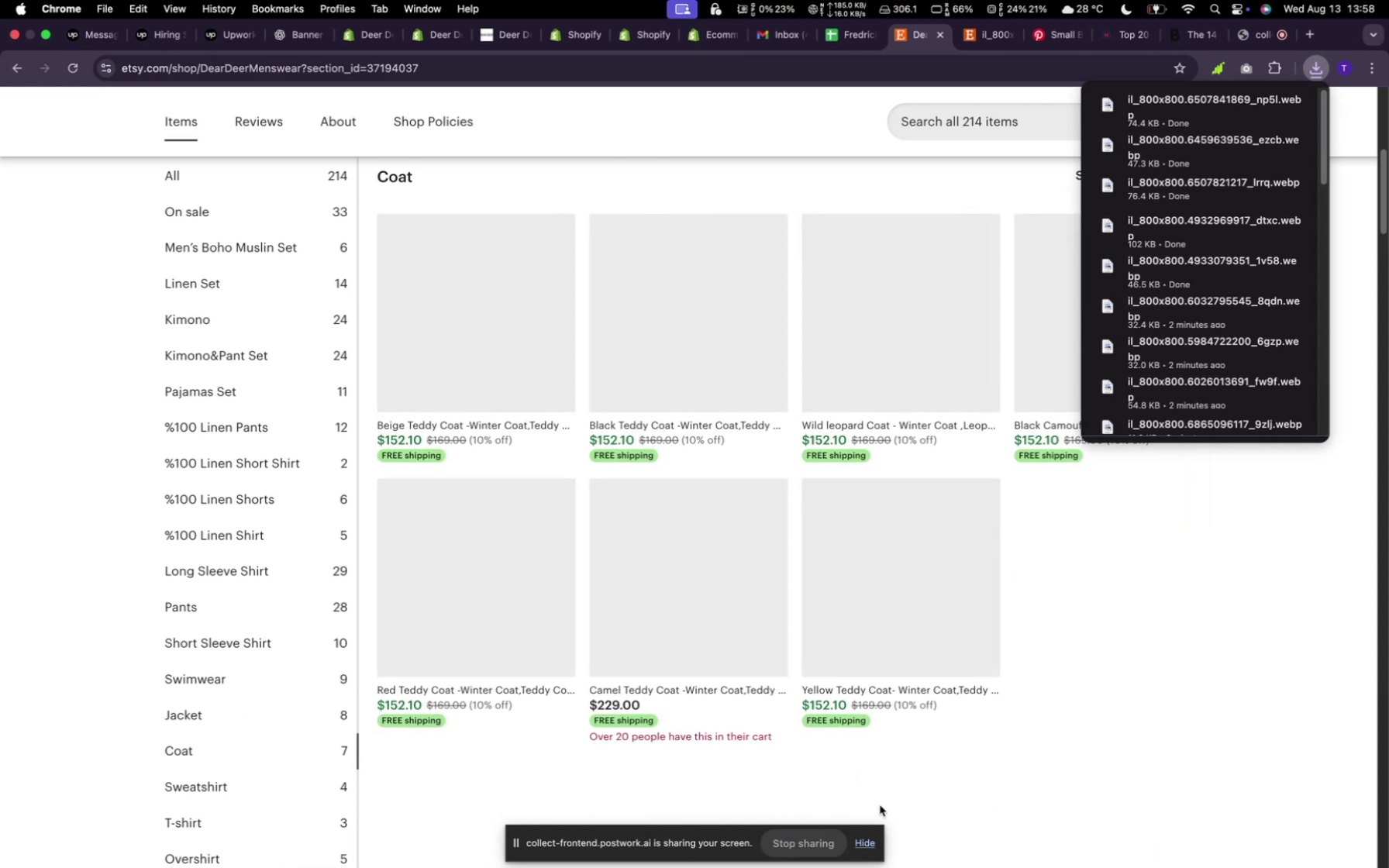 
scroll: coordinate [879, 770], scroll_direction: down, amount: 2.0
 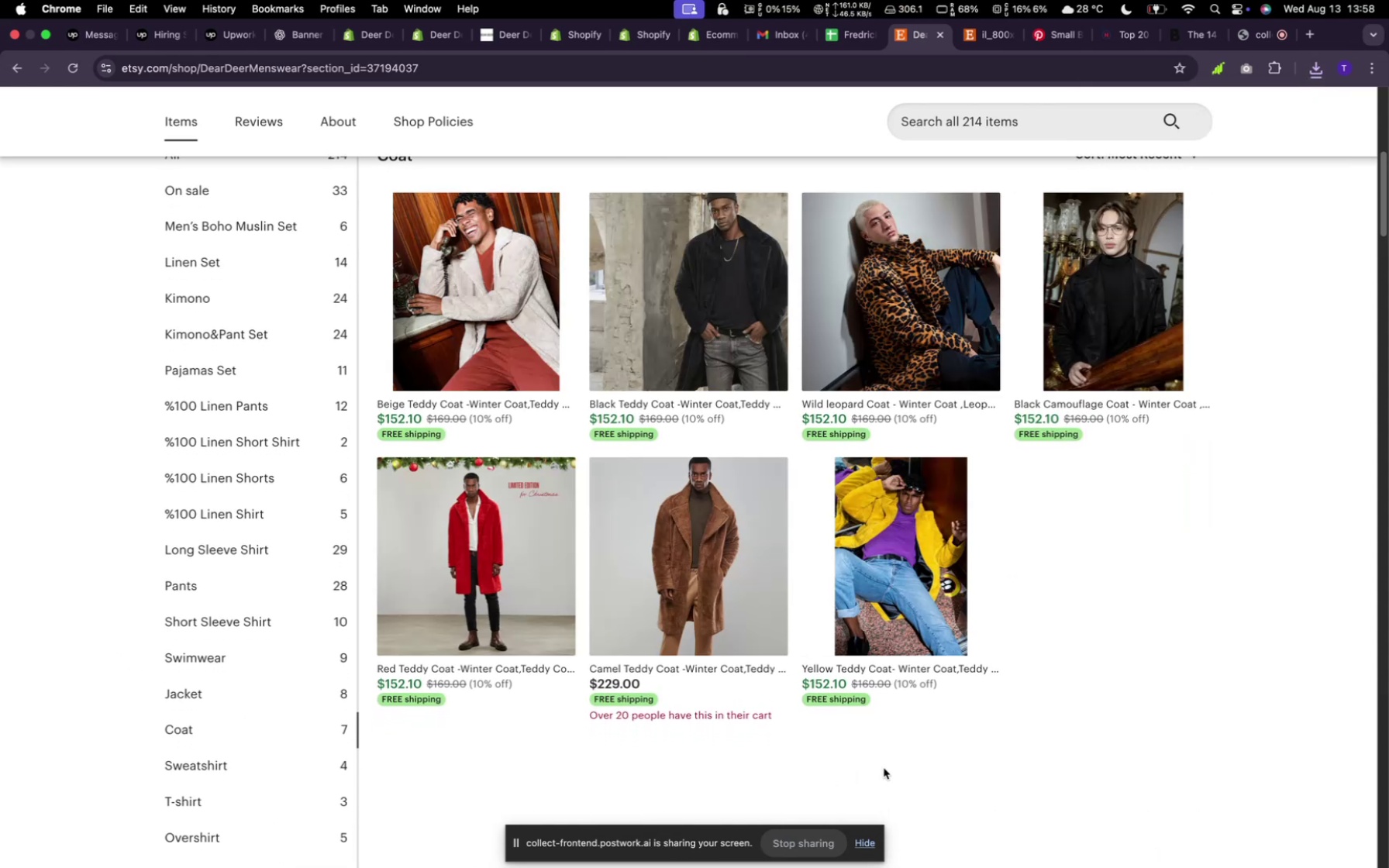 
wait(5.39)
 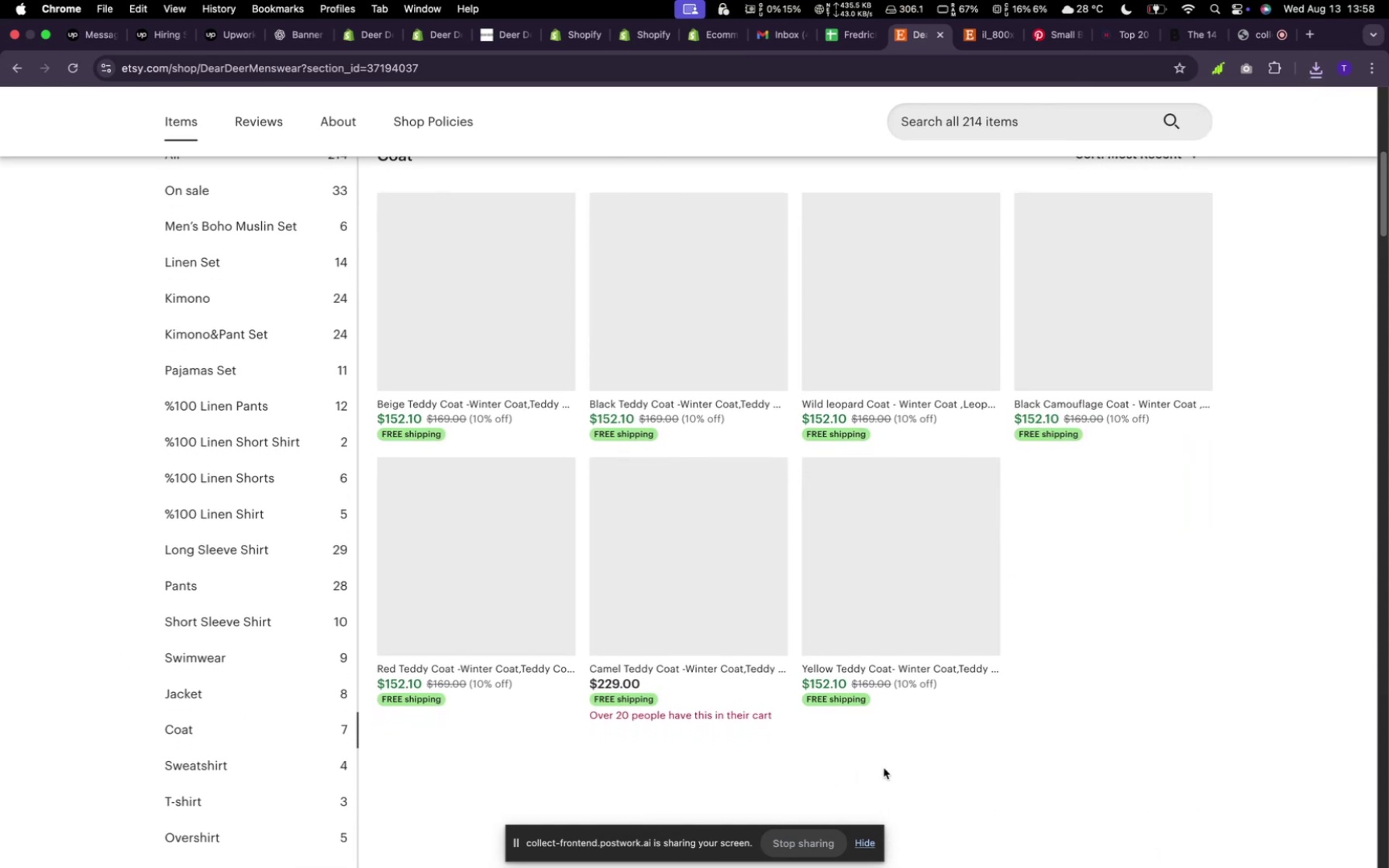 
right_click([736, 566])
 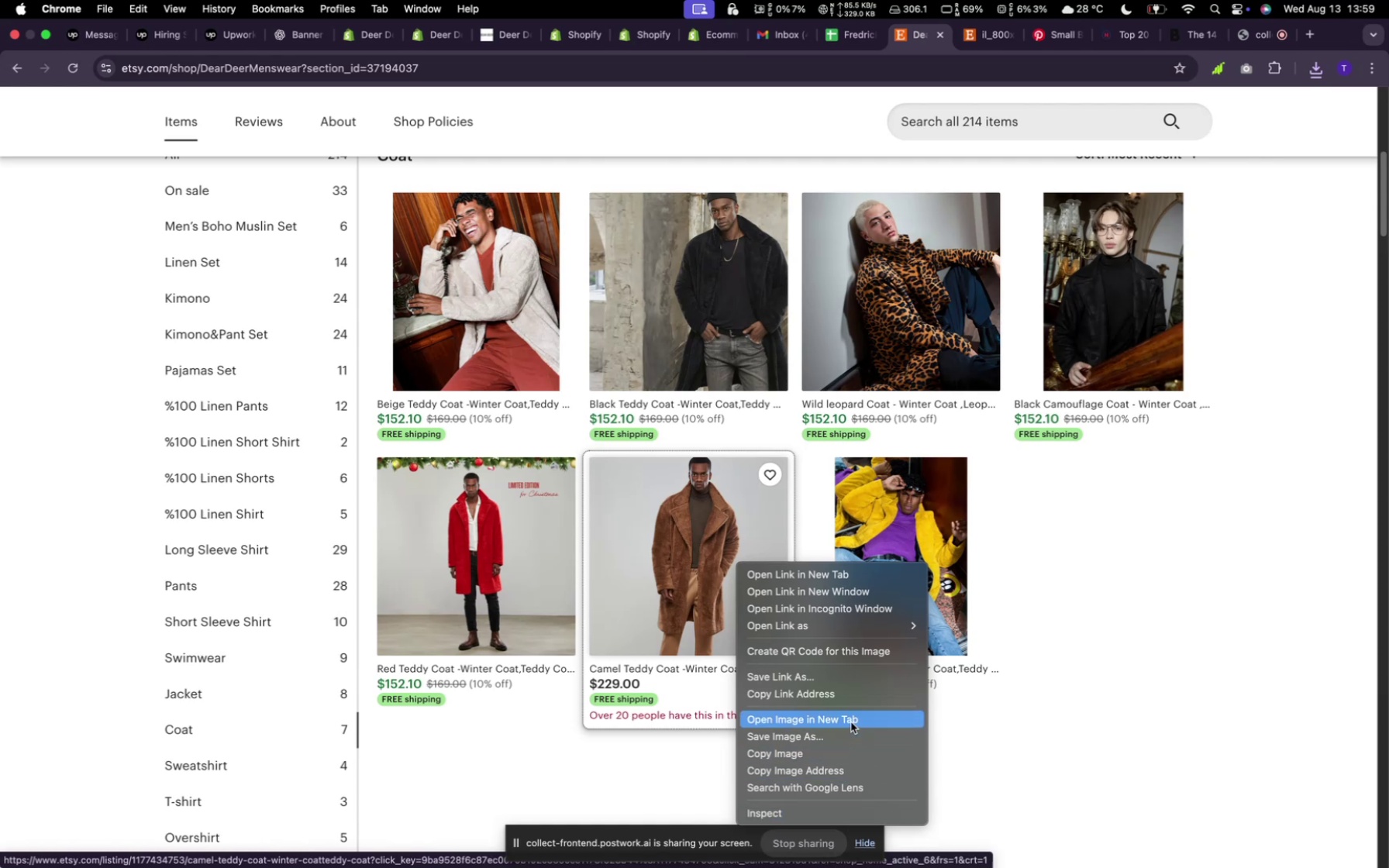 
left_click([850, 733])
 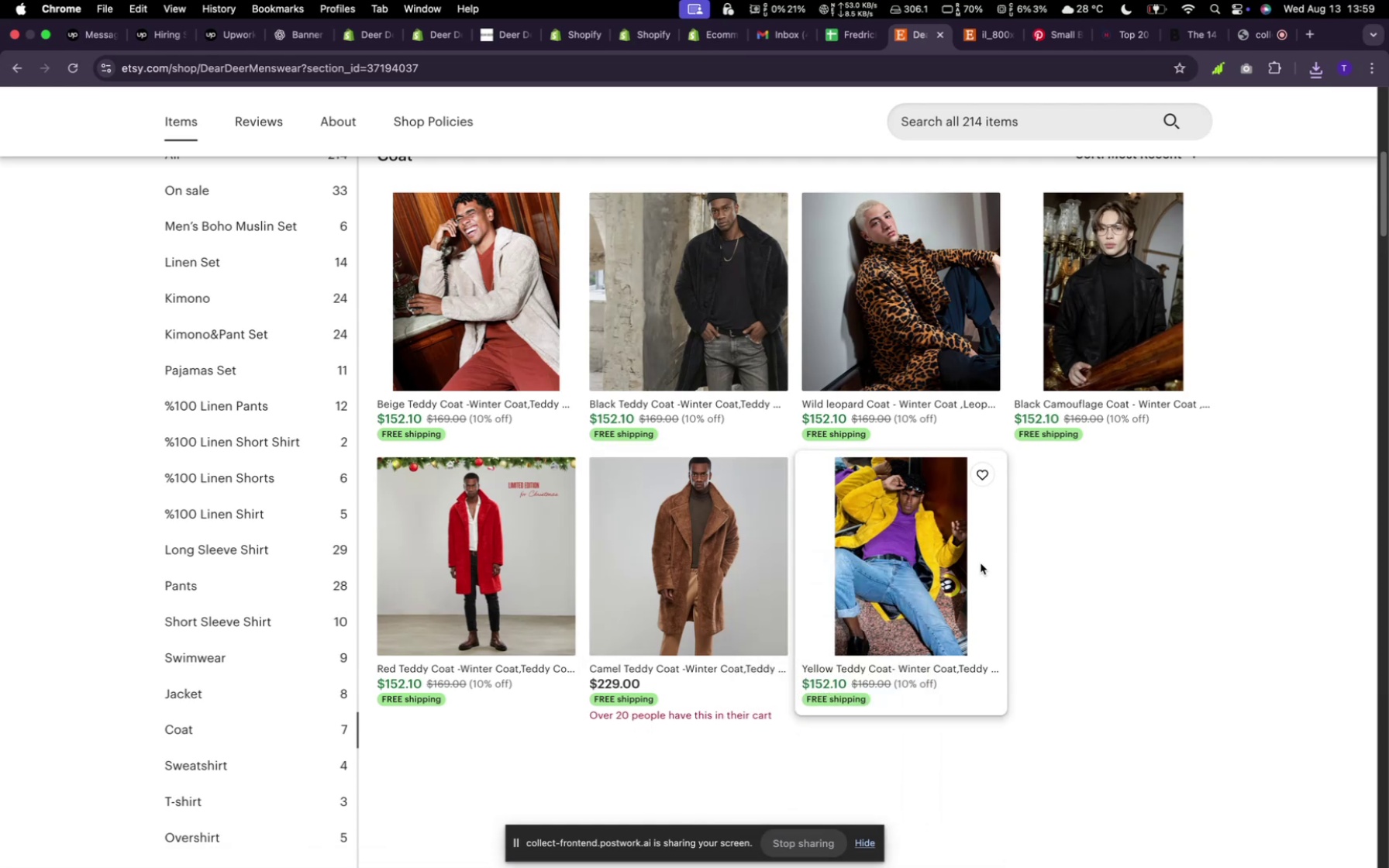 
left_click([962, 622])
 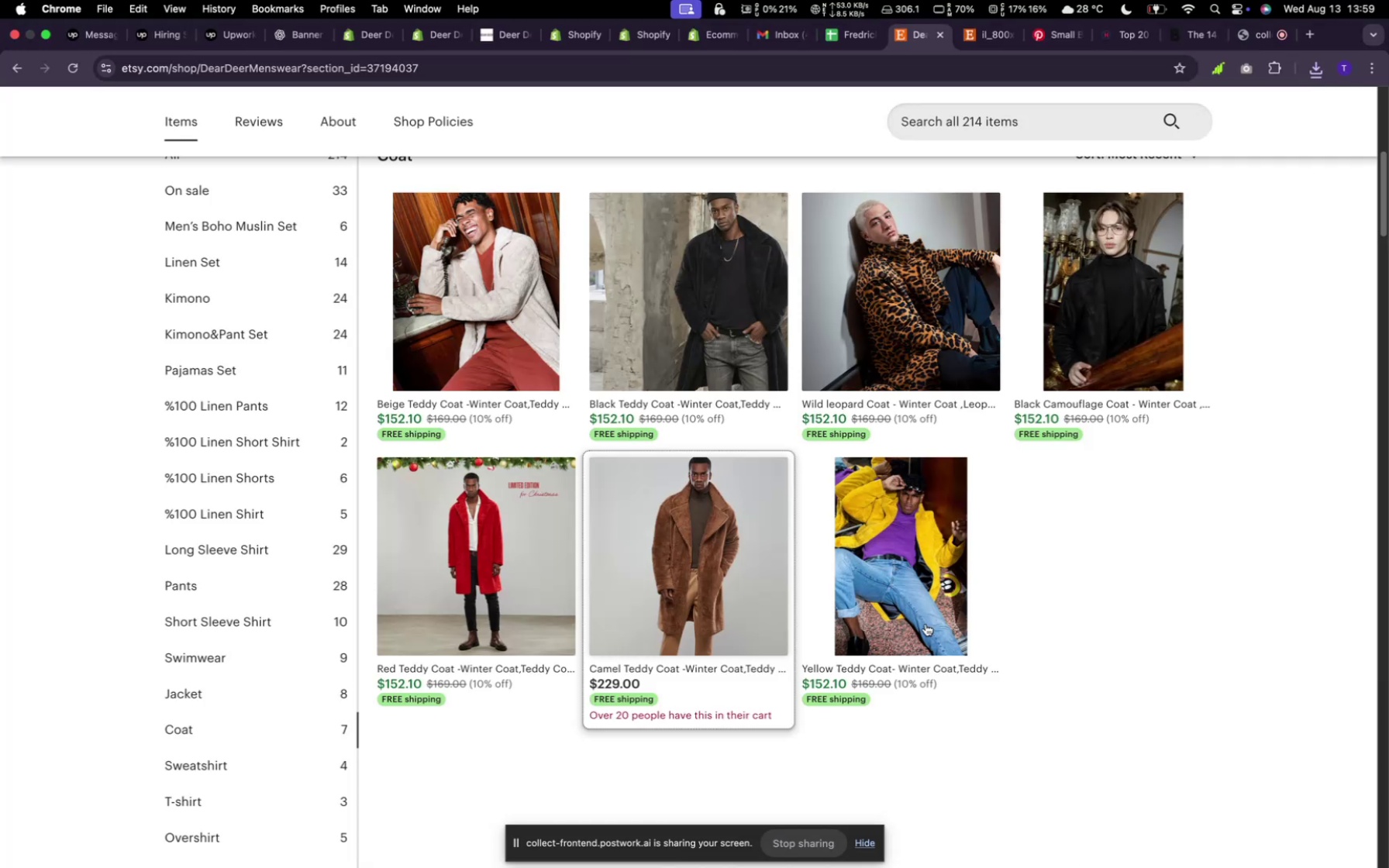 
scroll: coordinate [728, 490], scroll_direction: up, amount: 39.0
 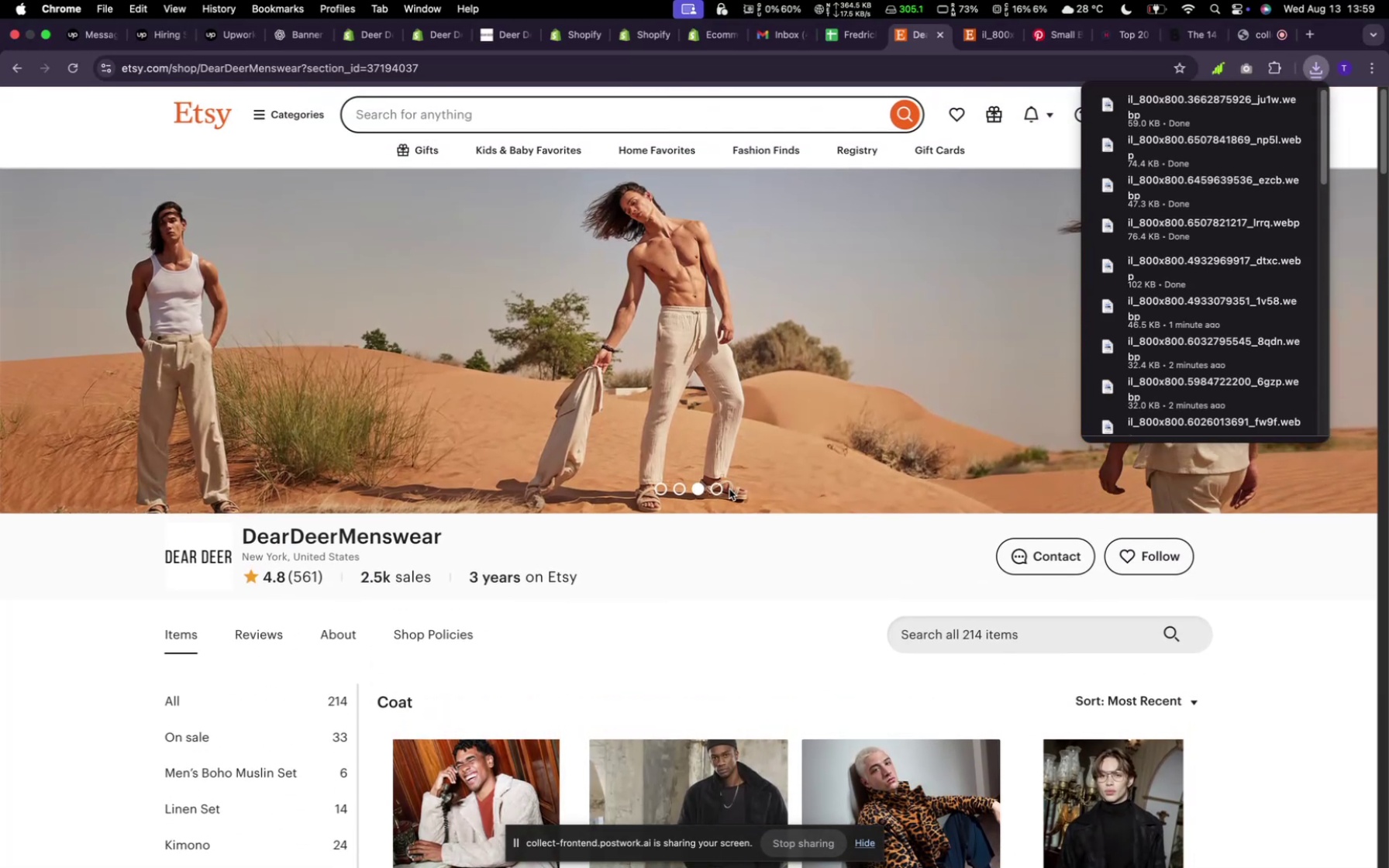 
right_click([837, 382])
 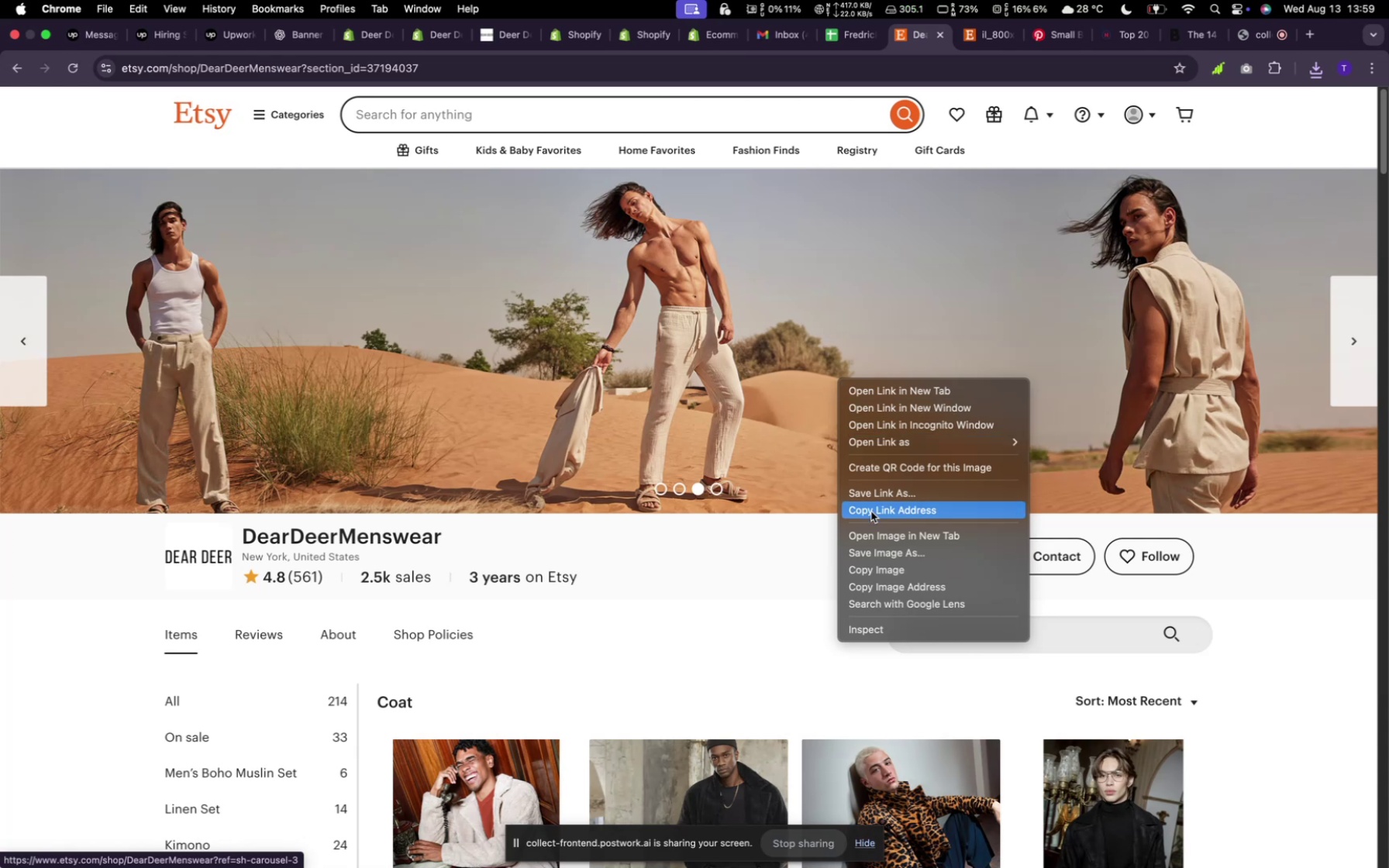 
left_click([881, 549])
 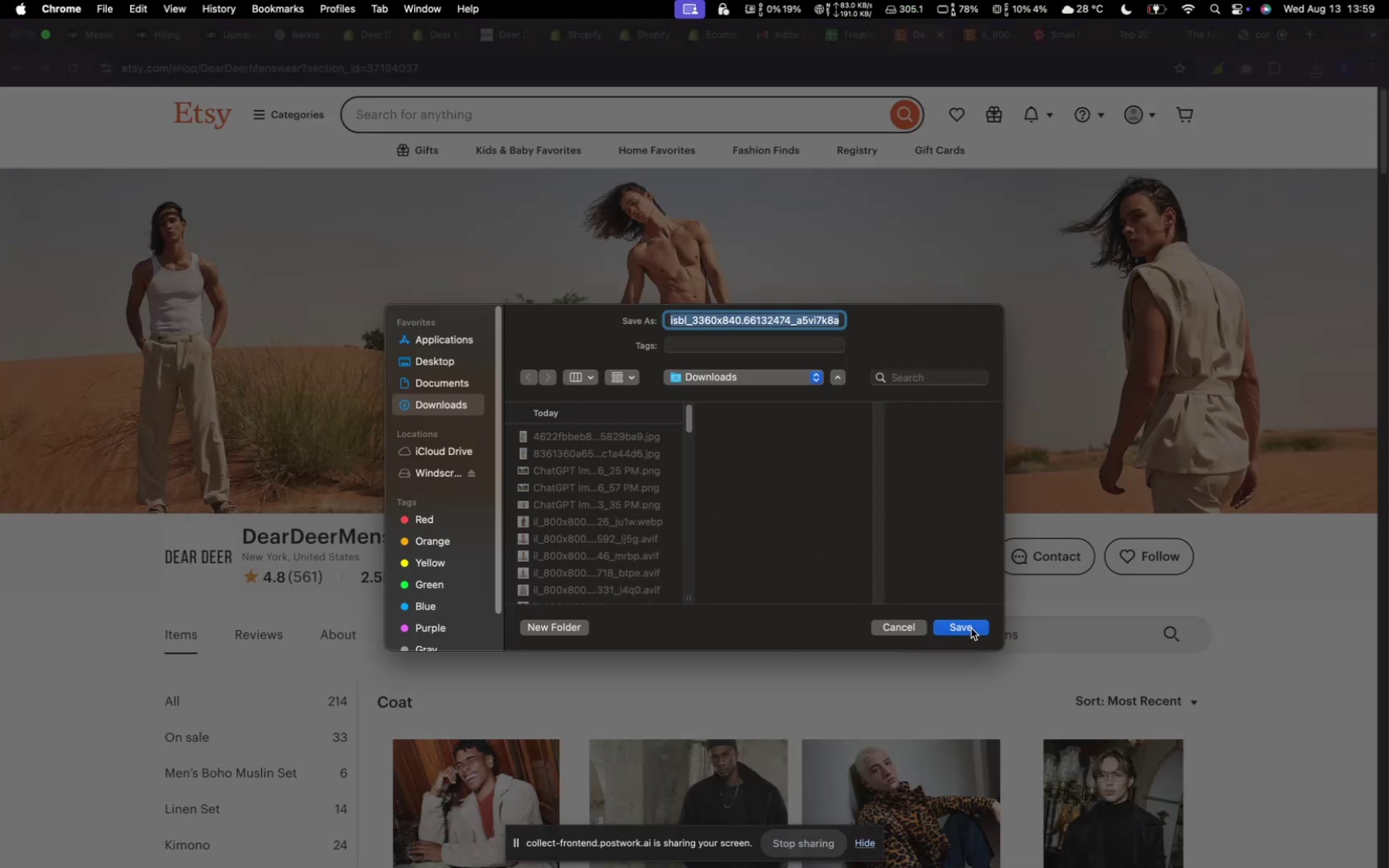 
wait(7.91)
 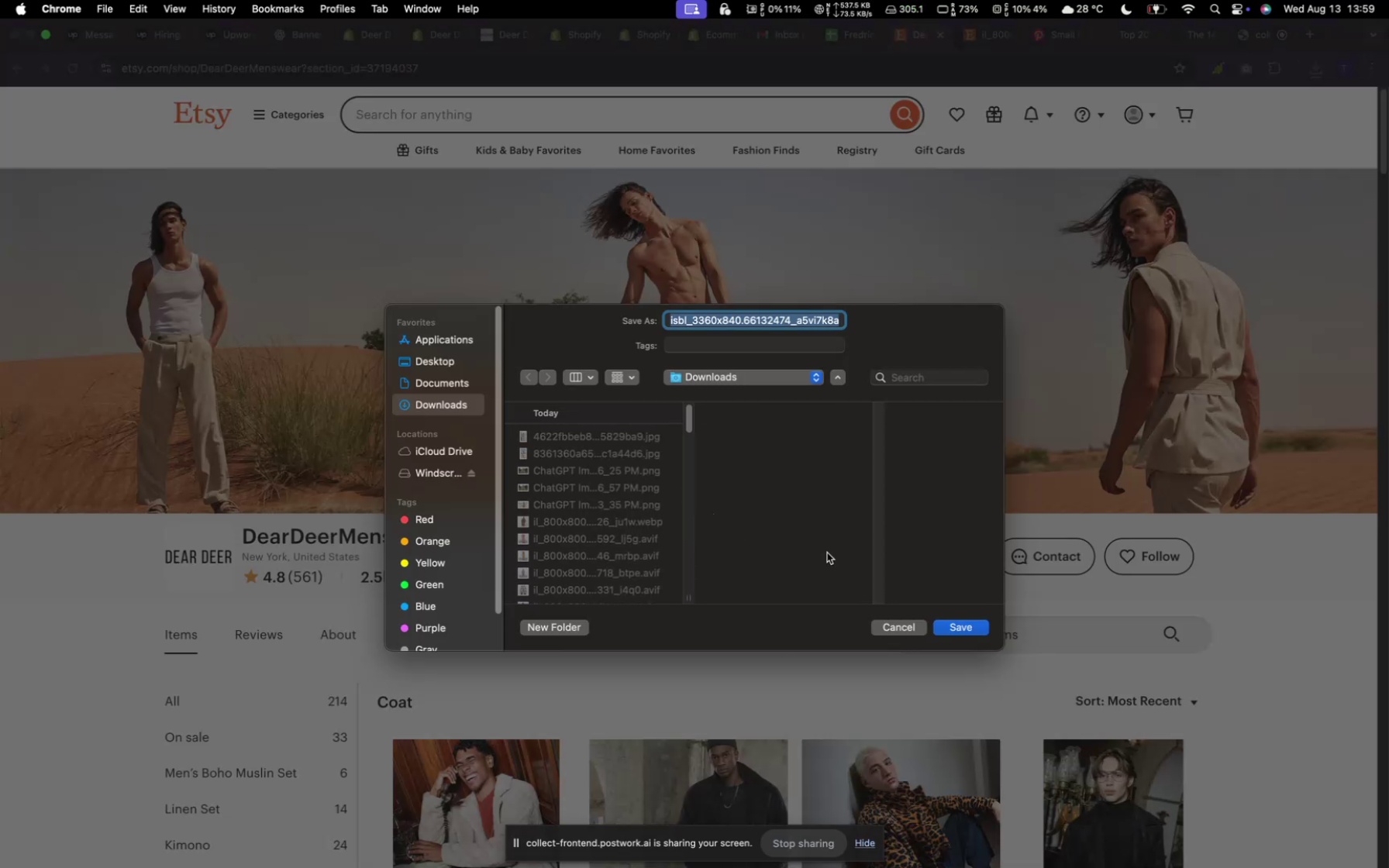 
key(Backspace)
type(hark)
 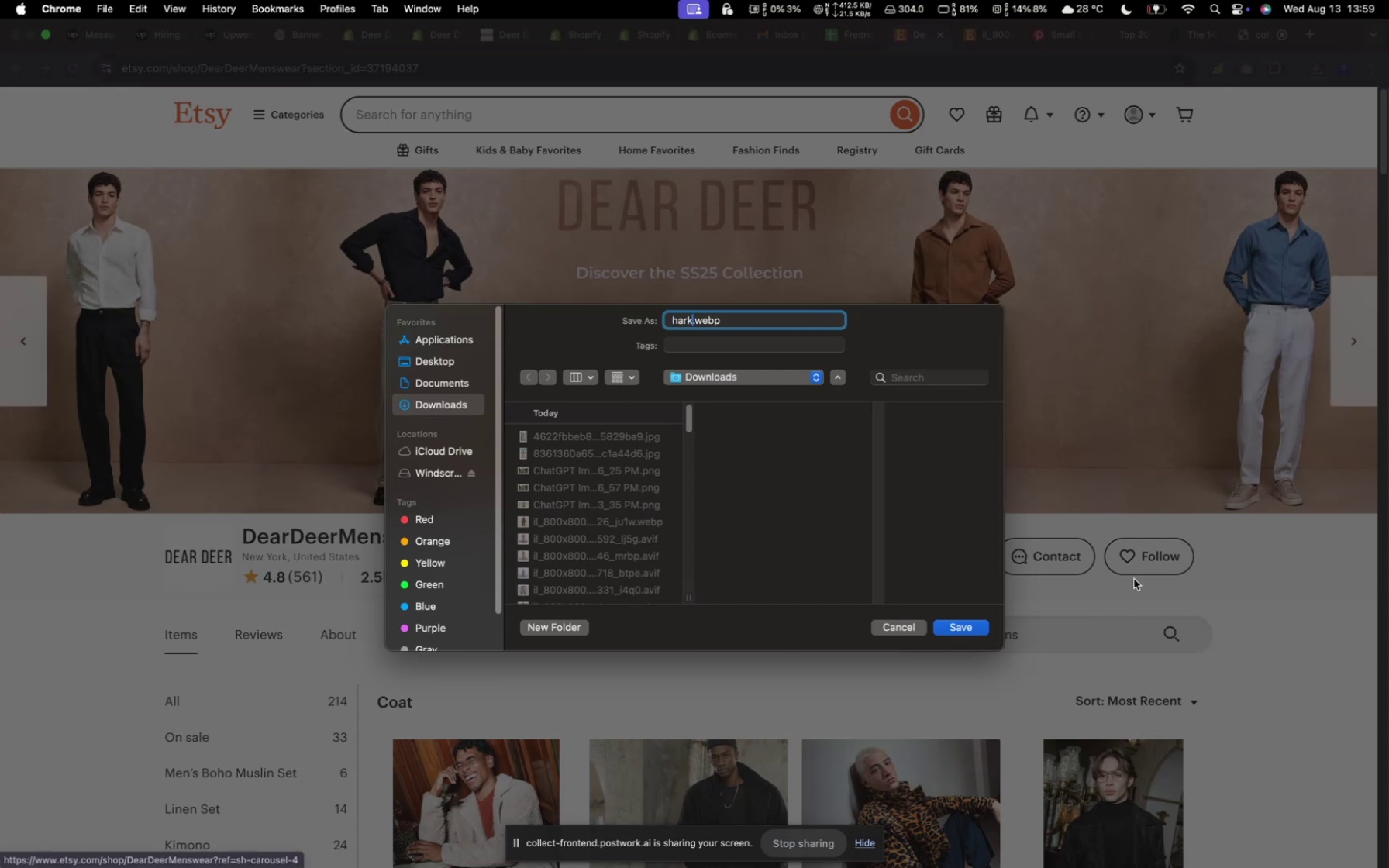 
left_click([963, 624])
 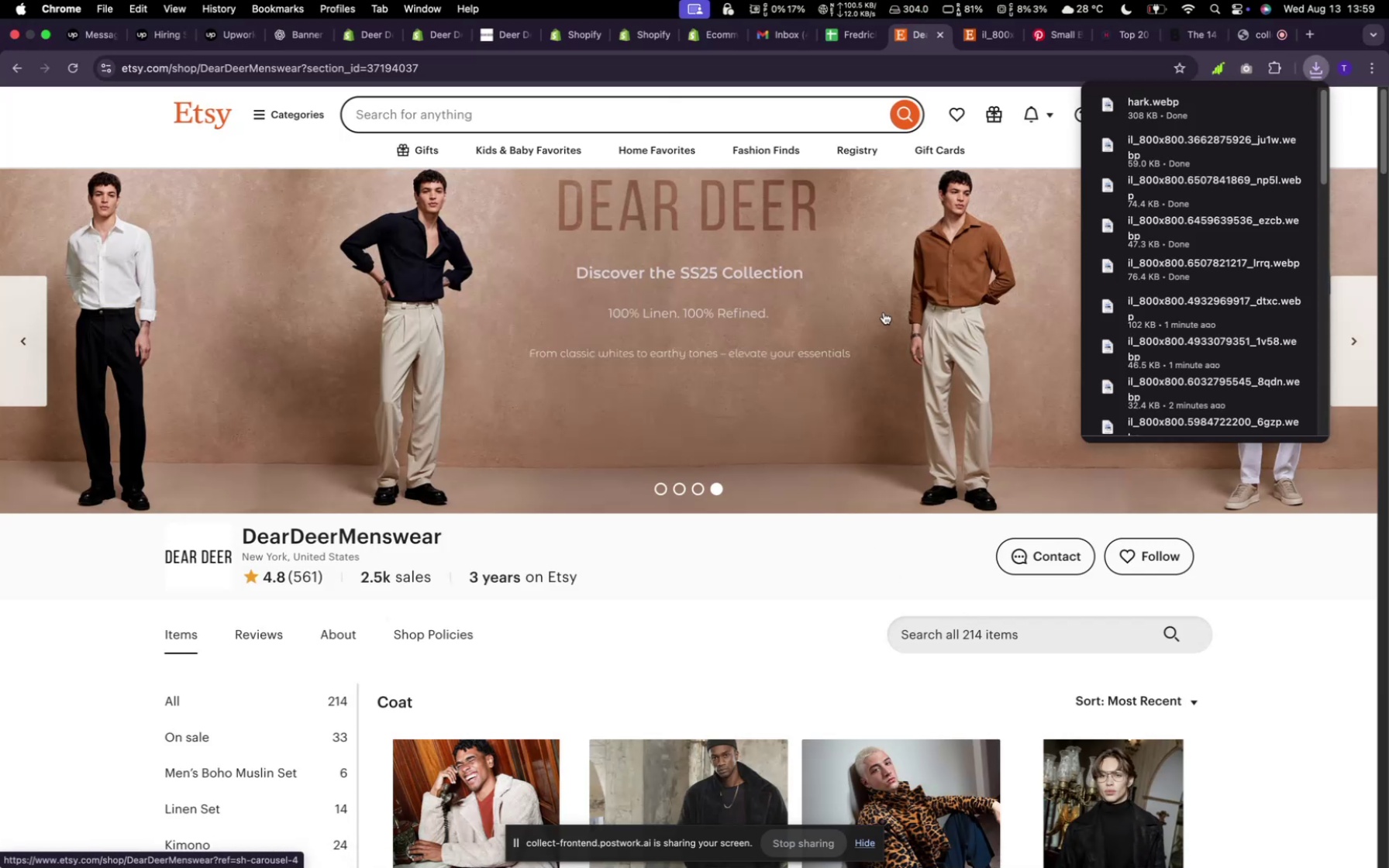 
wait(7.05)
 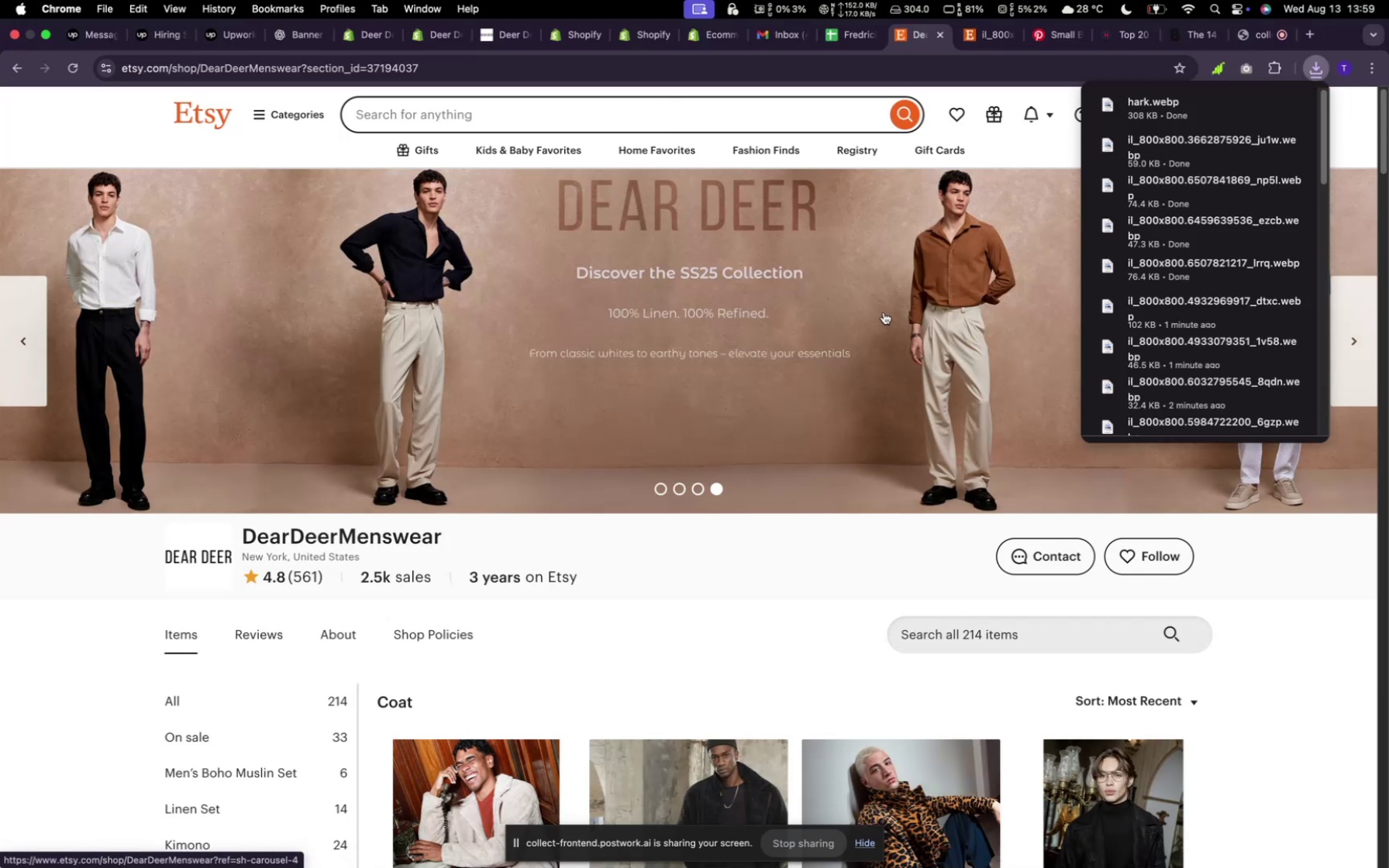 
mouse_move([459, 44])
 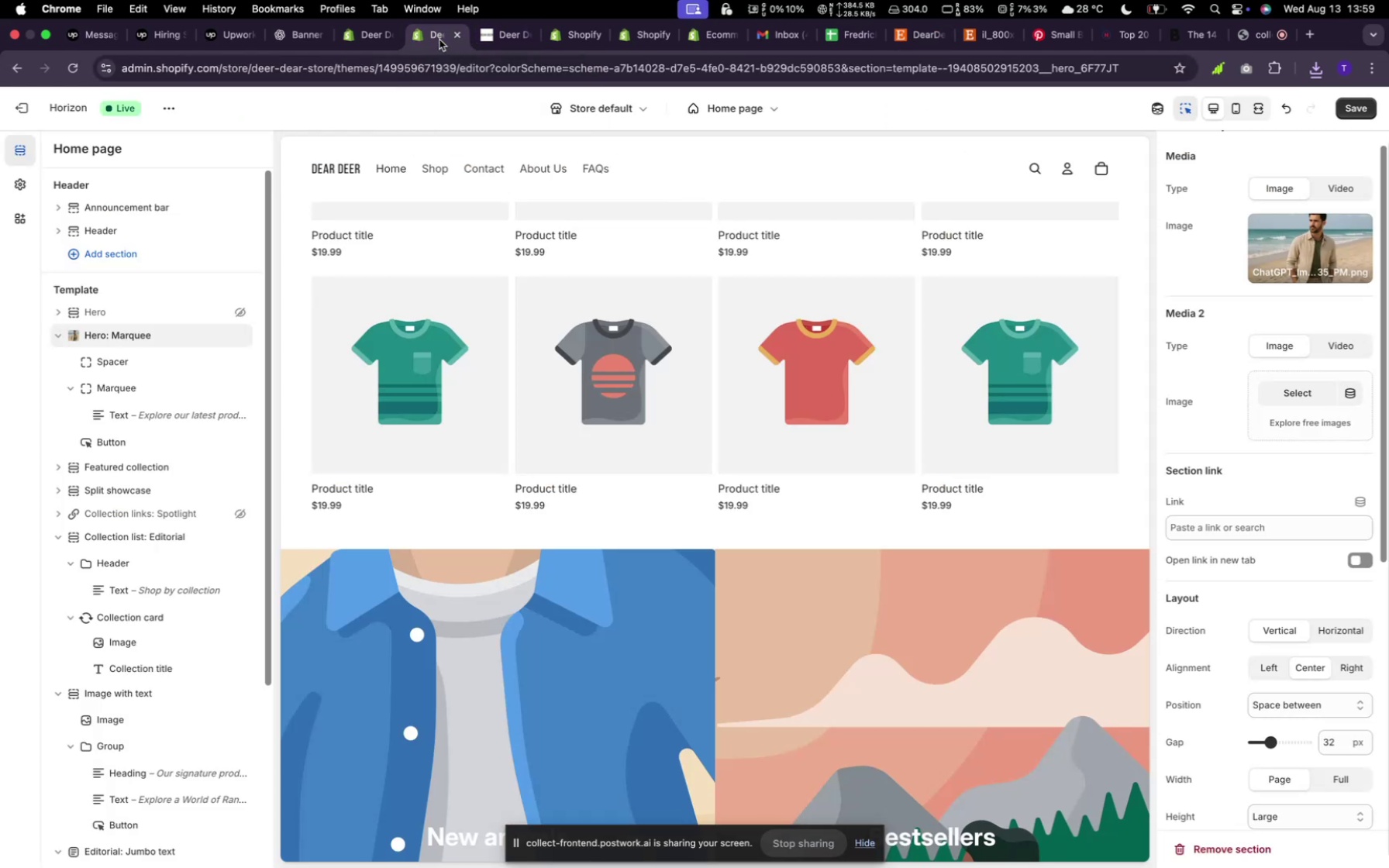 
scroll: coordinate [845, 608], scroll_direction: up, amount: 58.0
 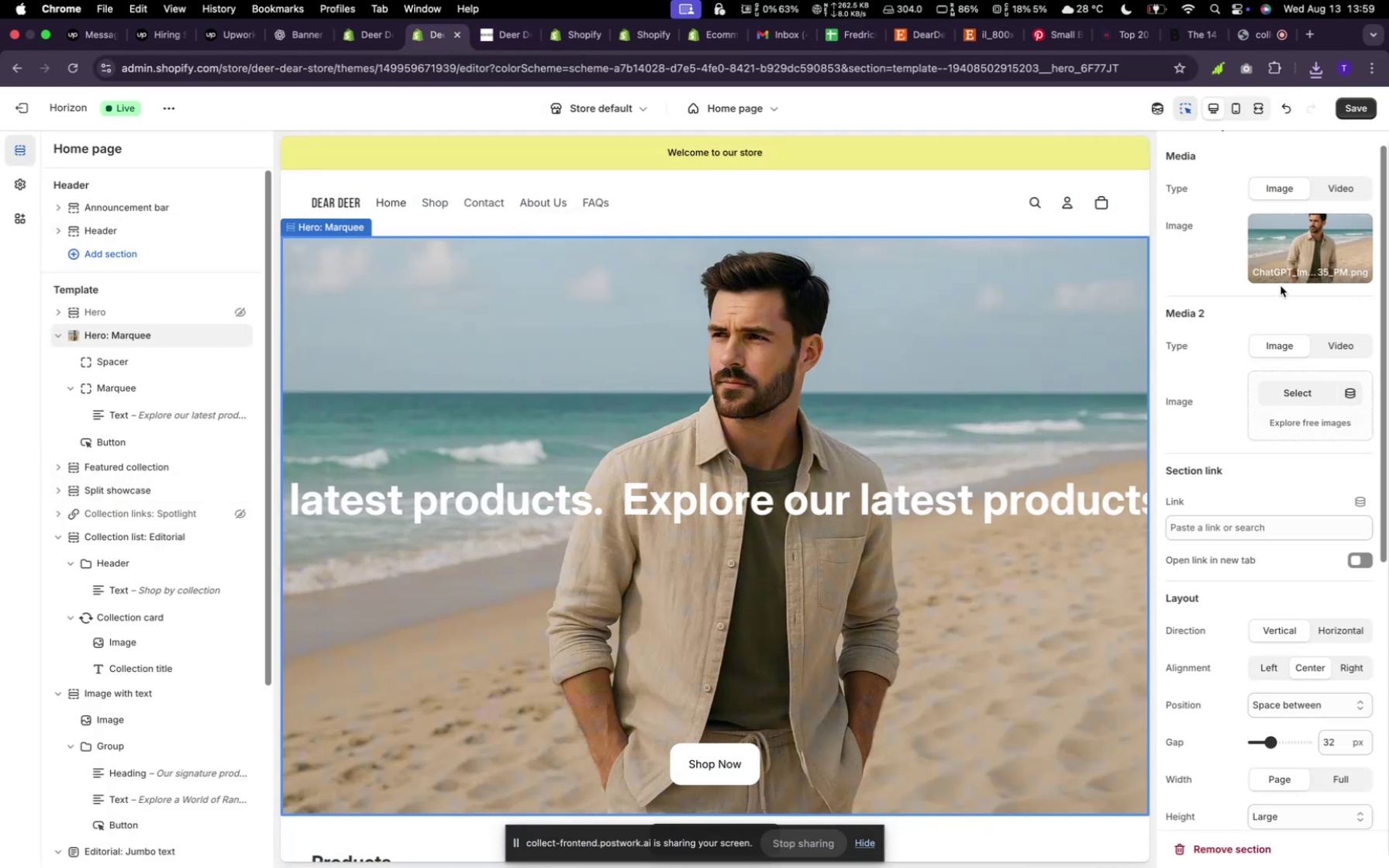 
left_click([1263, 257])
 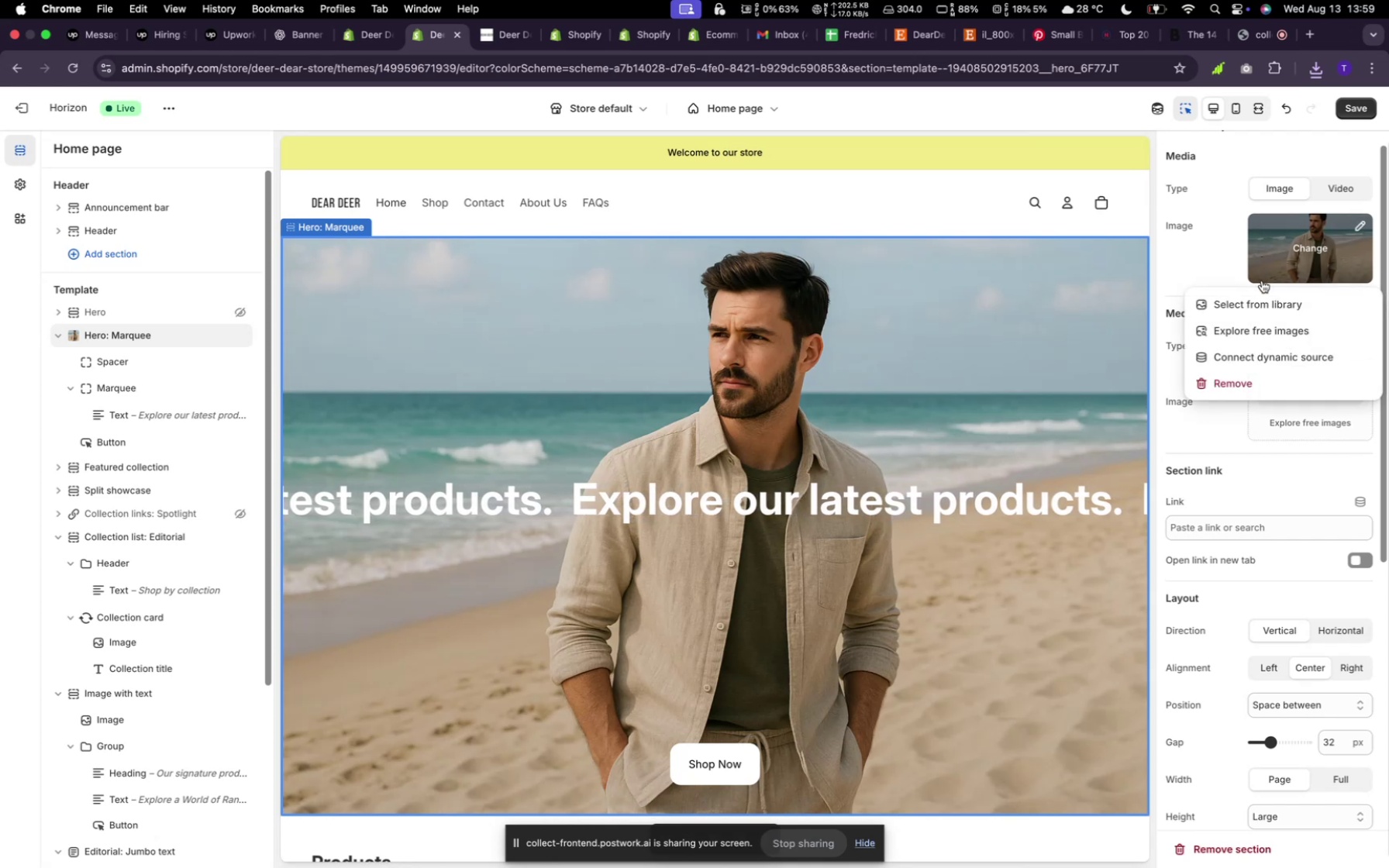 
left_click([1268, 300])
 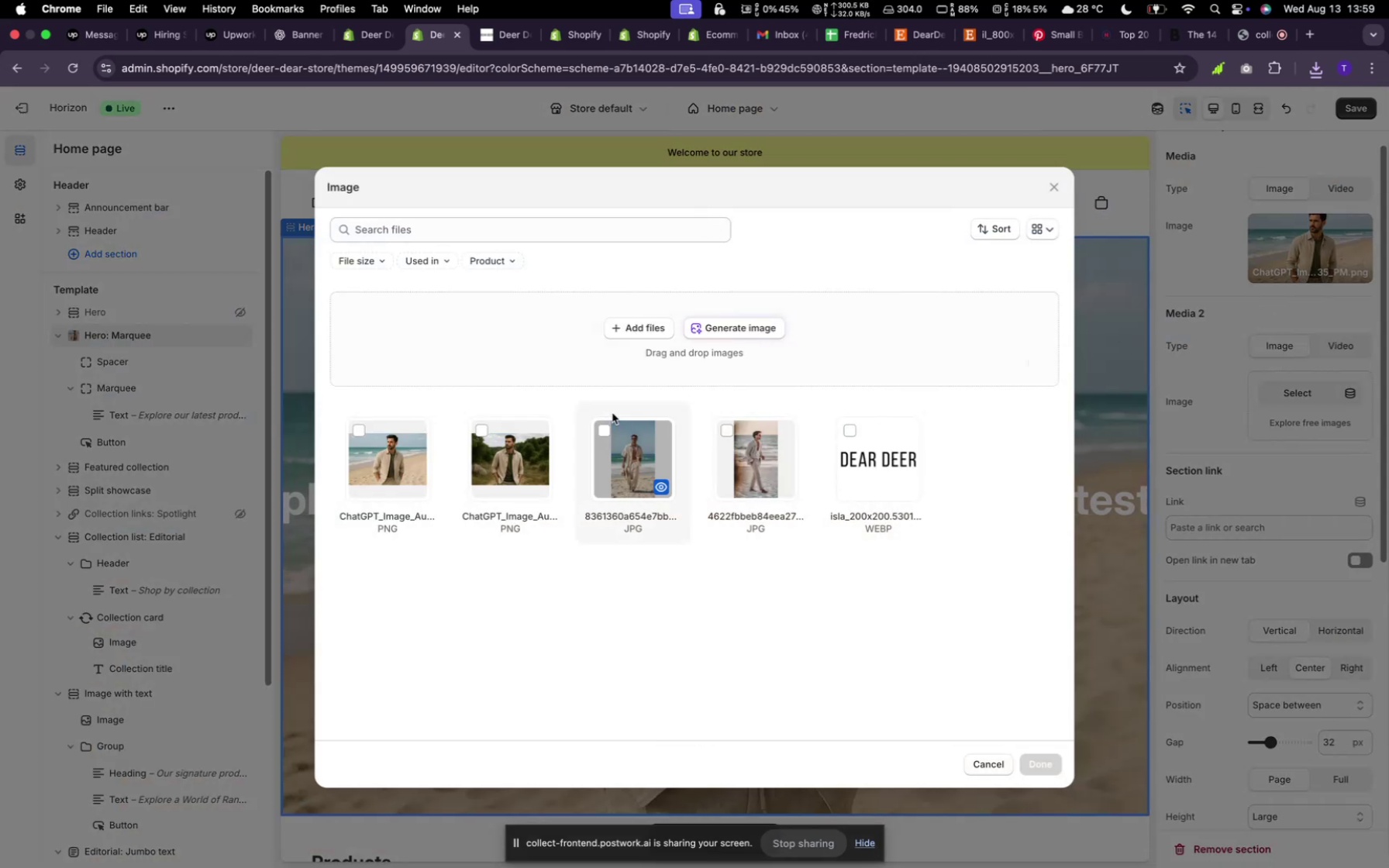 
left_click([639, 326])
 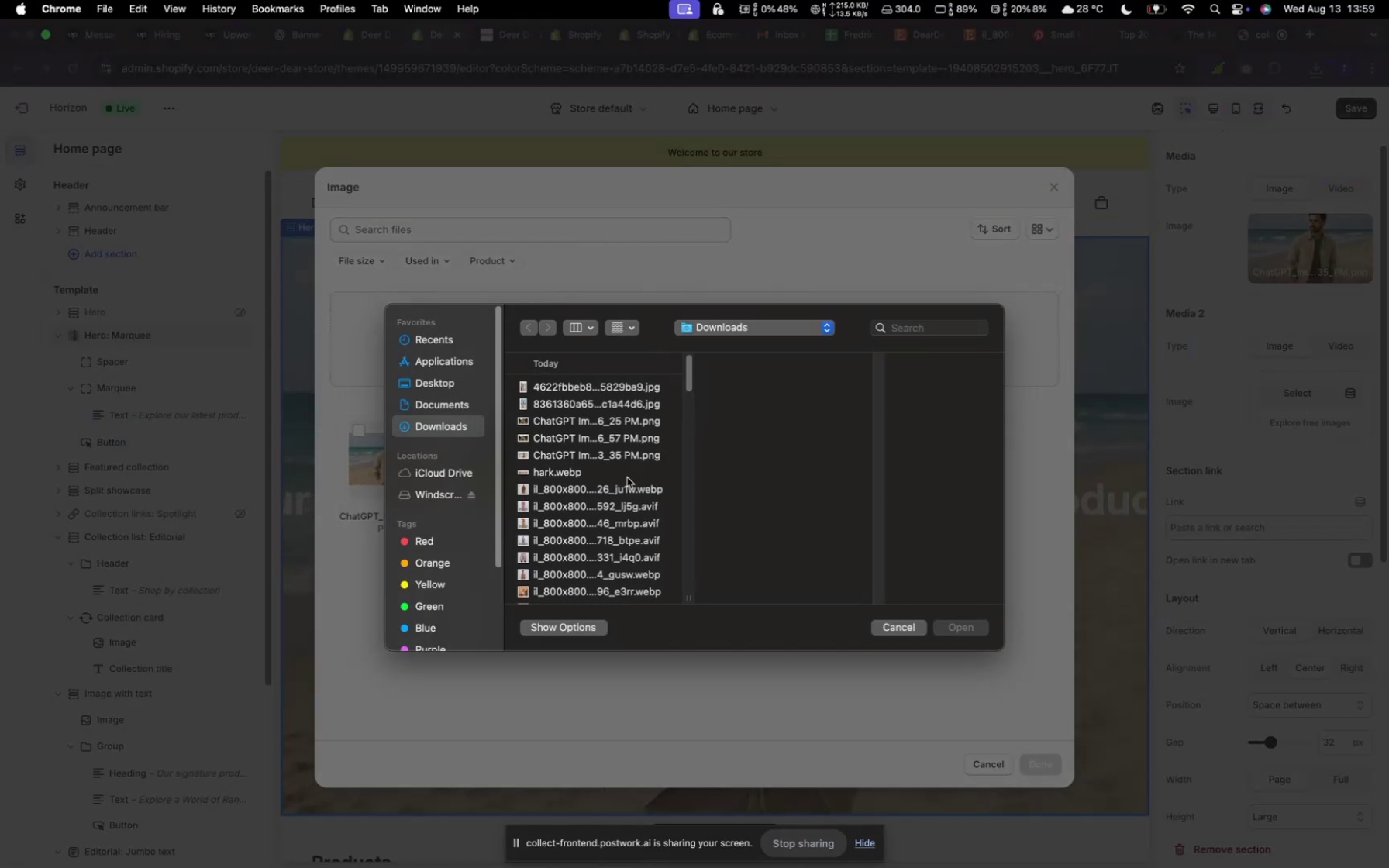 
left_click([960, 629])
 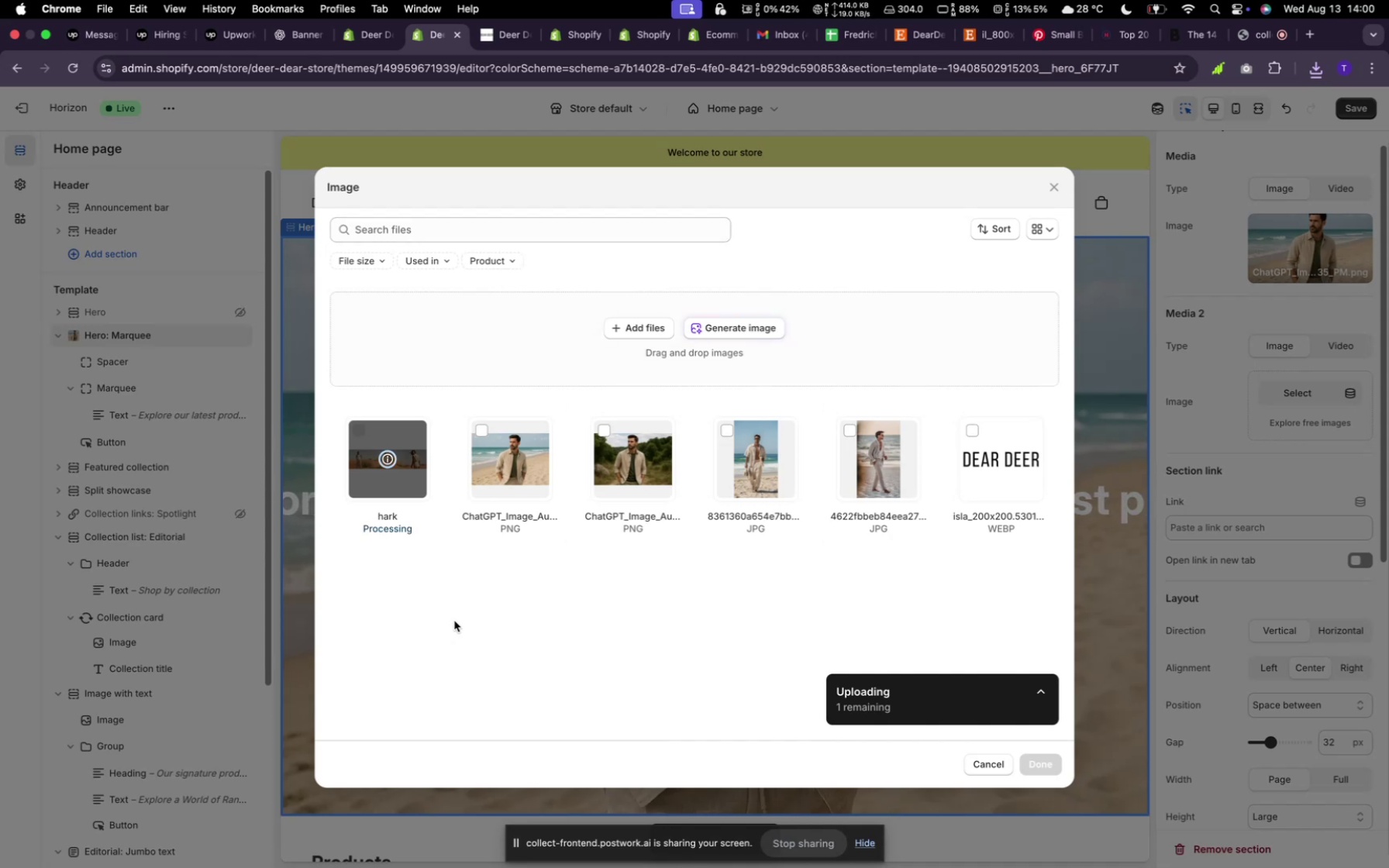 
wait(16.75)
 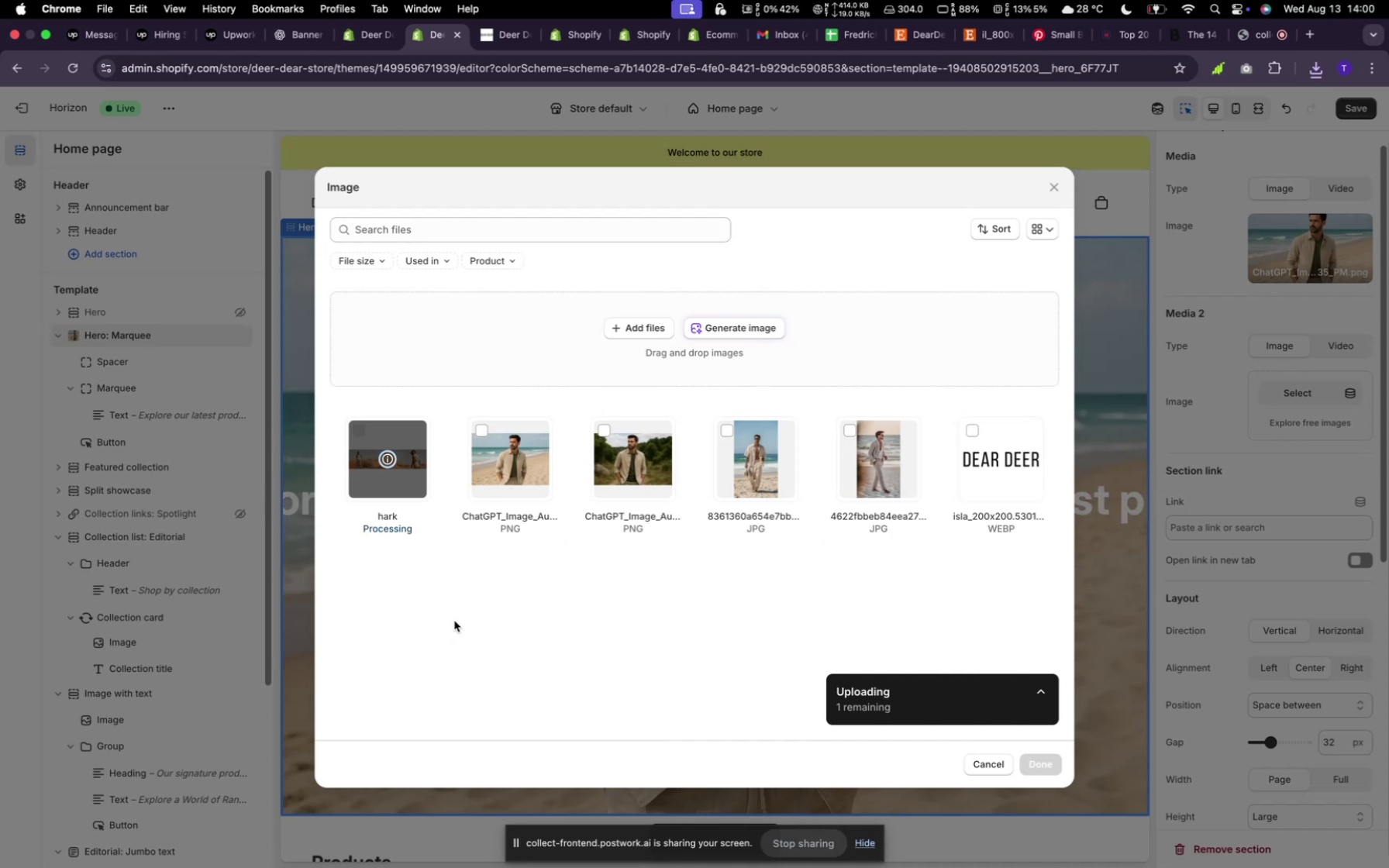 
left_click([1043, 760])
 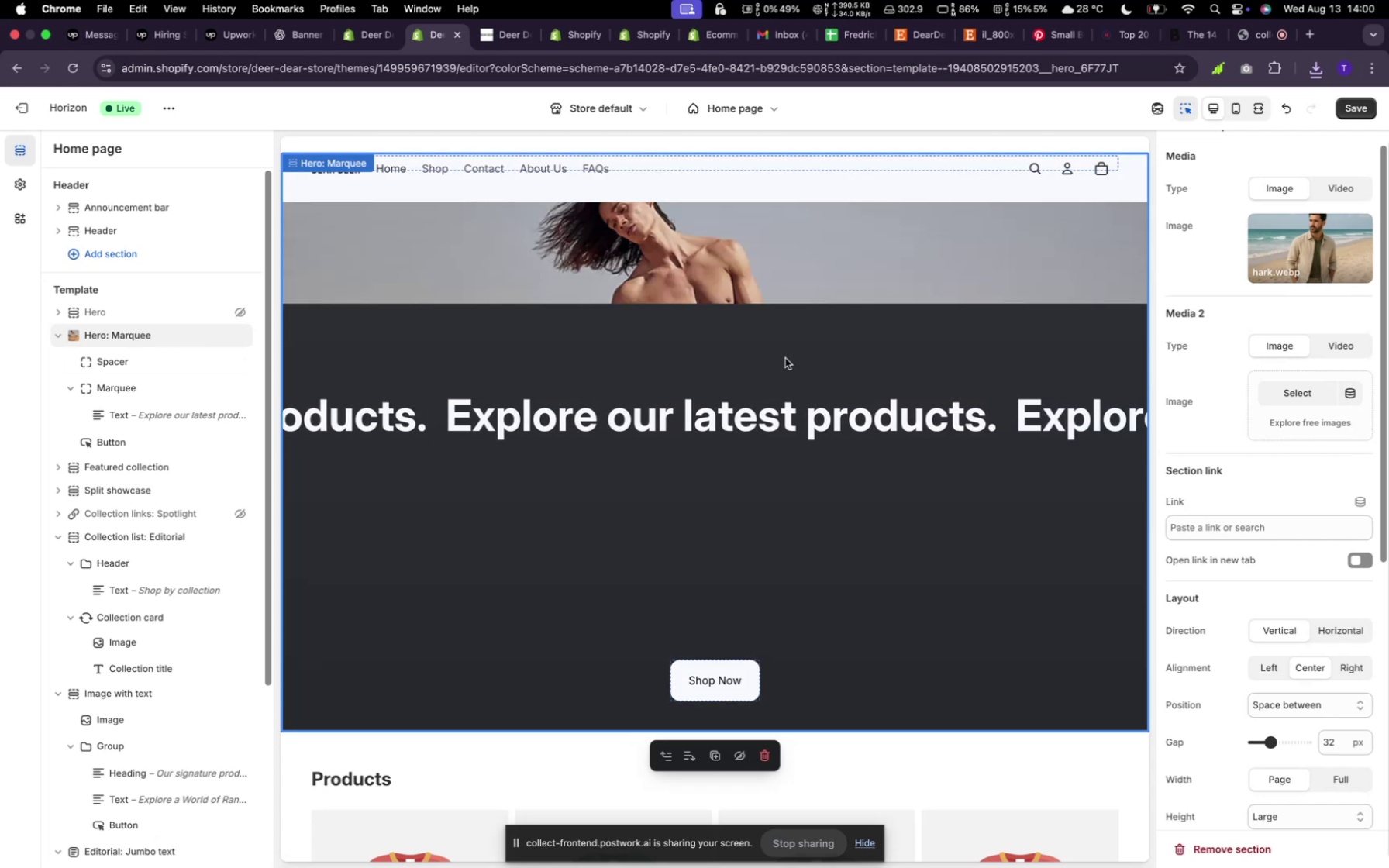 
wait(18.67)
 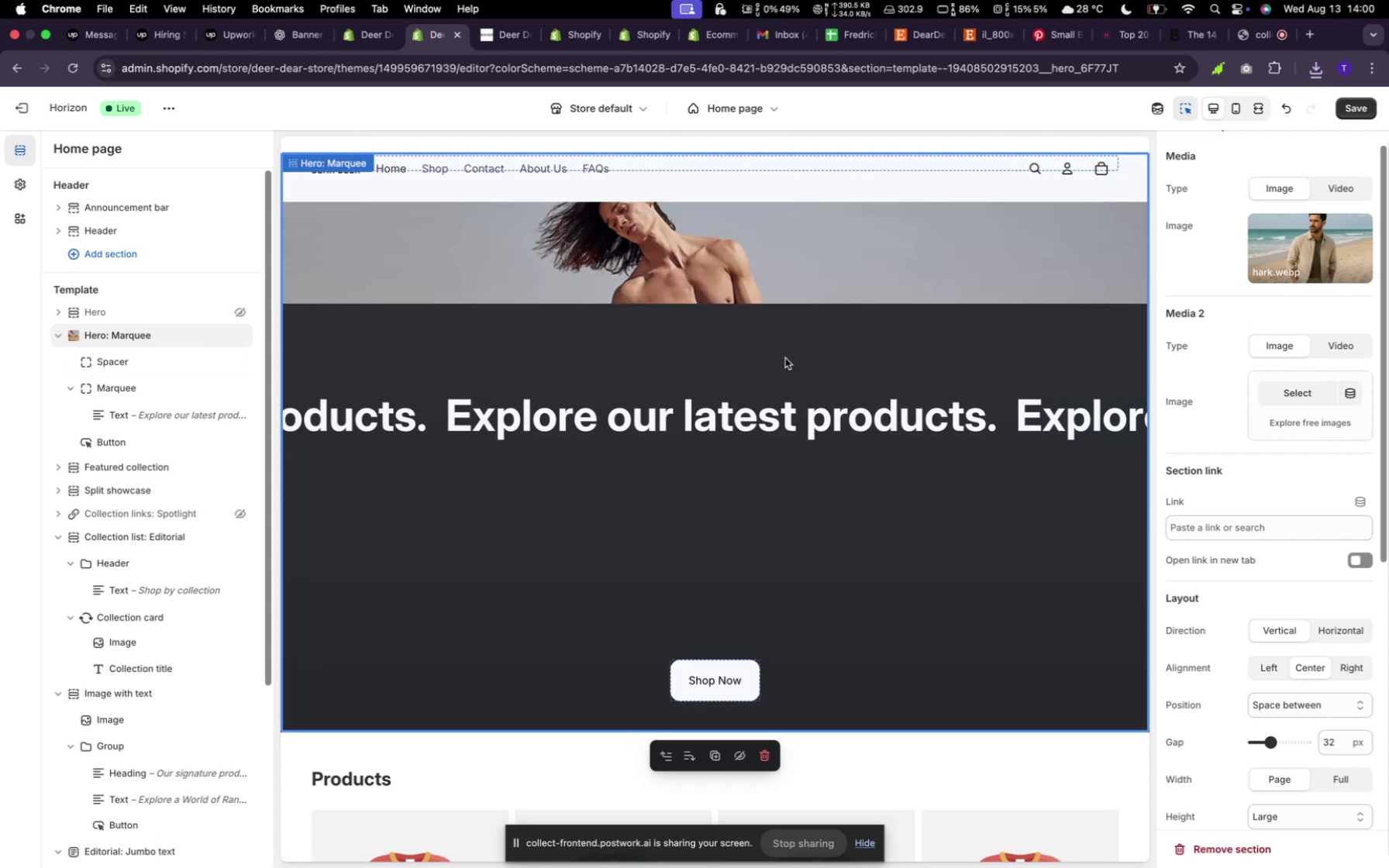 
mouse_move([498, 45])
 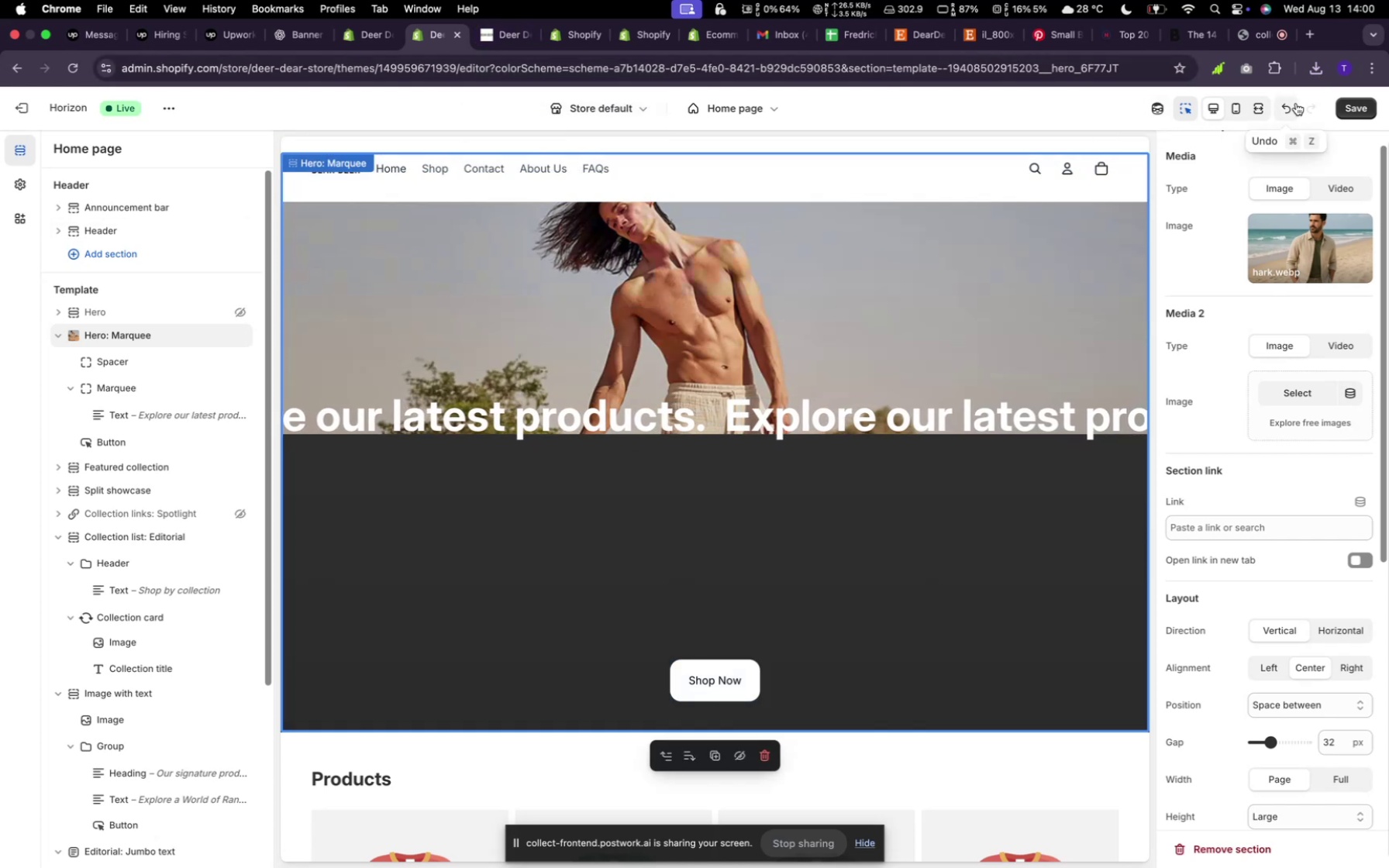 
left_click([1363, 101])
 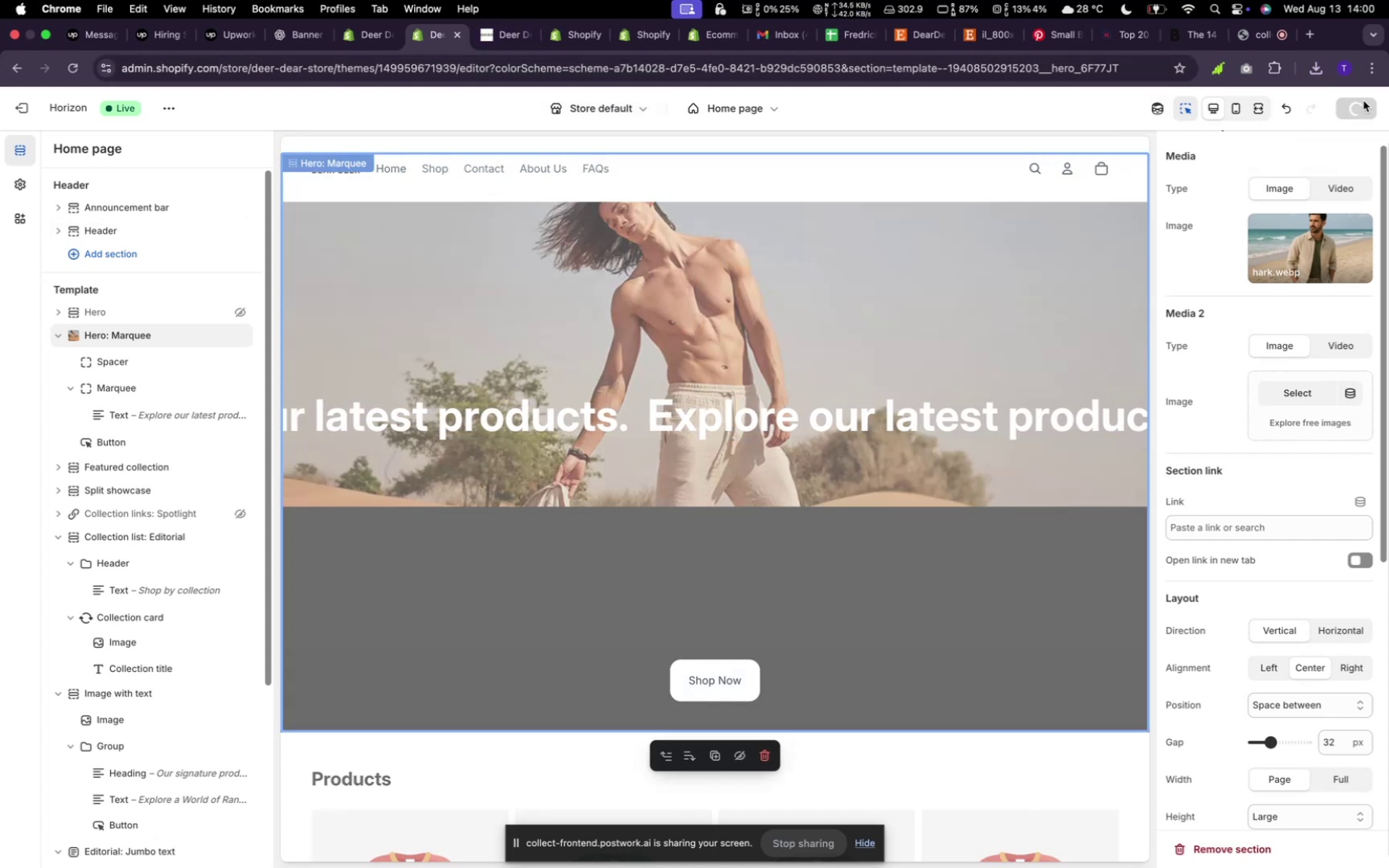 
mouse_move([525, 374])
 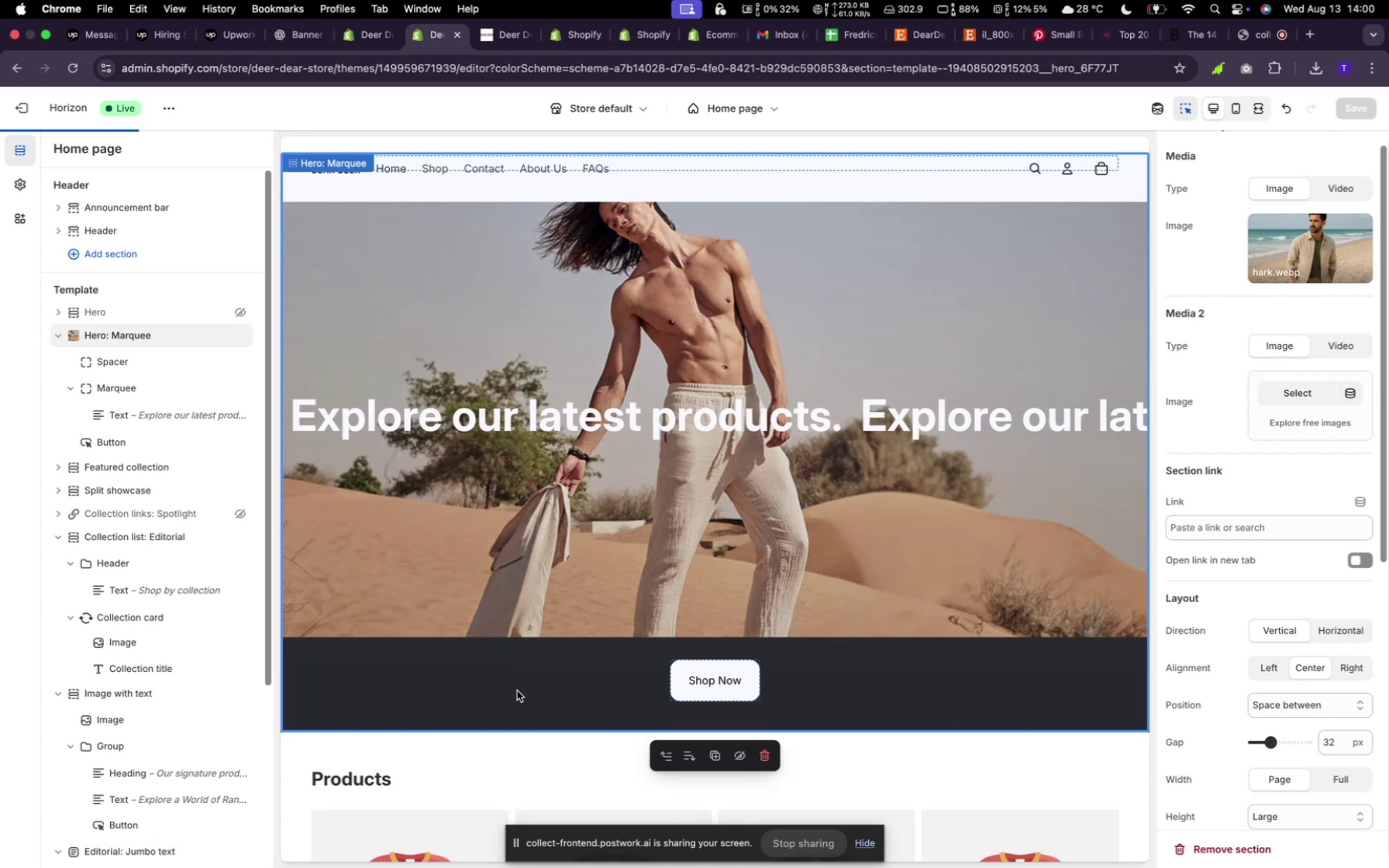 
wait(9.77)
 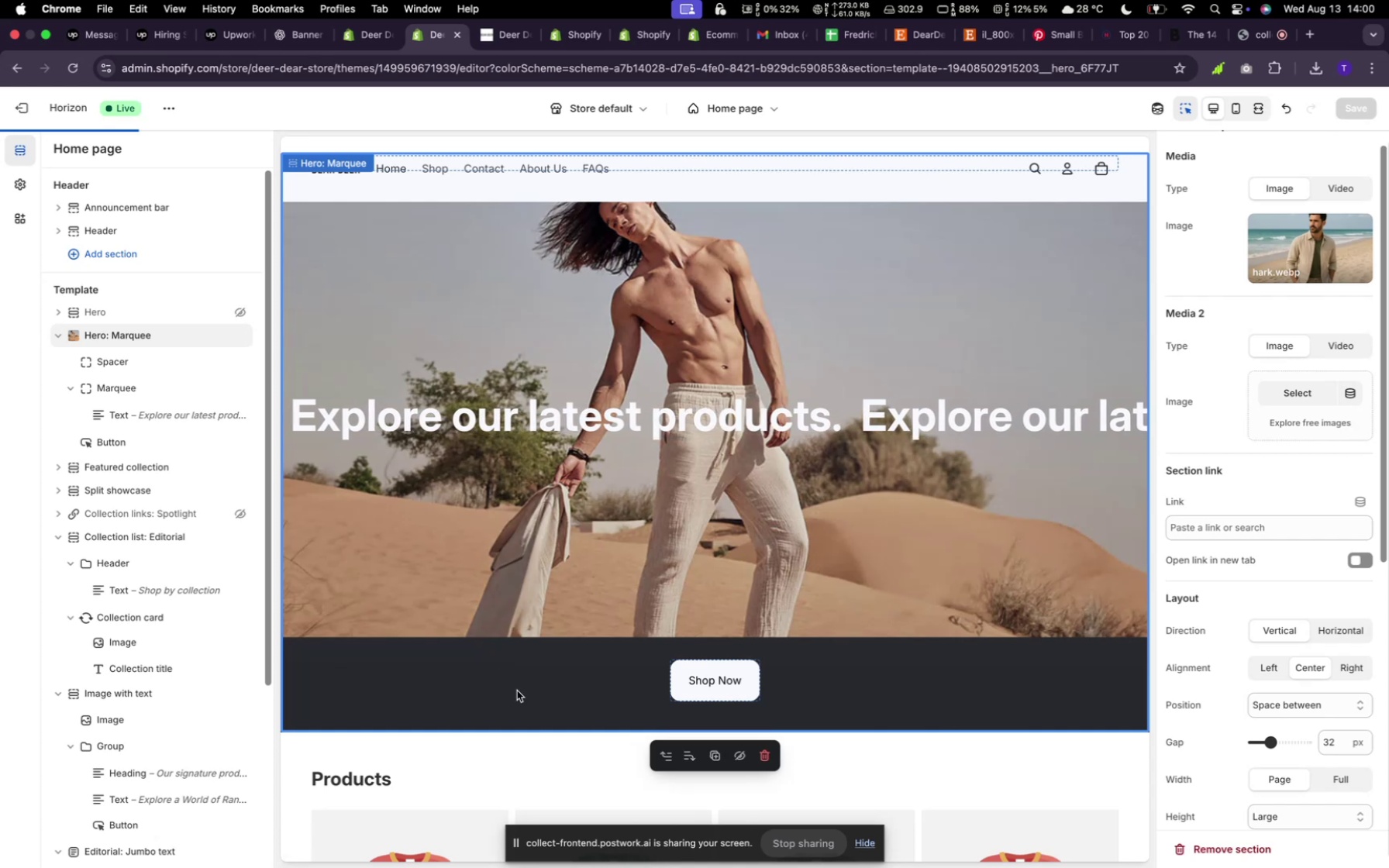 
left_click([500, 40])
 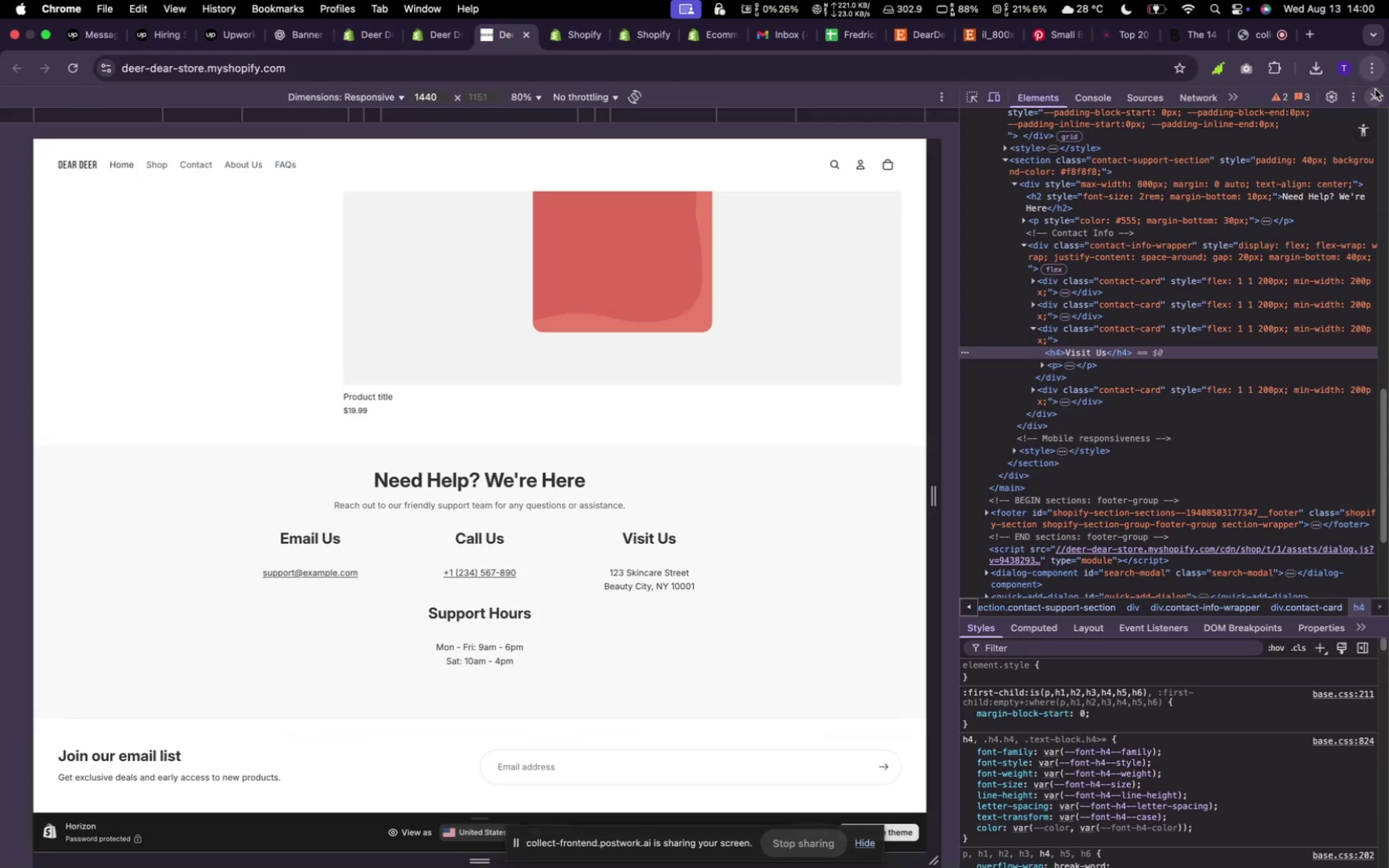 
mouse_move([47, 77])
 